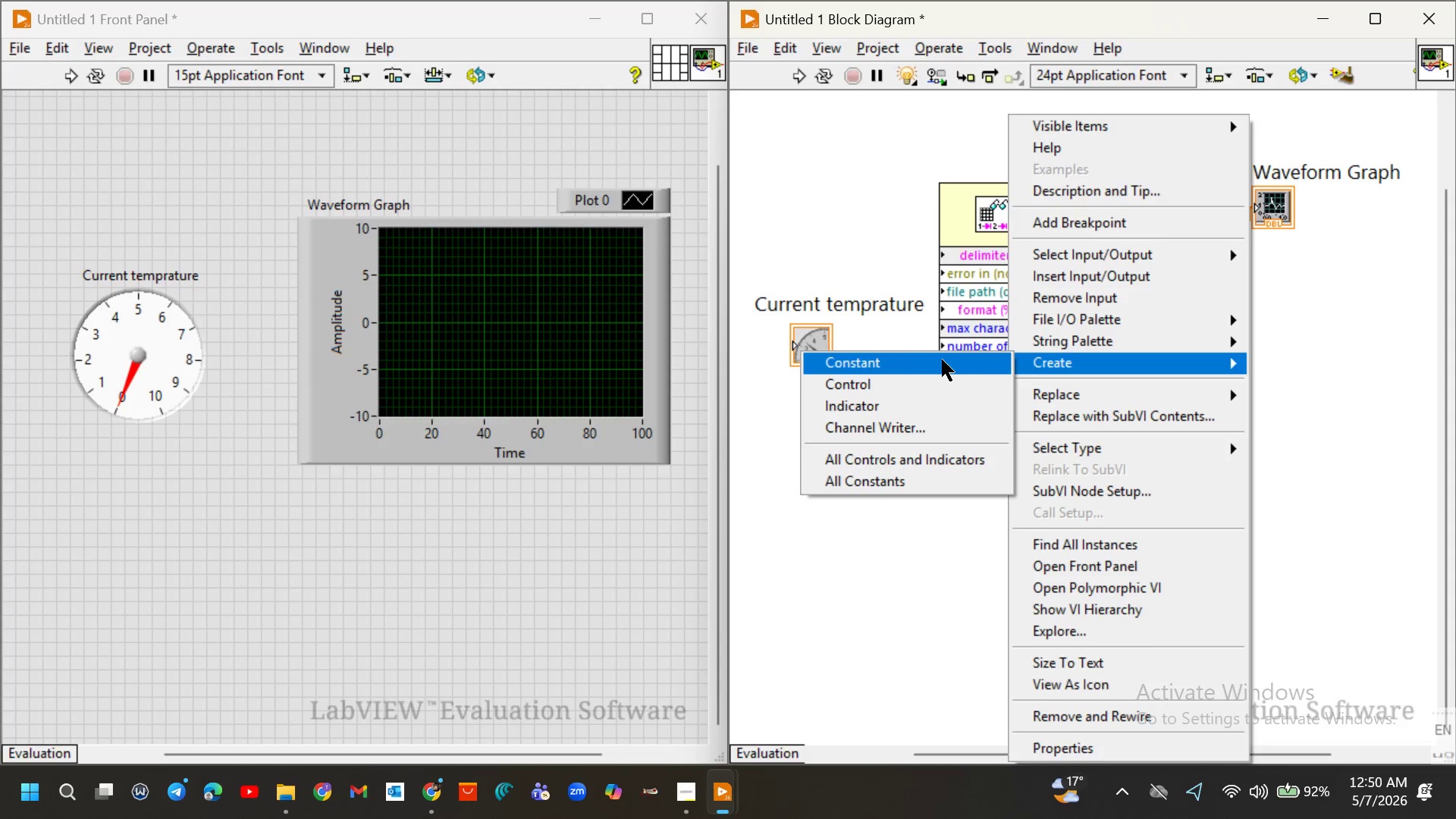 
left_click([942, 359])
 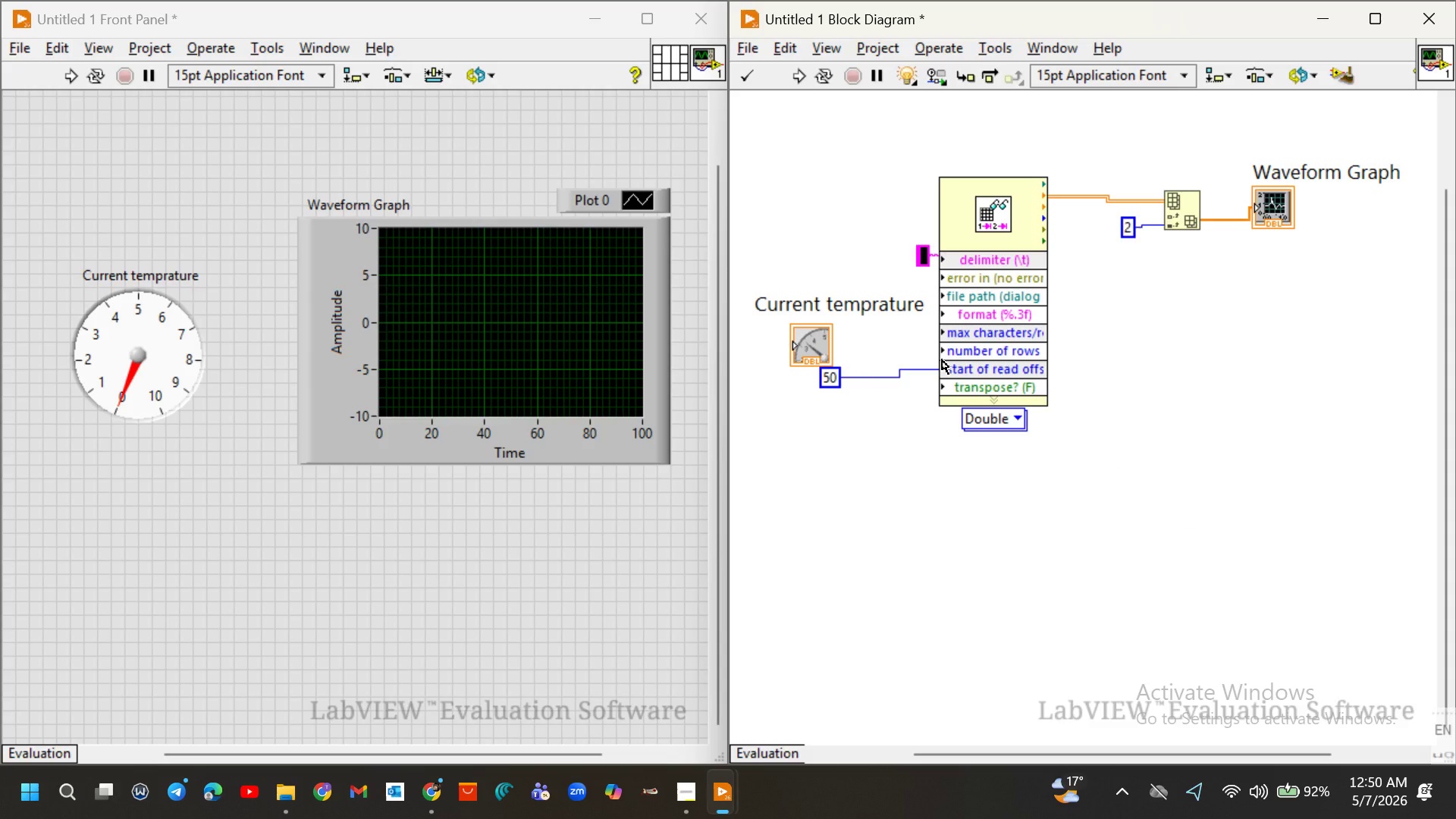 
key(Comma)
 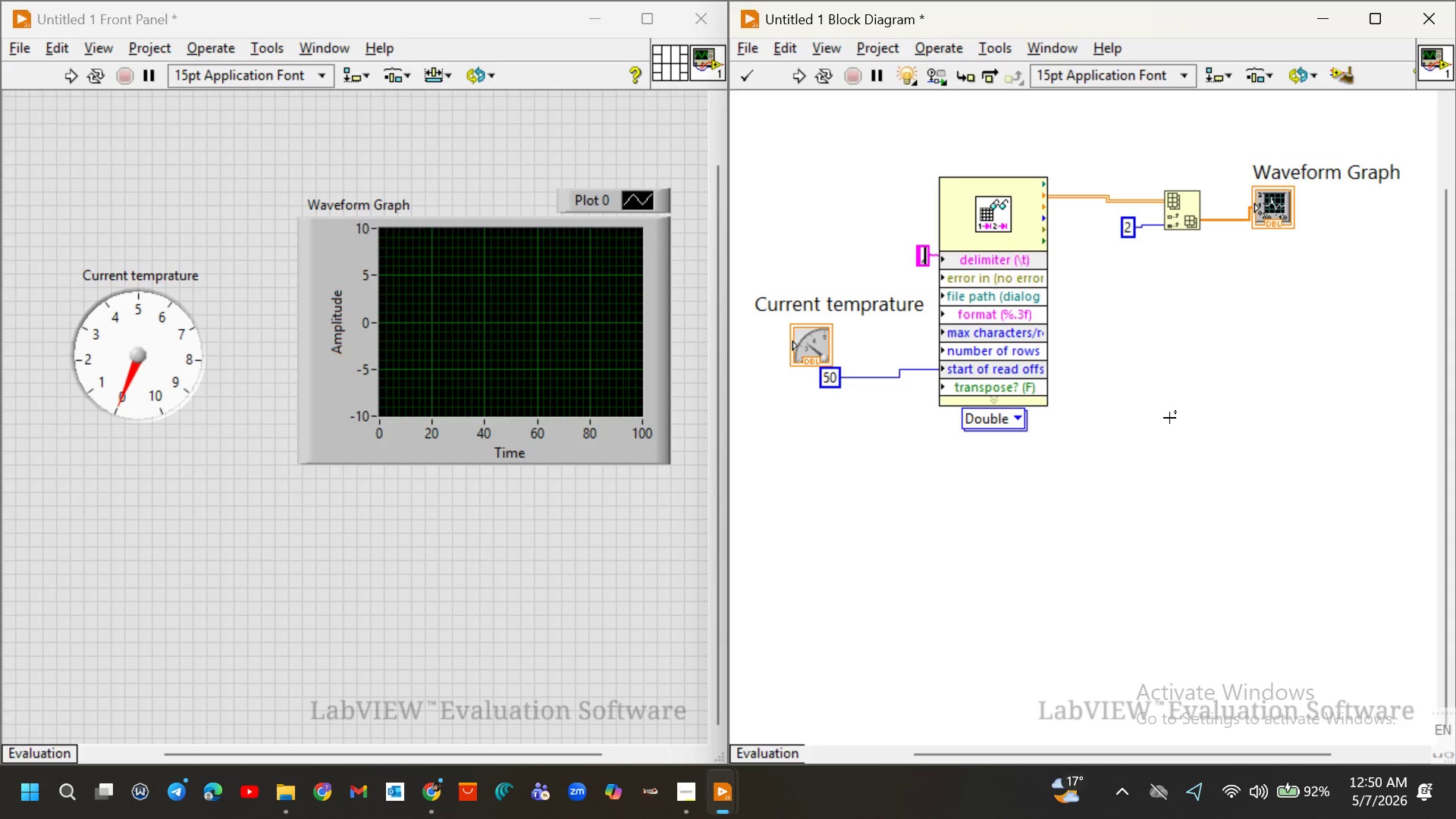 
left_click([1174, 413])
 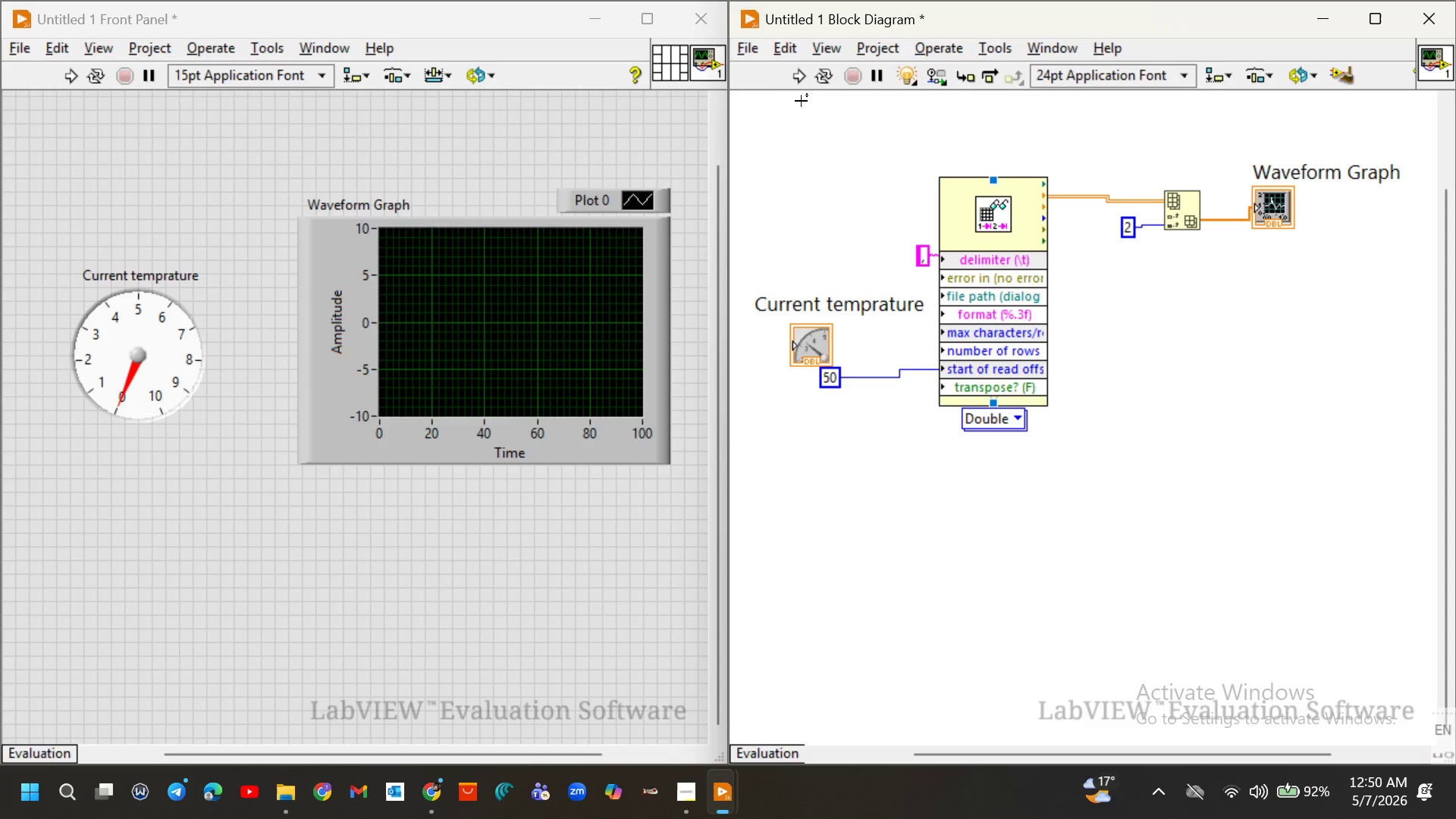 
left_click([797, 87])
 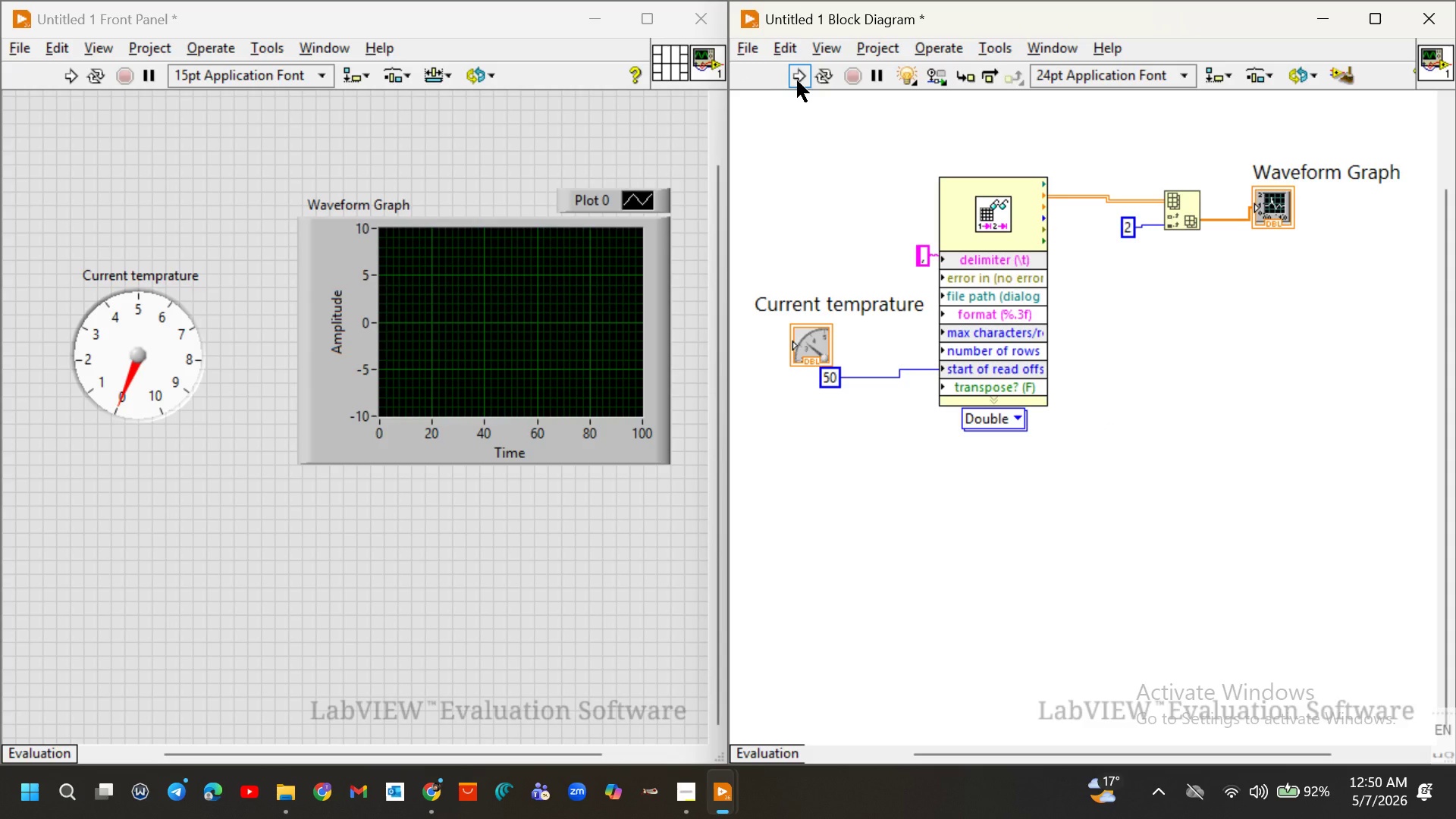 
left_click([797, 80])
 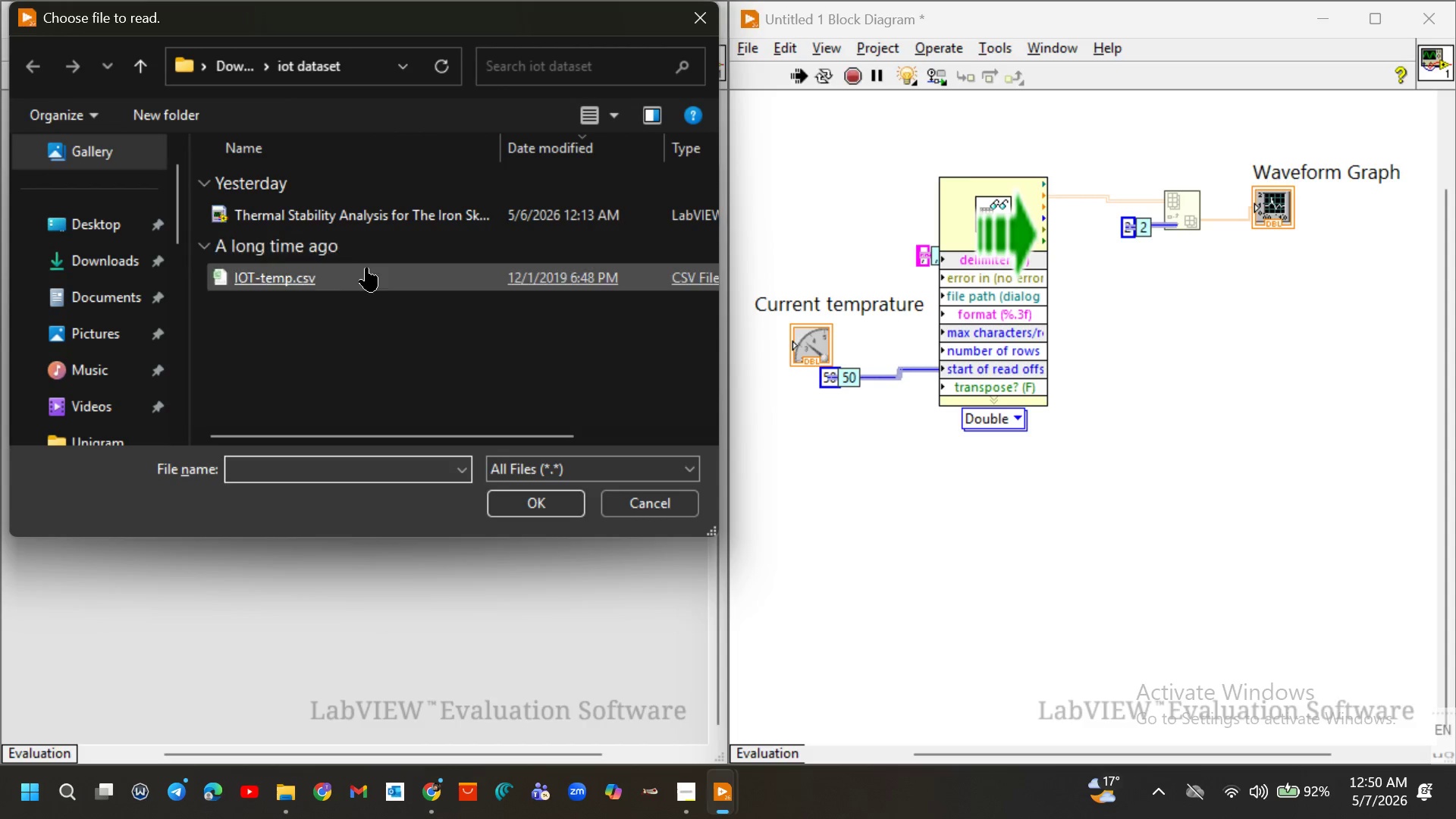 
left_click([358, 275])
 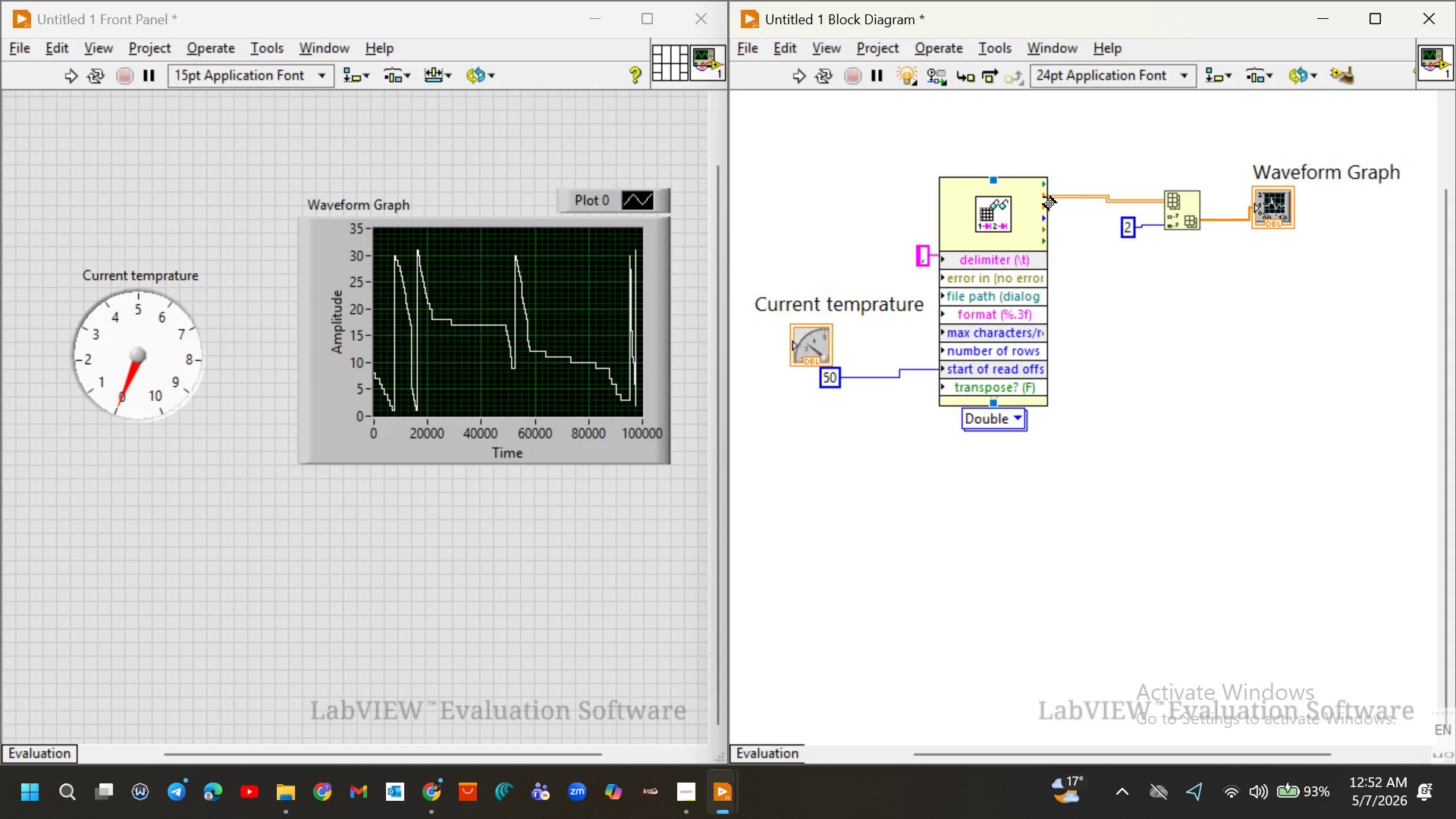 
wait(103.84)
 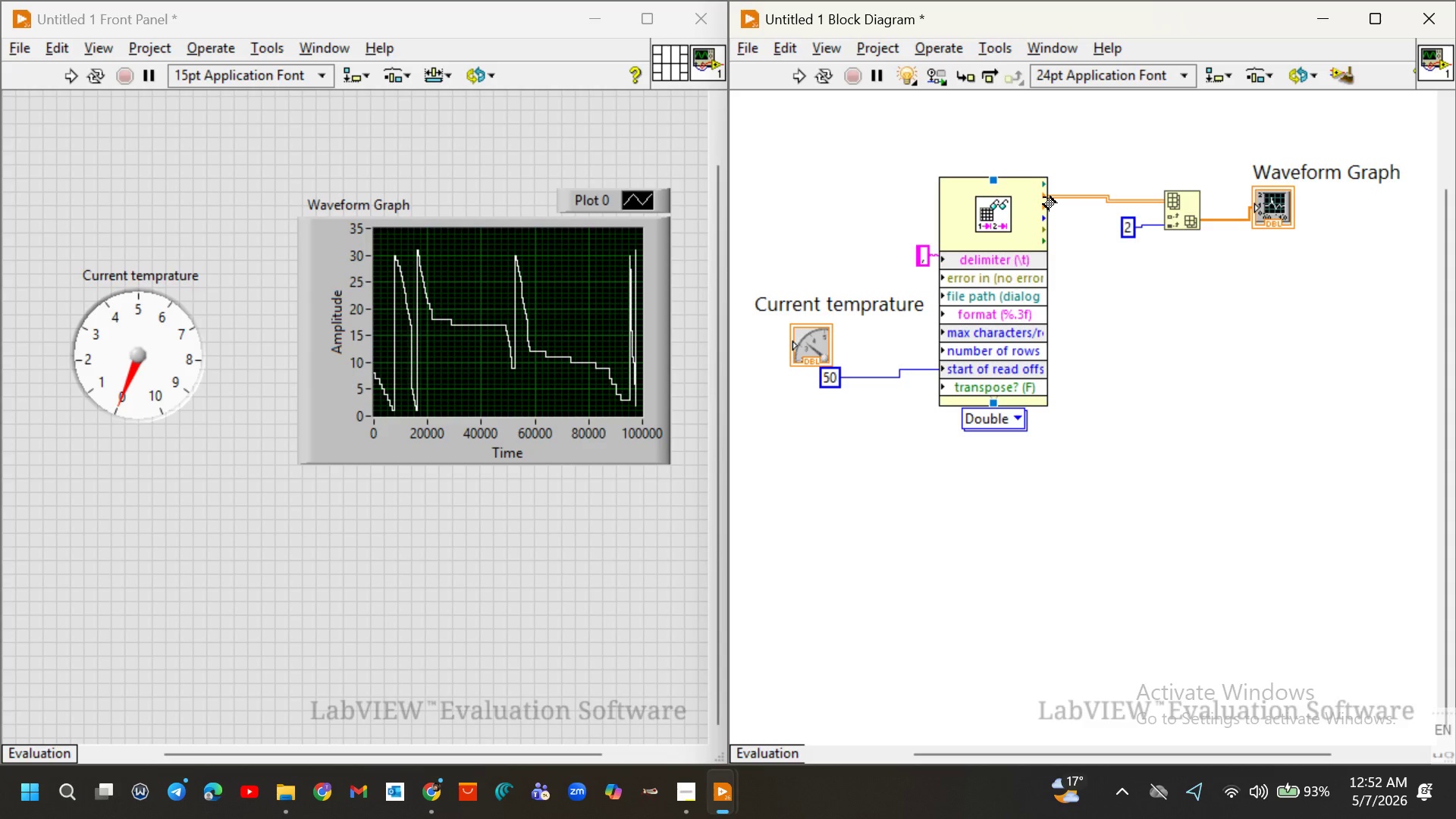 
right_click([1205, 364])
 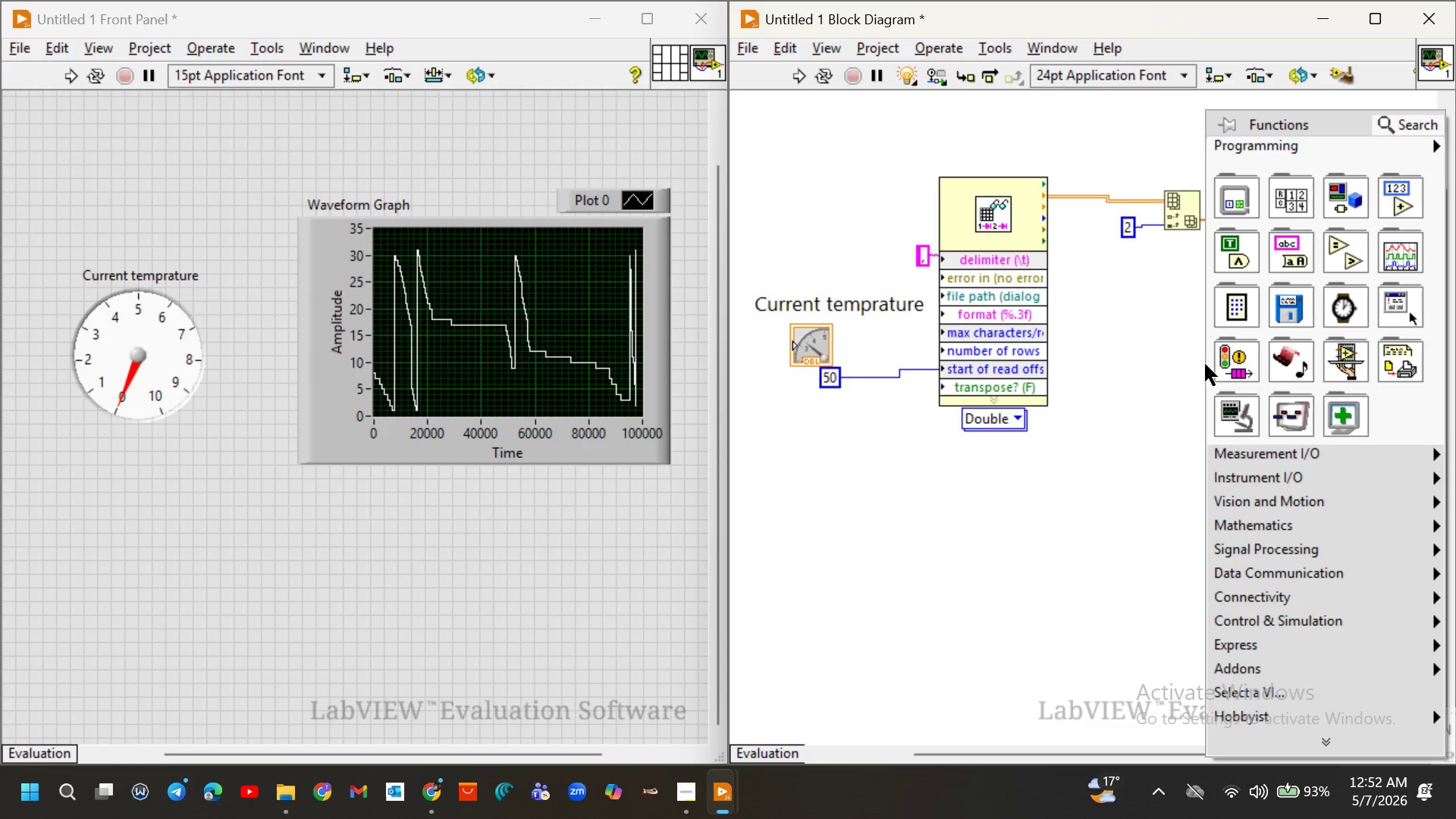 
mouse_move([1250, 221])
 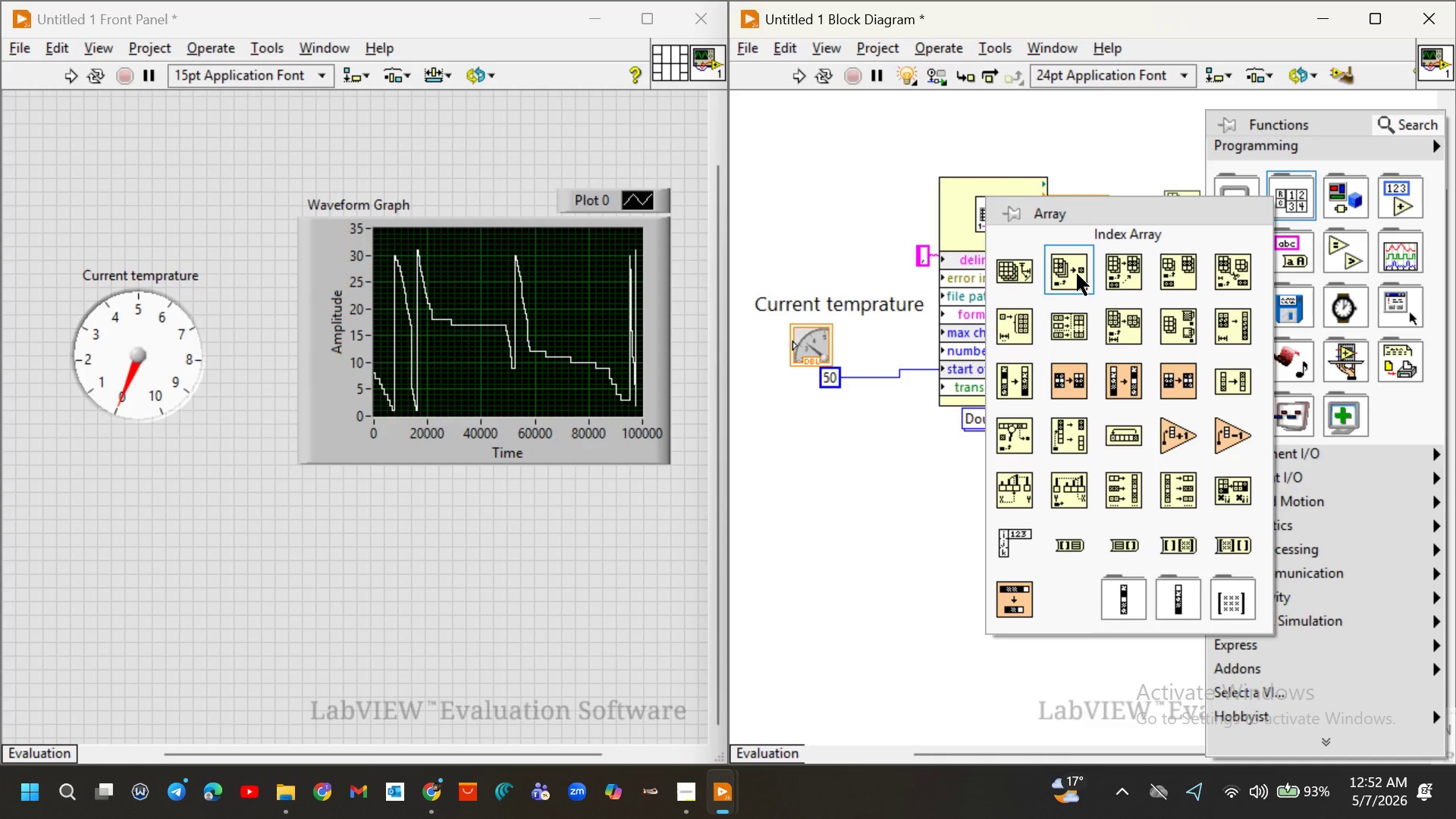 
left_click([1077, 274])
 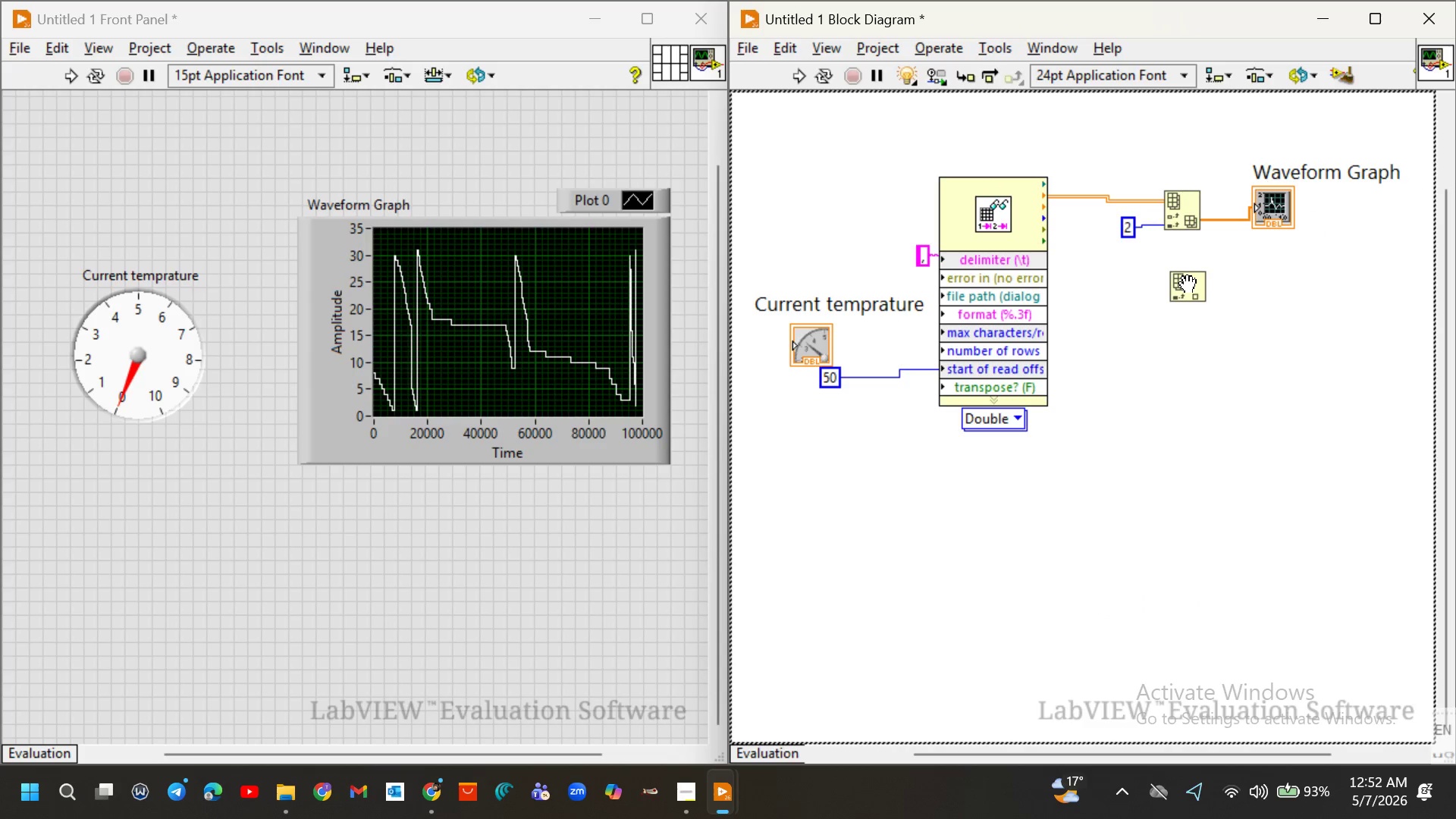 
left_click([1188, 285])
 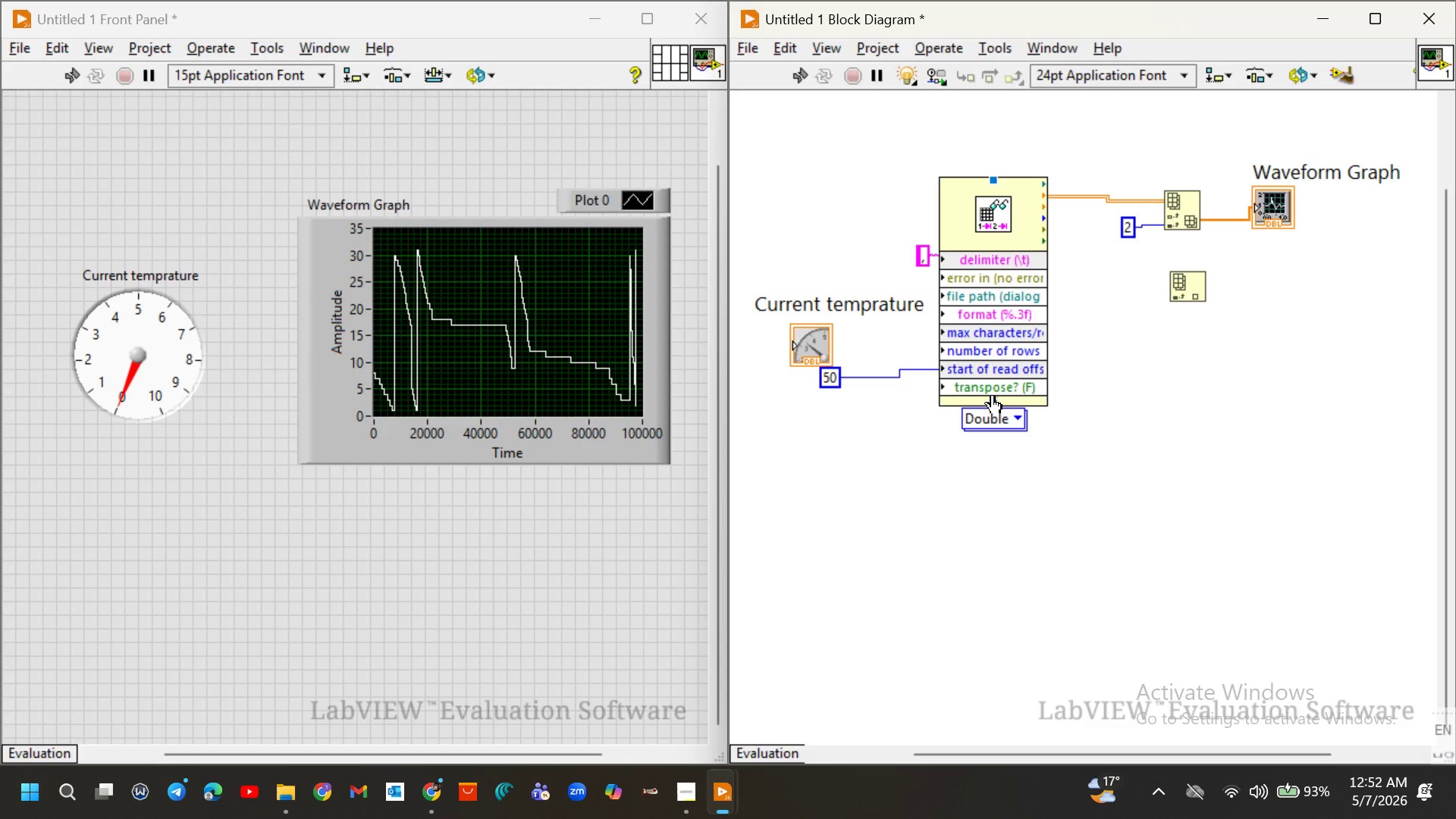 
wait(6.08)
 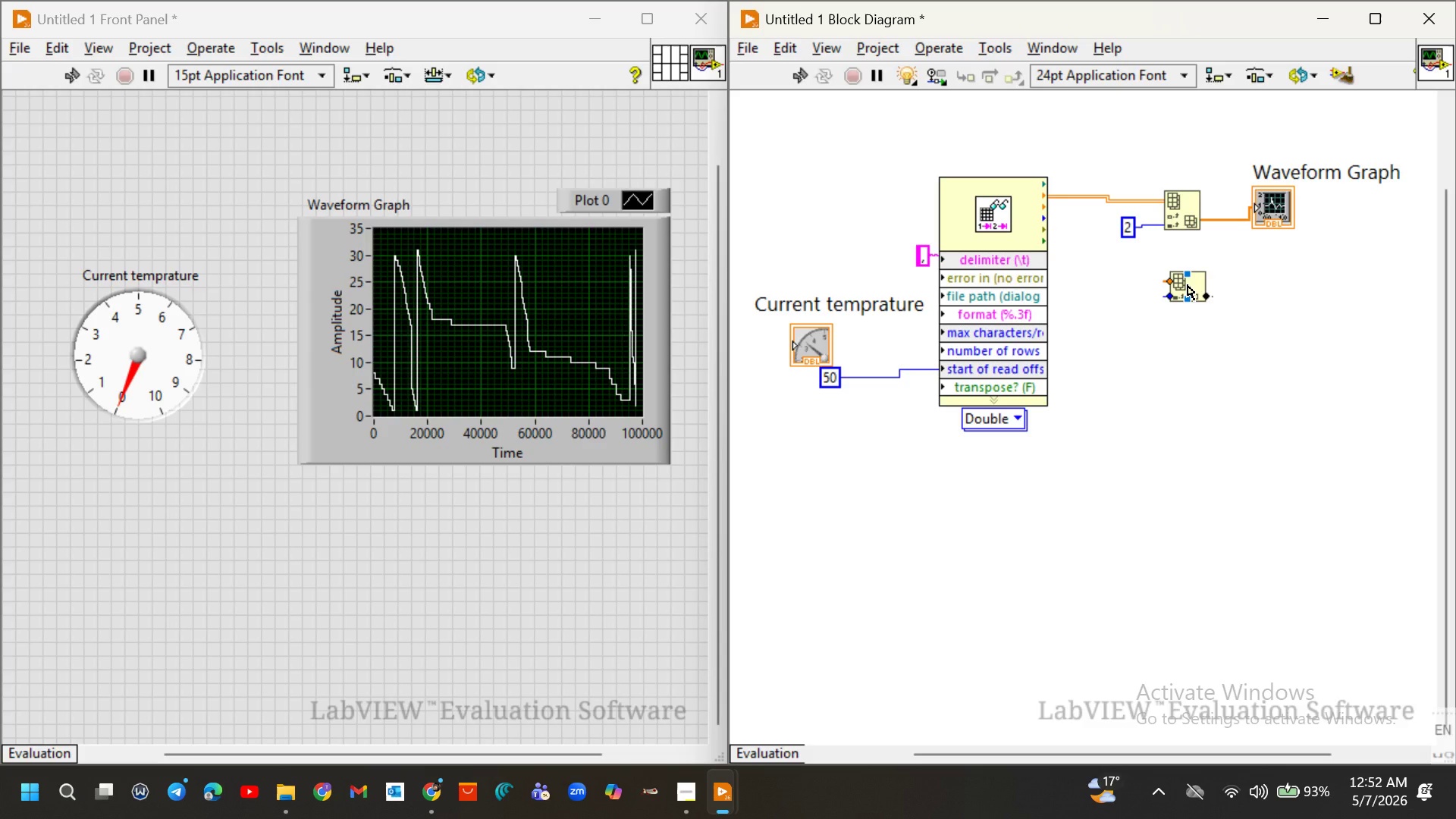 
left_click_drag(start_coordinate=[993, 399], to_coordinate=[990, 280])
 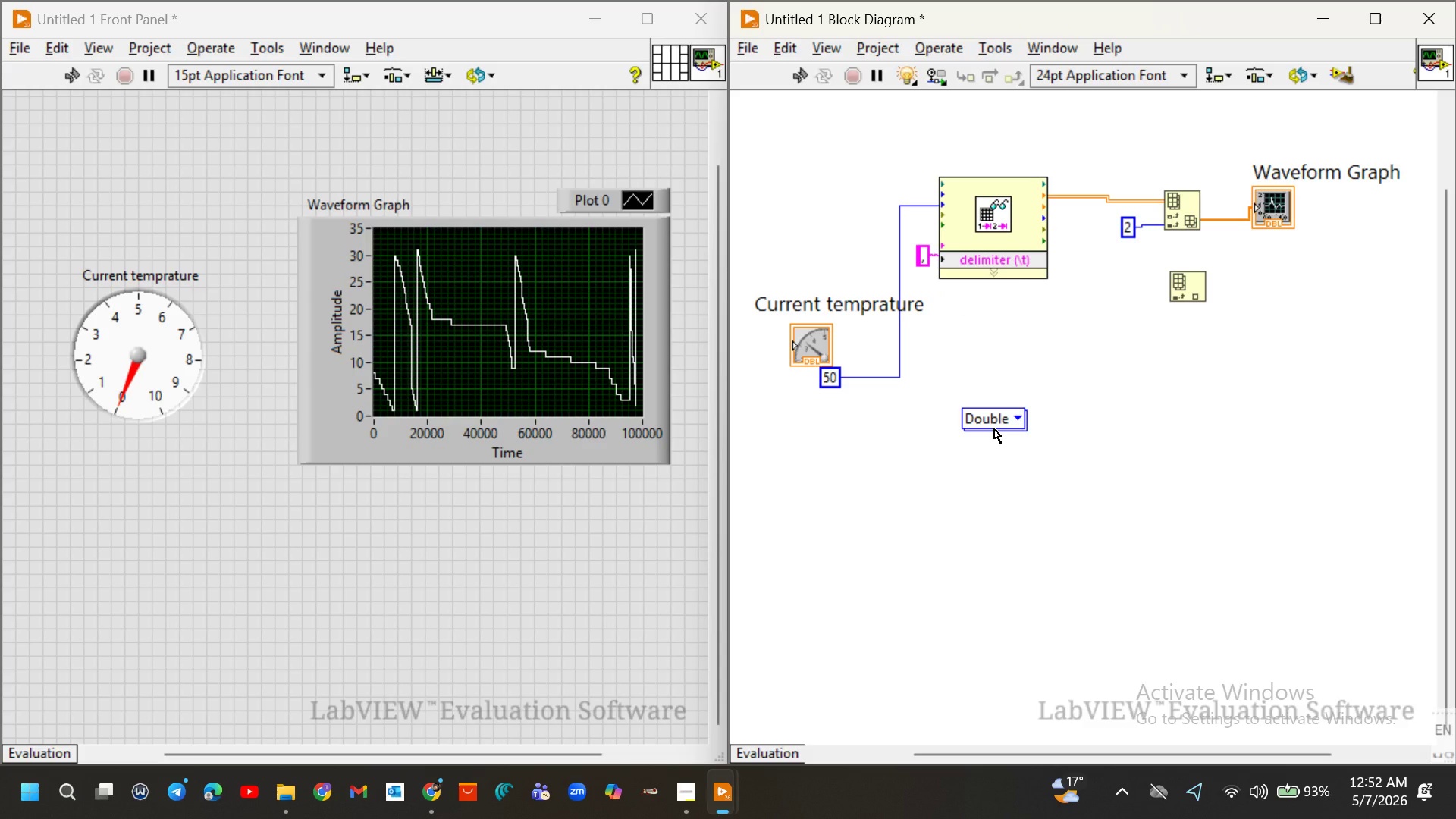 
left_click_drag(start_coordinate=[994, 428], to_coordinate=[988, 304])
 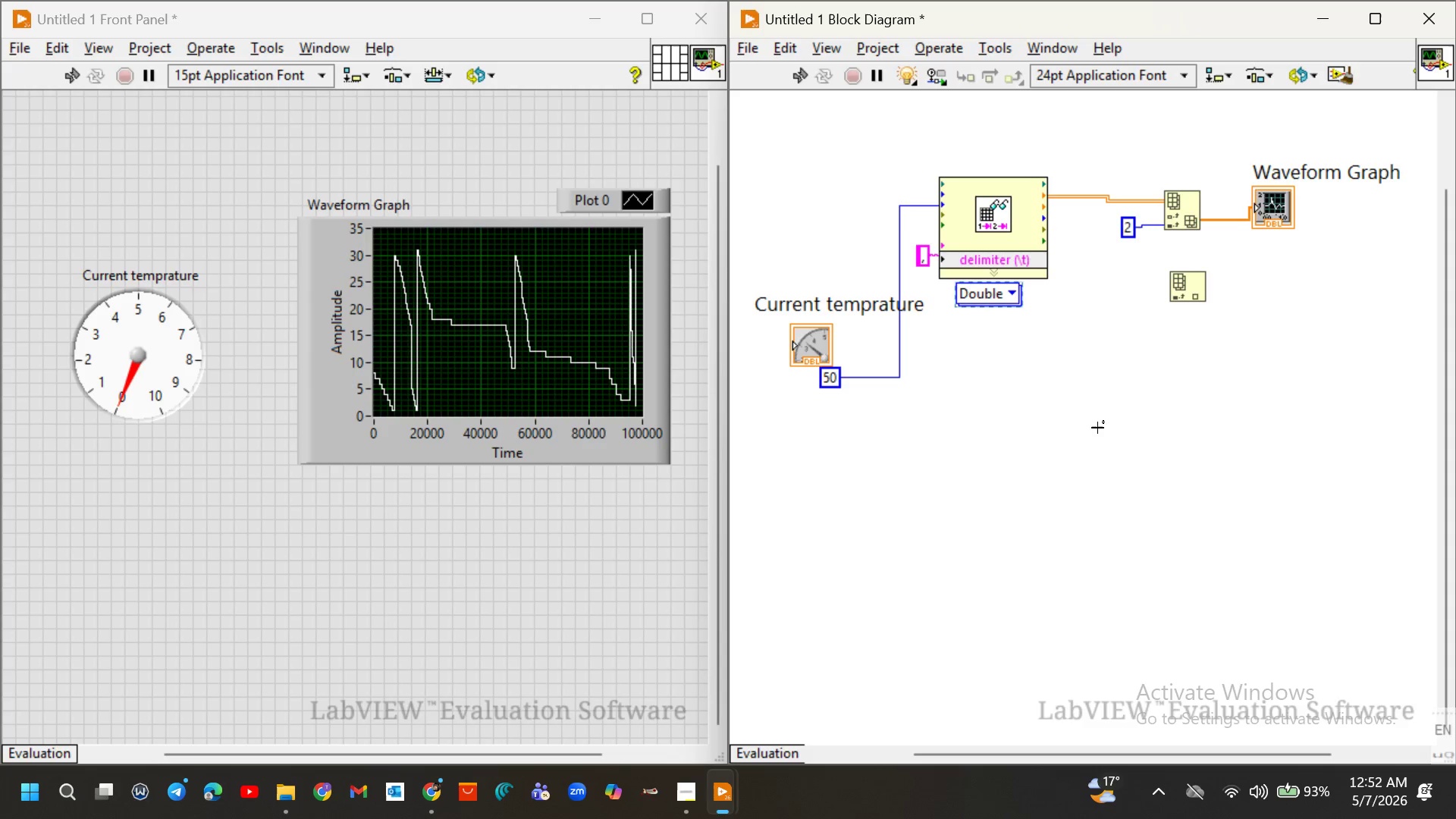 
left_click([1097, 428])
 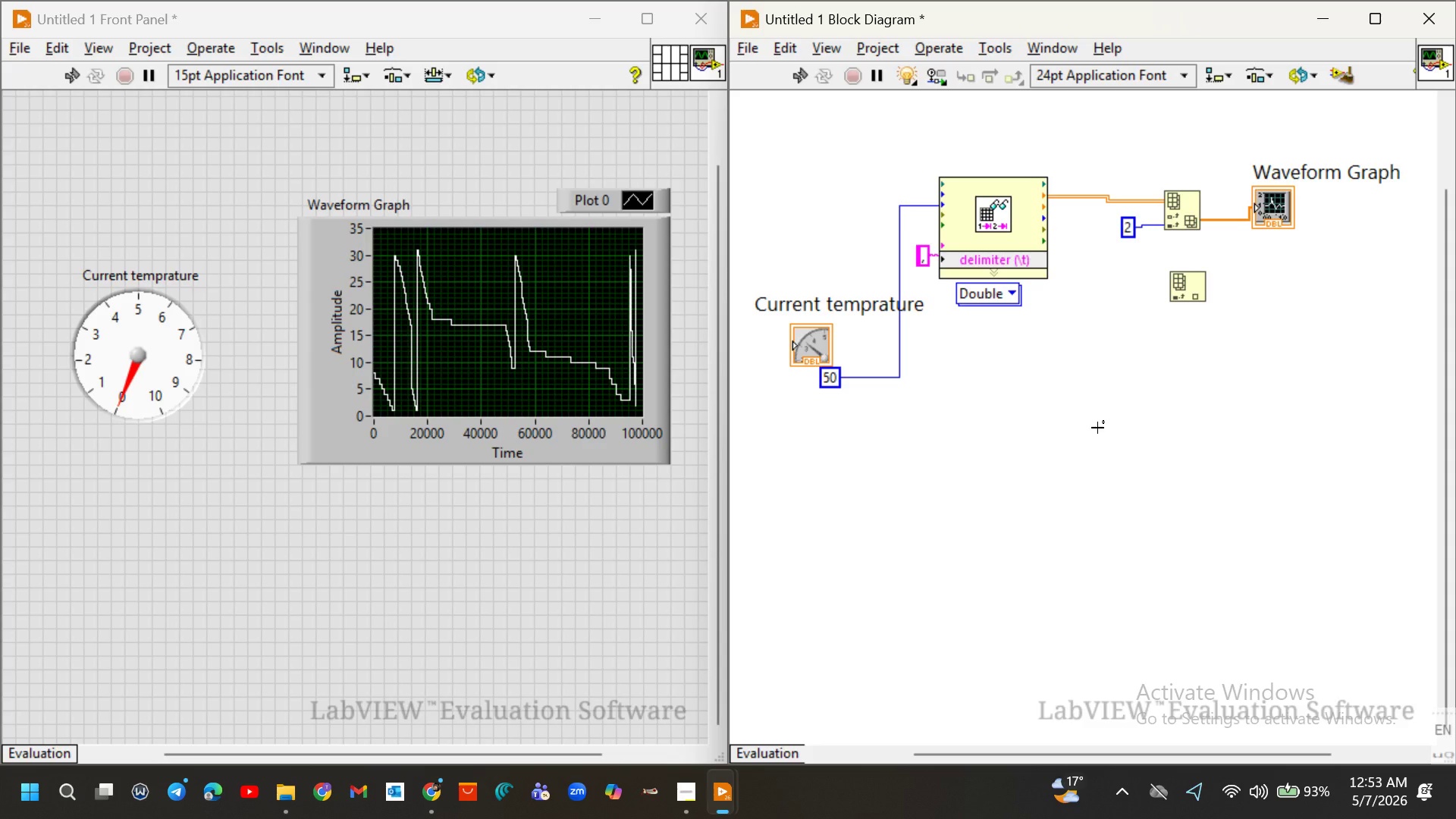 
wait(21.91)
 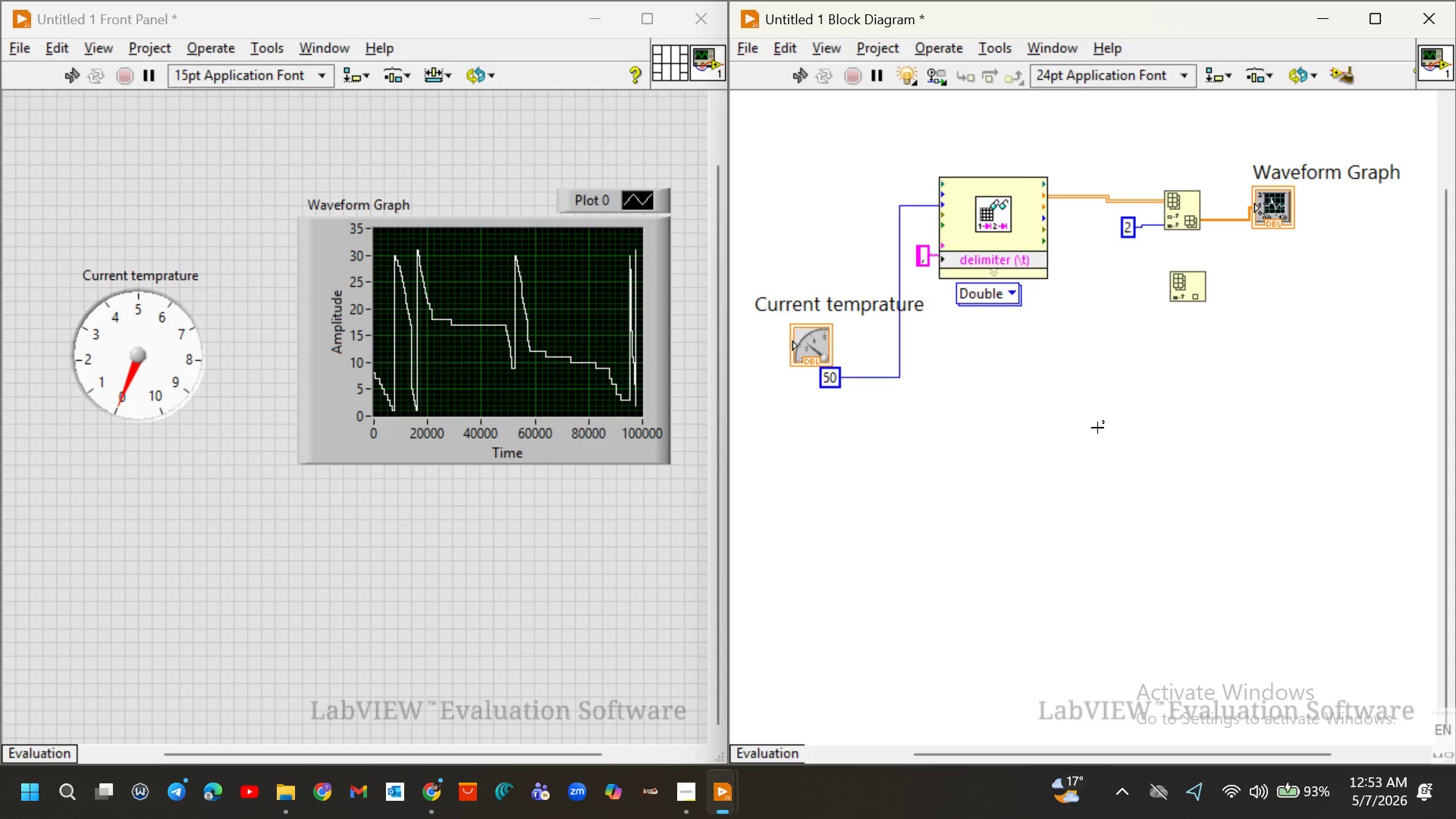 
mouse_move([1165, 291])
 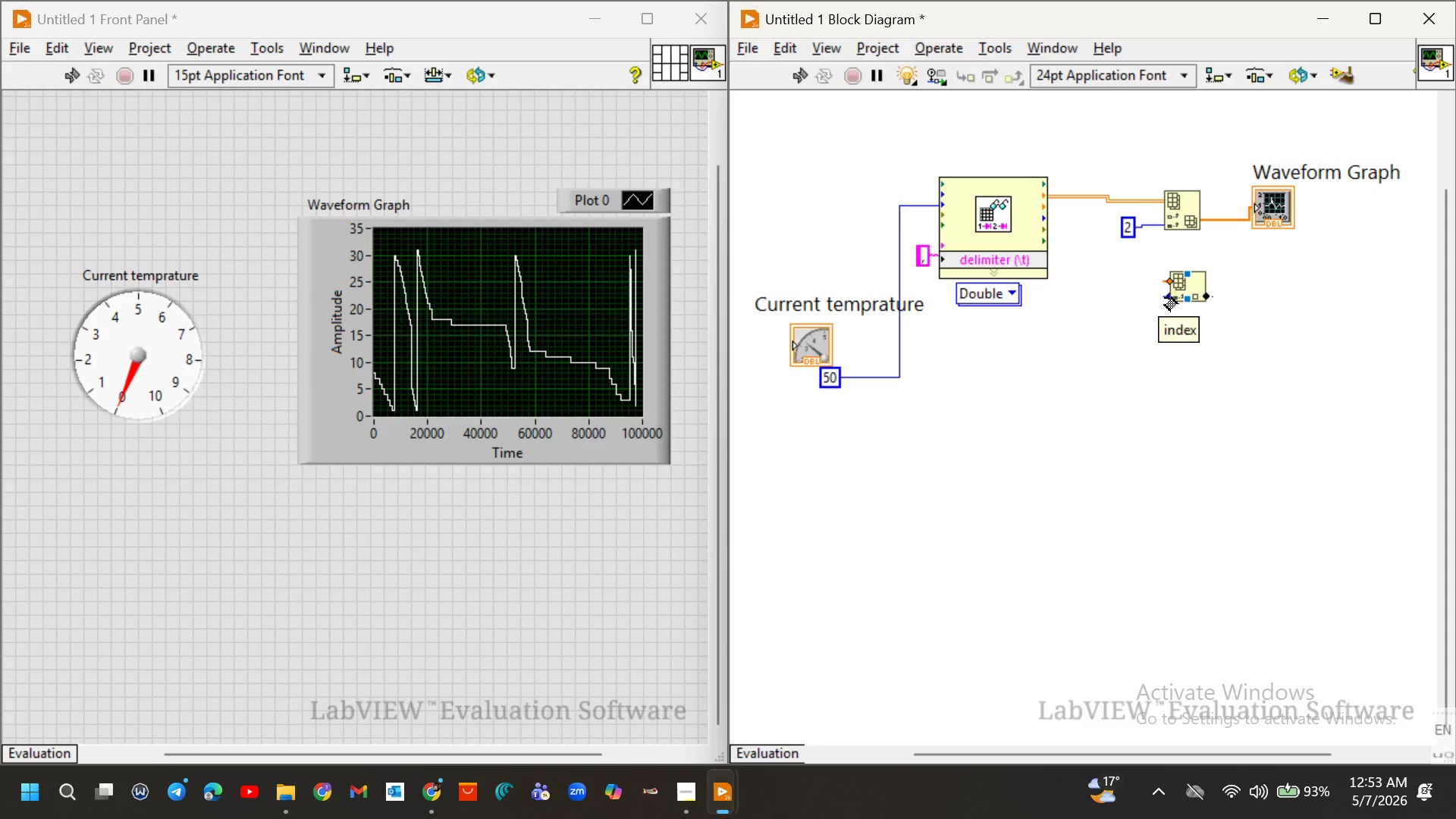 
mouse_move([1181, 301])
 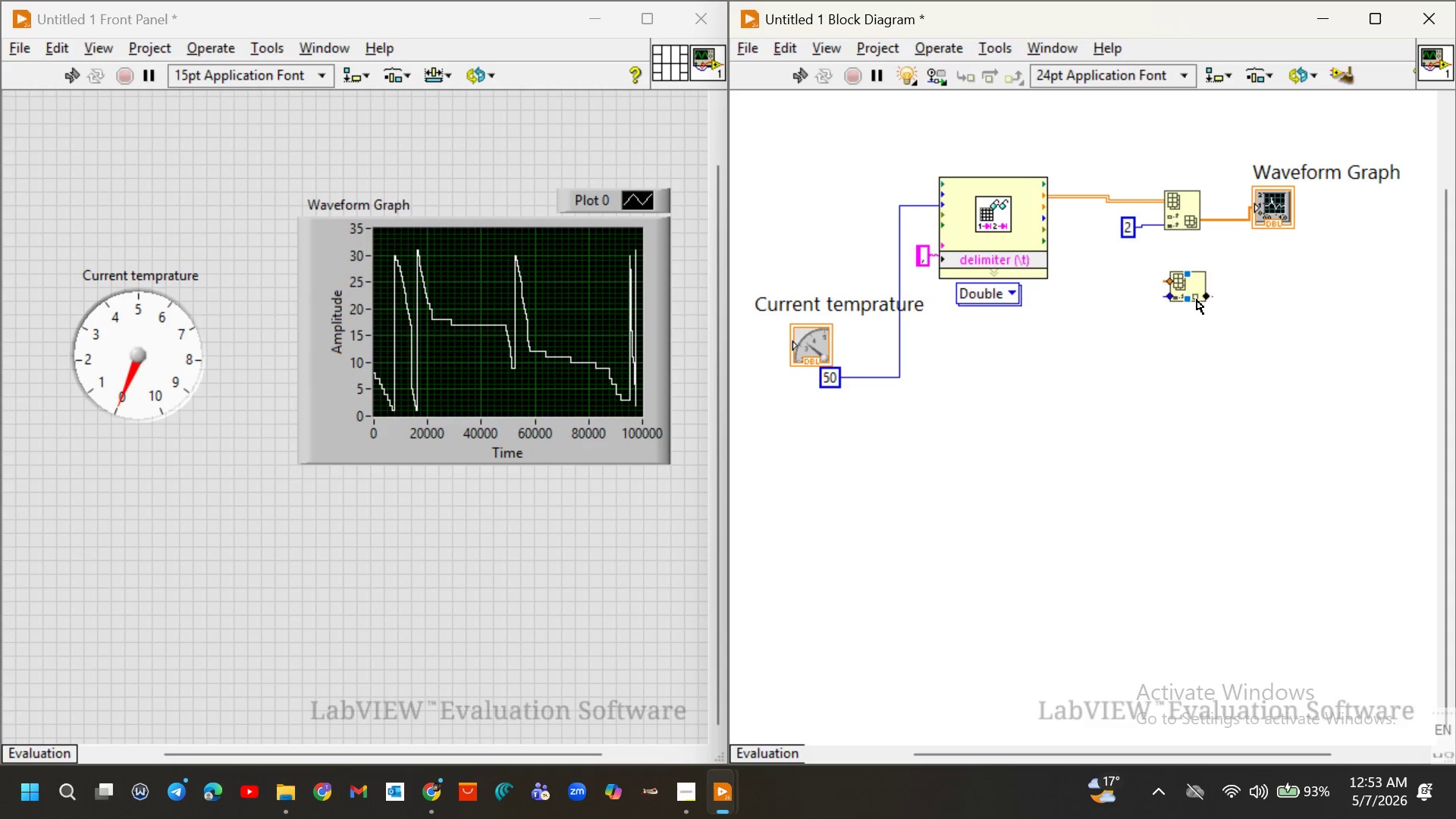 
mouse_move([1202, 284])
 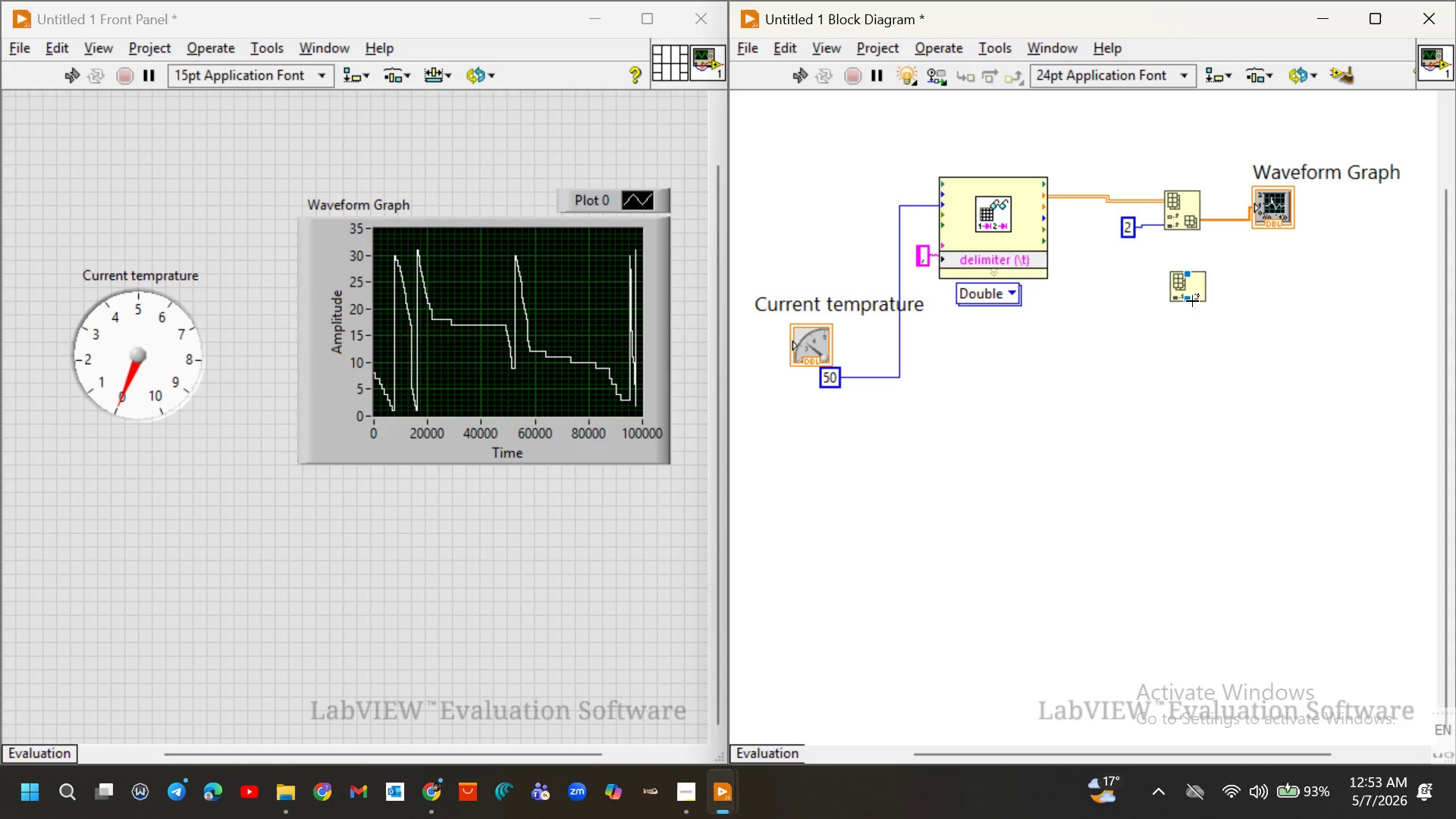 
left_click_drag(start_coordinate=[1192, 301], to_coordinate=[1192, 318])
 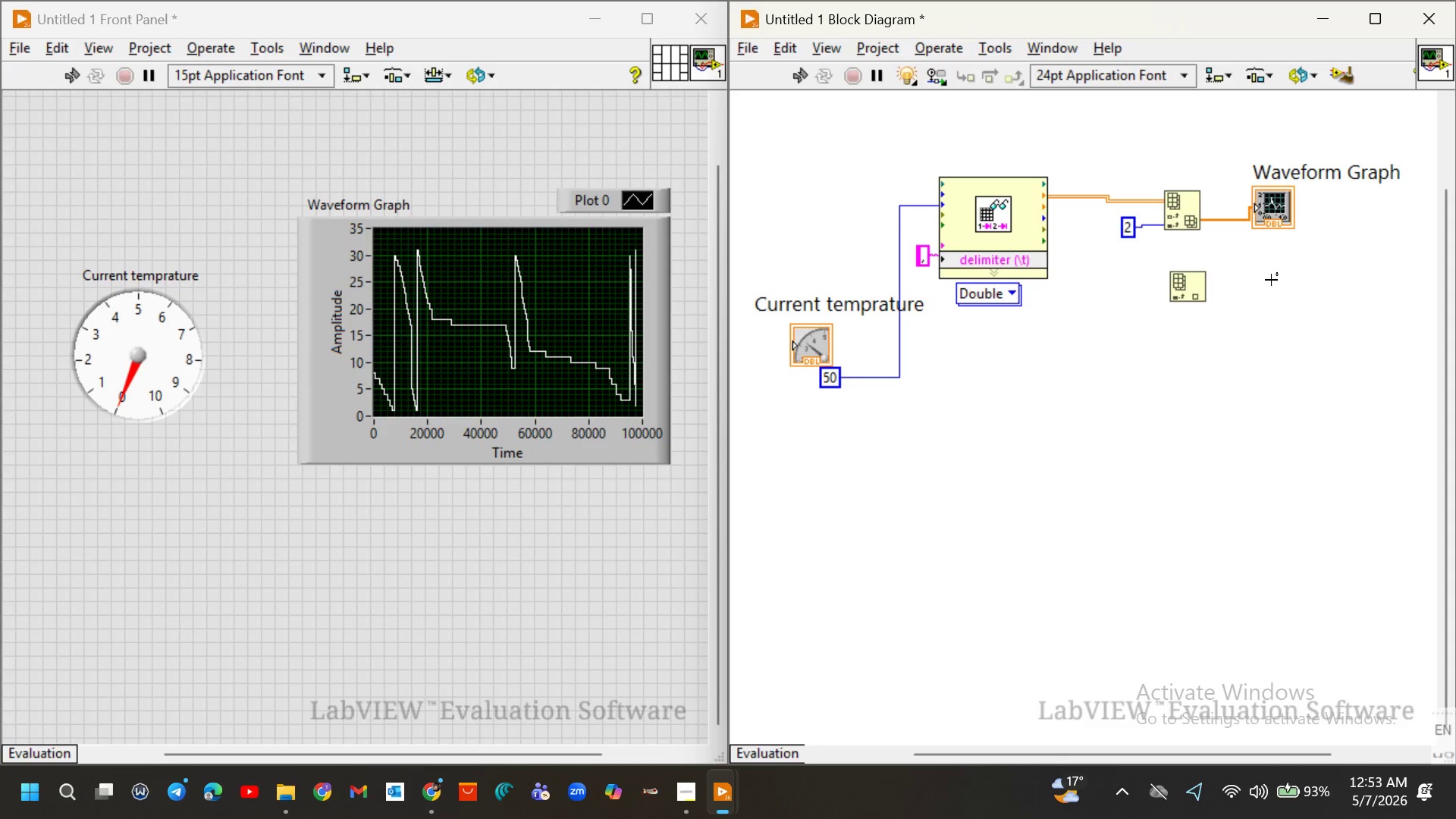 
left_click([1271, 280])
 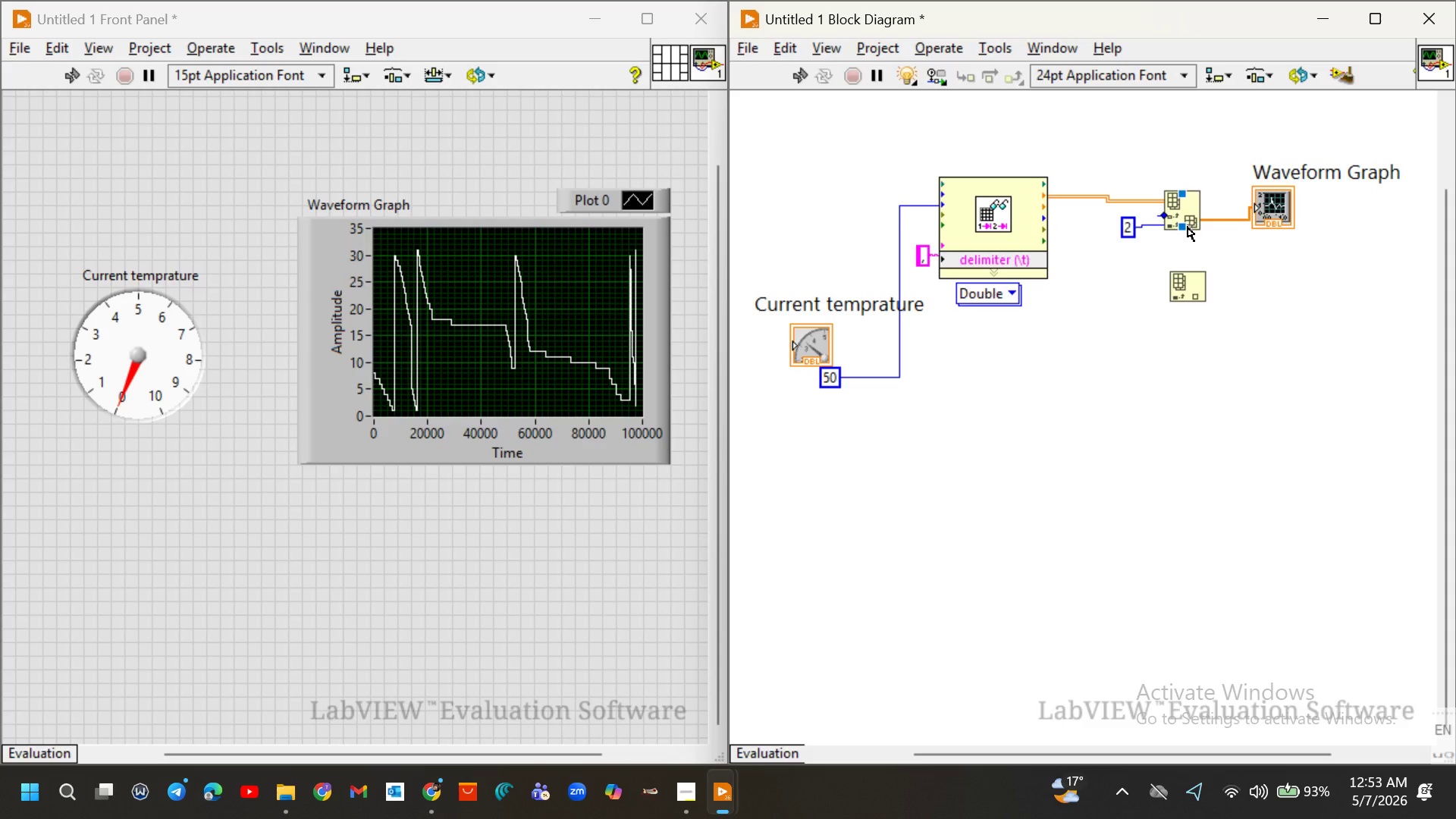 
left_click([1188, 212])
 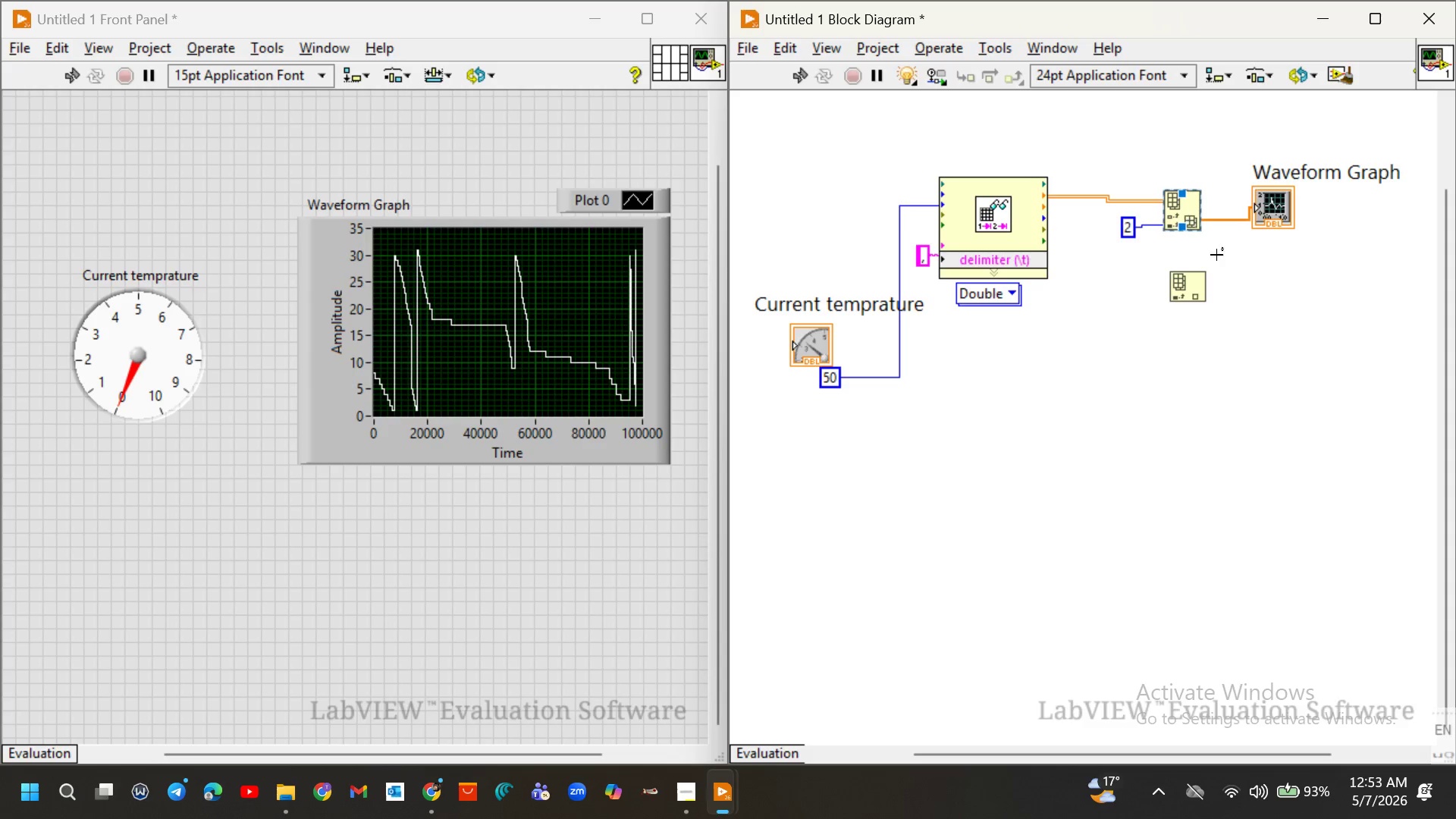 
left_click([1348, 369])
 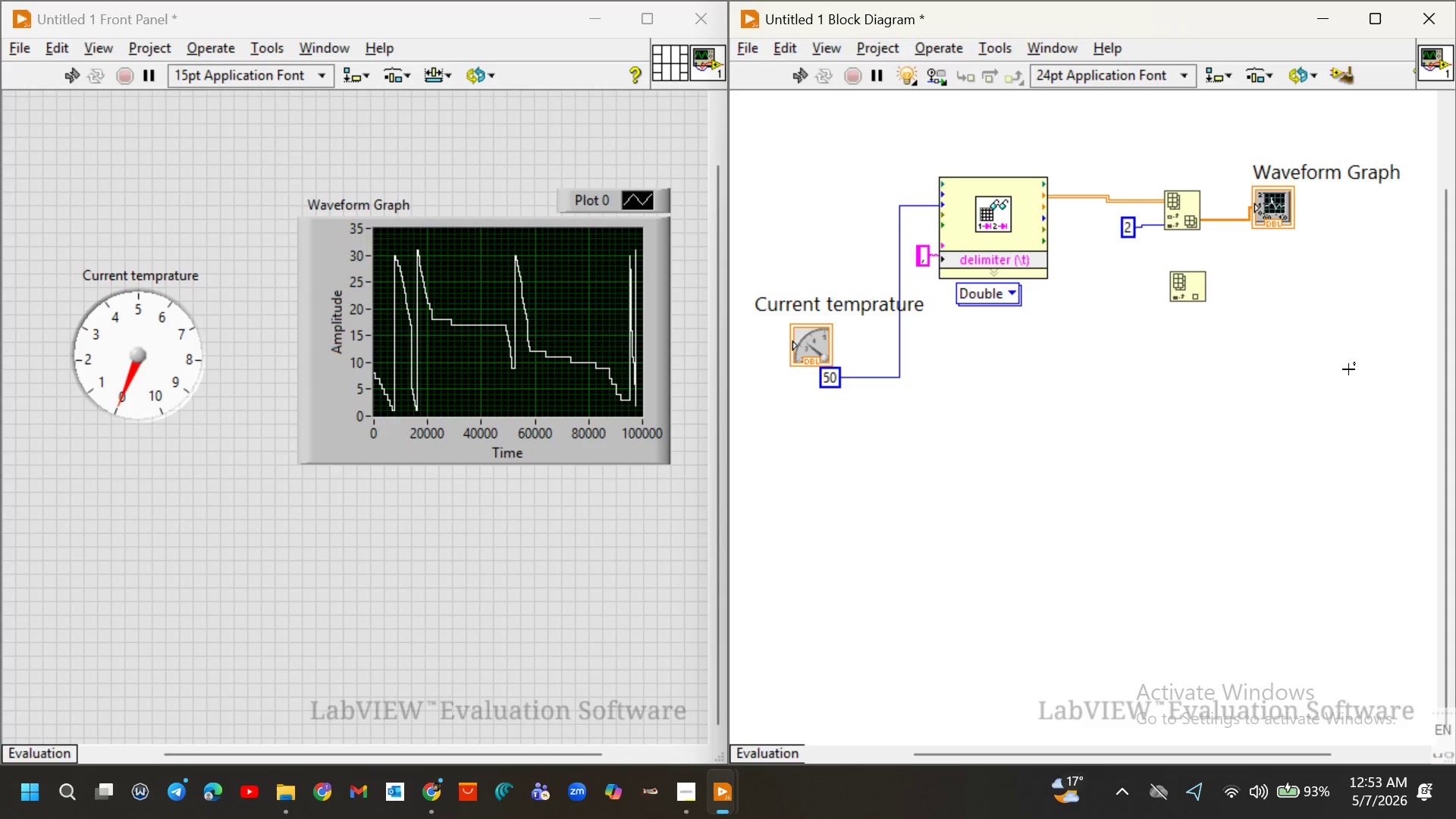 
wait(11.34)
 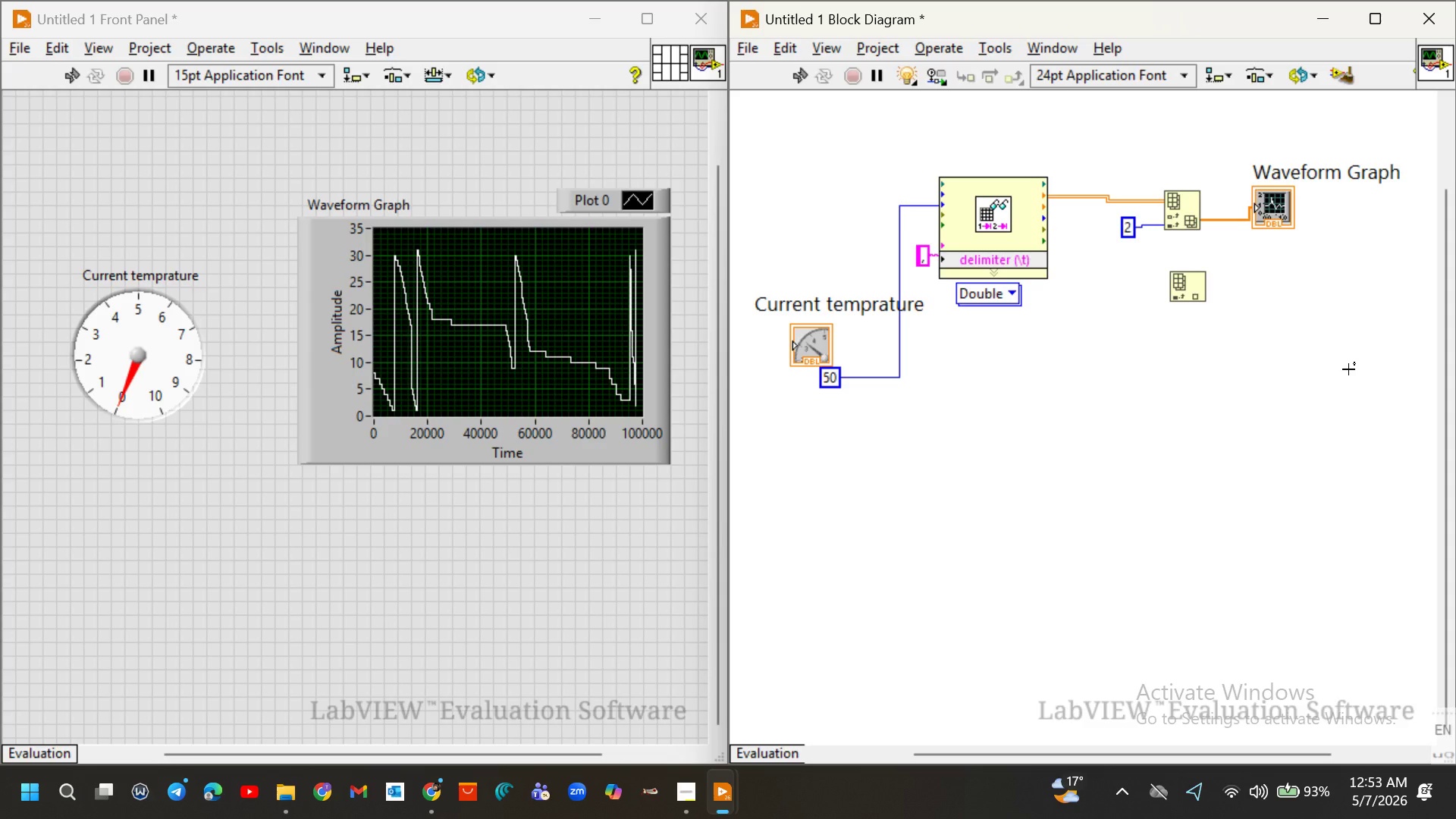 
mouse_move([1200, 256])
 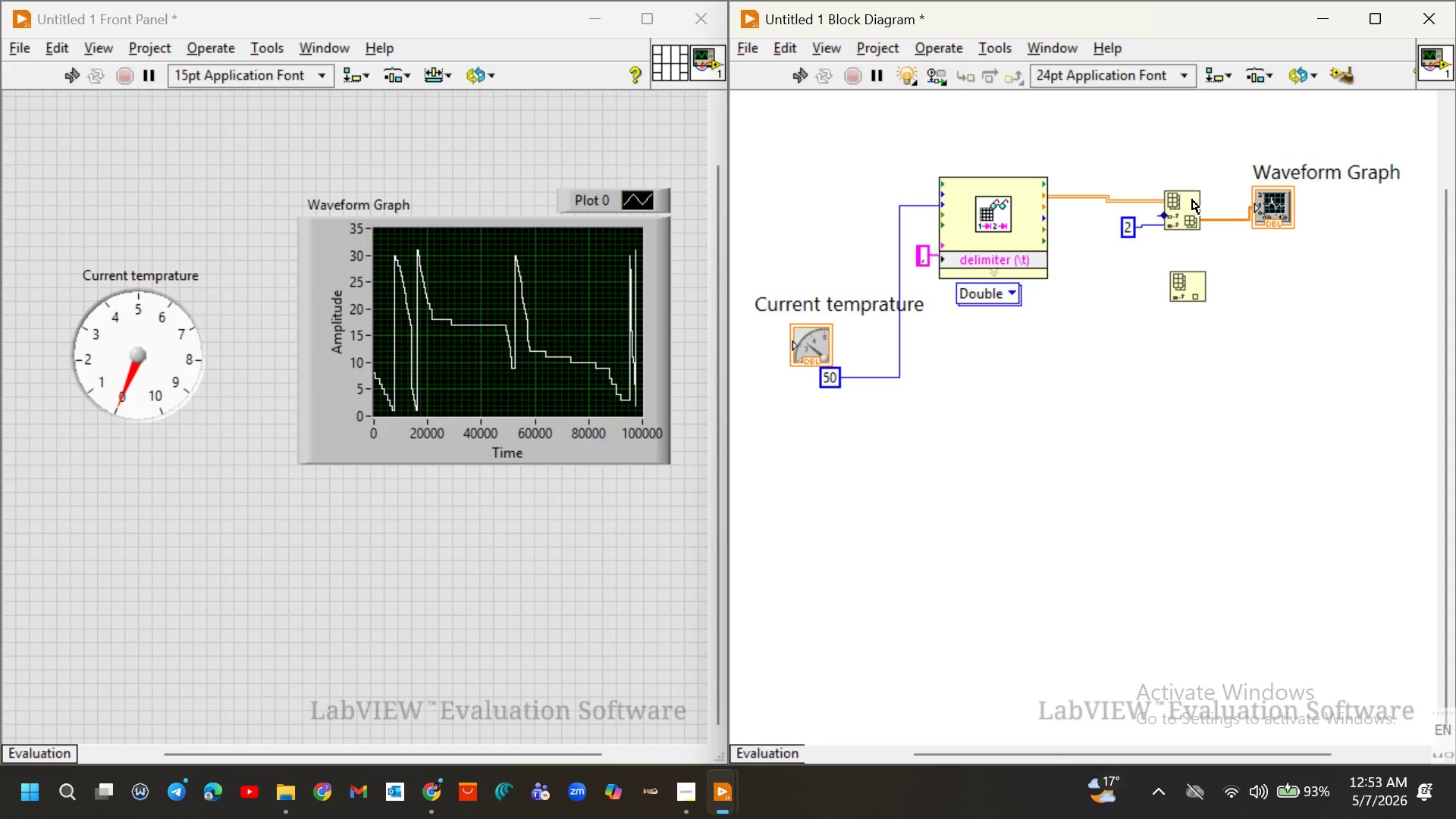 
left_click([1192, 199])
 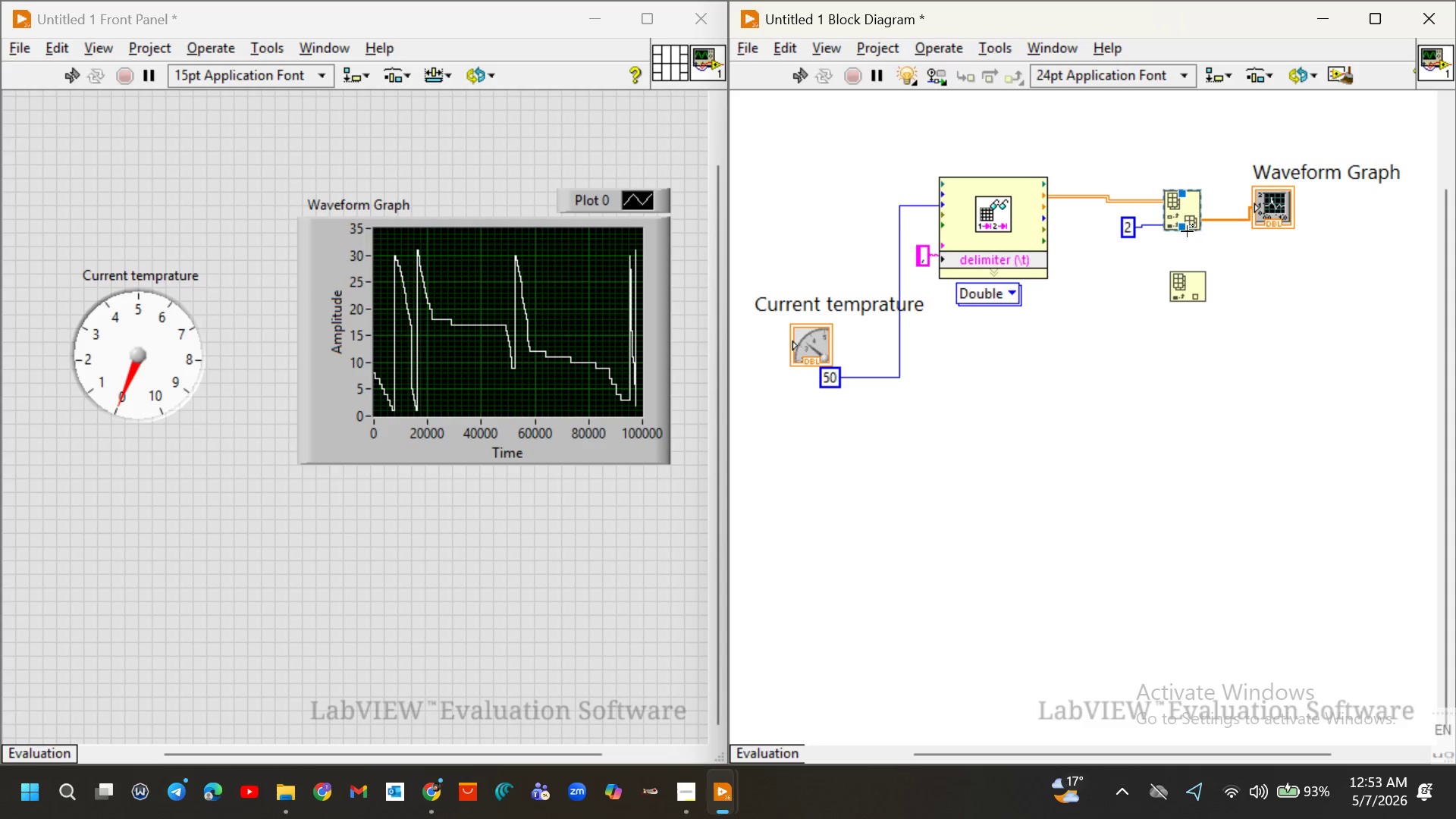 
left_click_drag(start_coordinate=[1184, 227], to_coordinate=[1184, 241])
 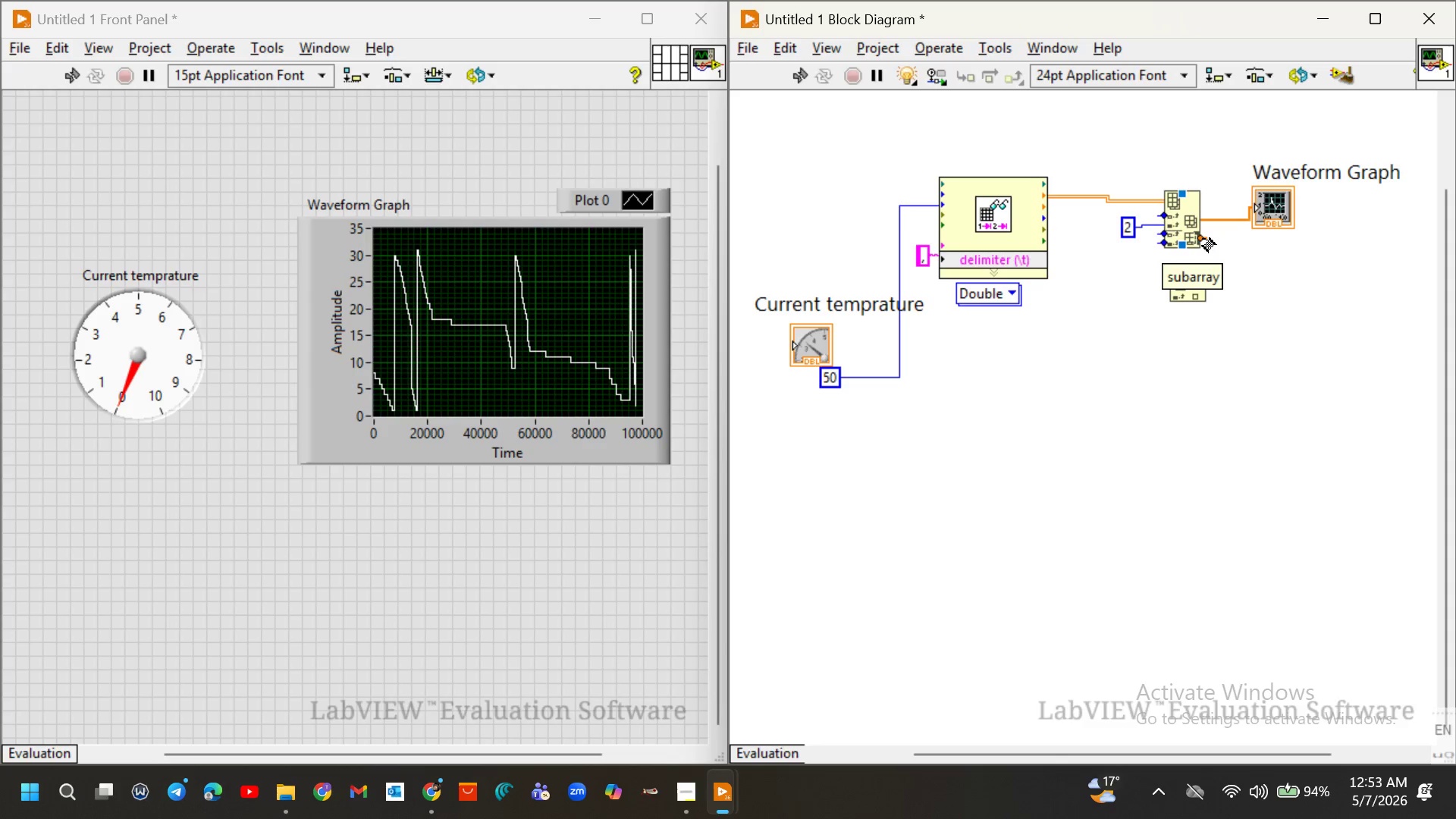 
left_click_drag(start_coordinate=[1203, 239], to_coordinate=[1167, 277])
 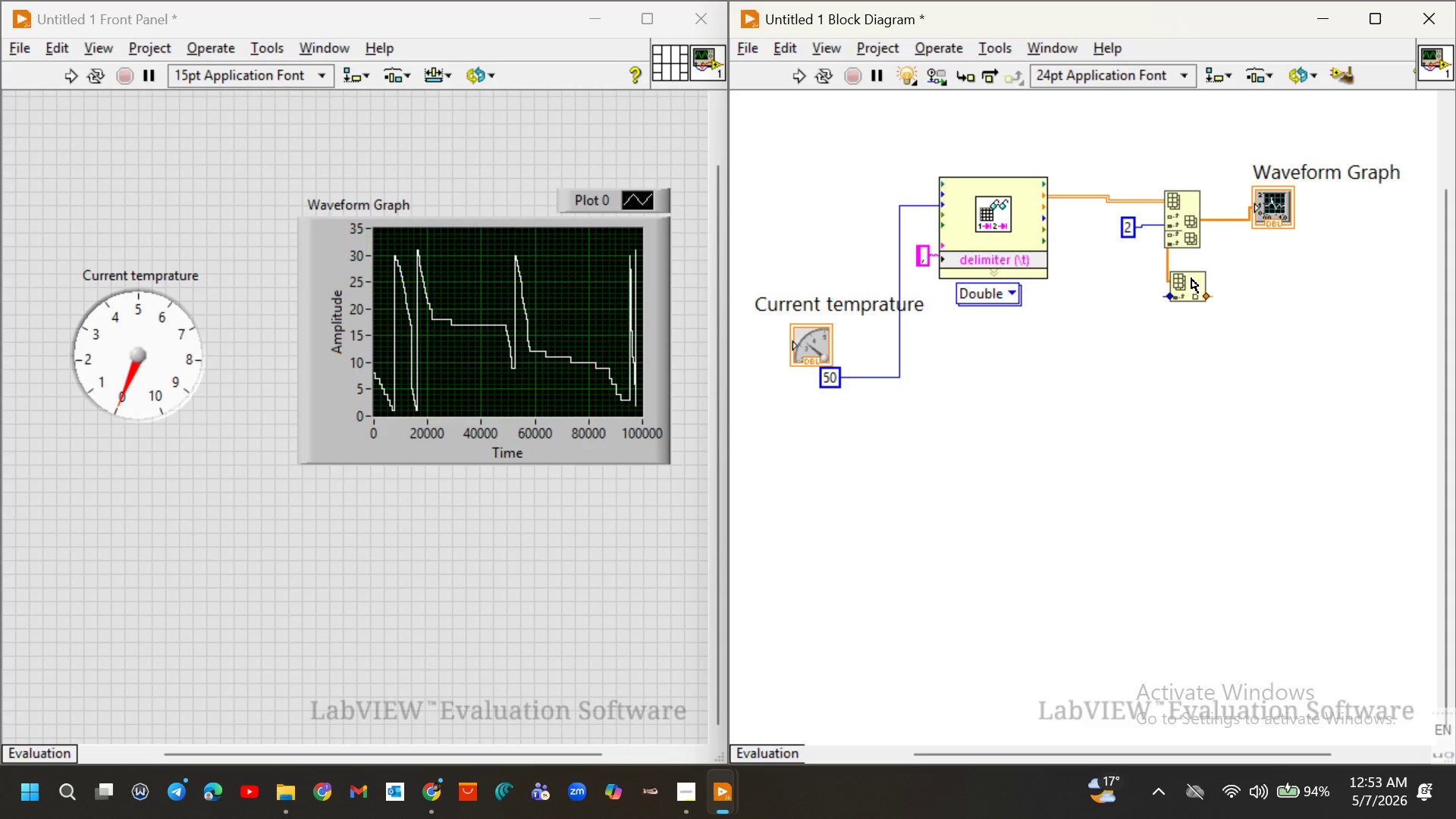 
left_click_drag(start_coordinate=[1191, 278], to_coordinate=[1279, 267])
 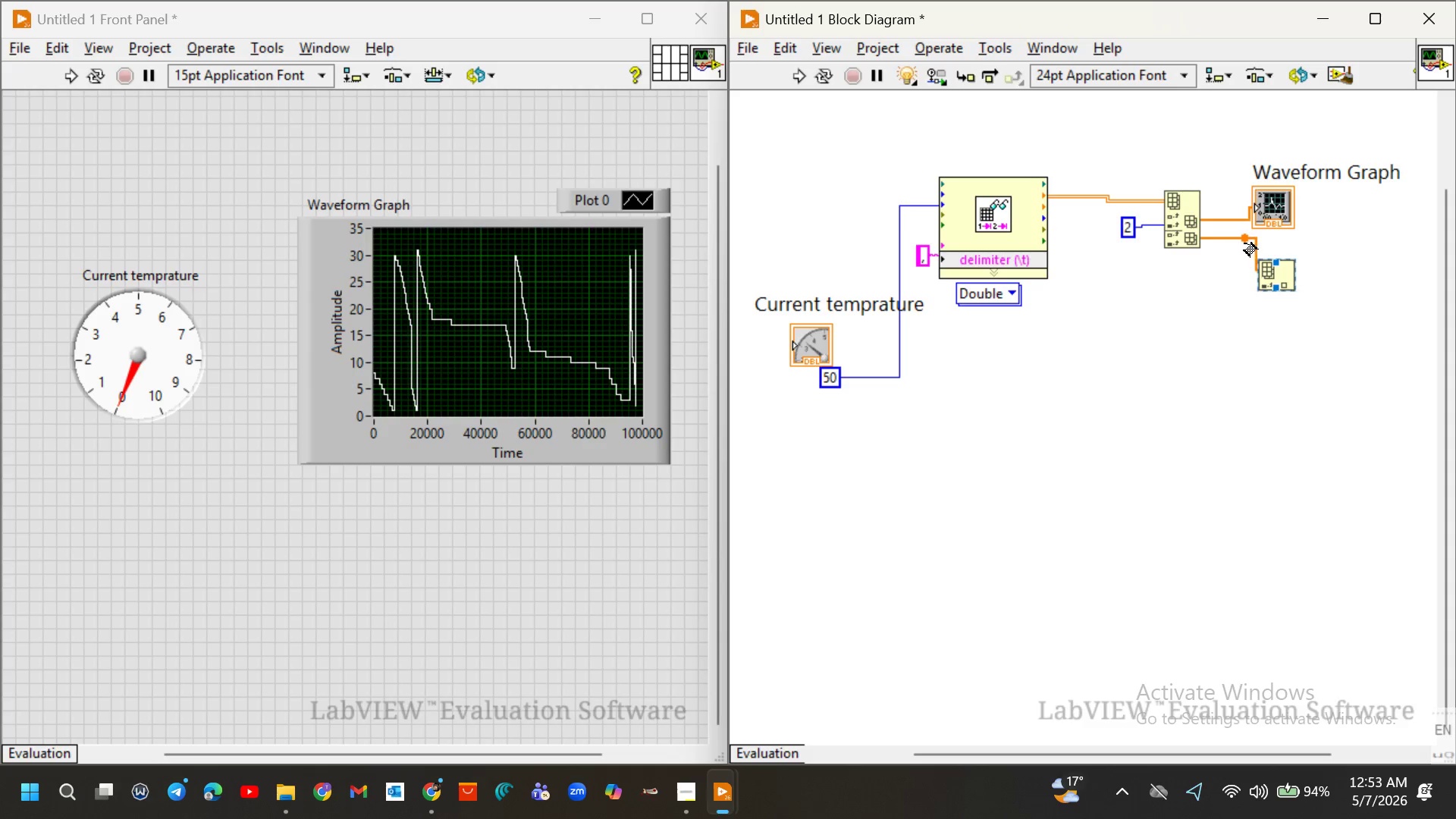 
left_click_drag(start_coordinate=[1242, 243], to_coordinate=[1242, 256])
 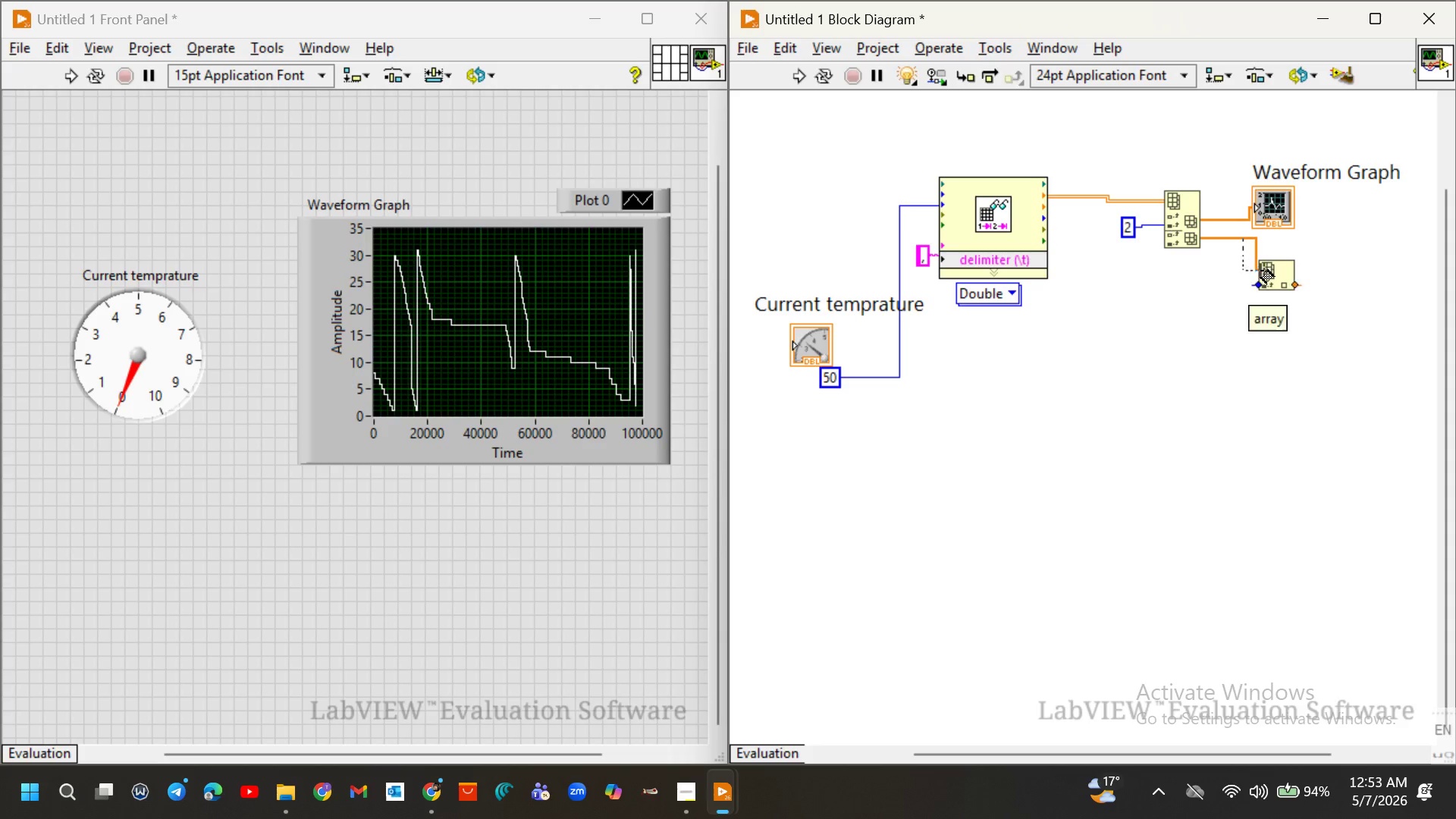 
left_click([1270, 271])
 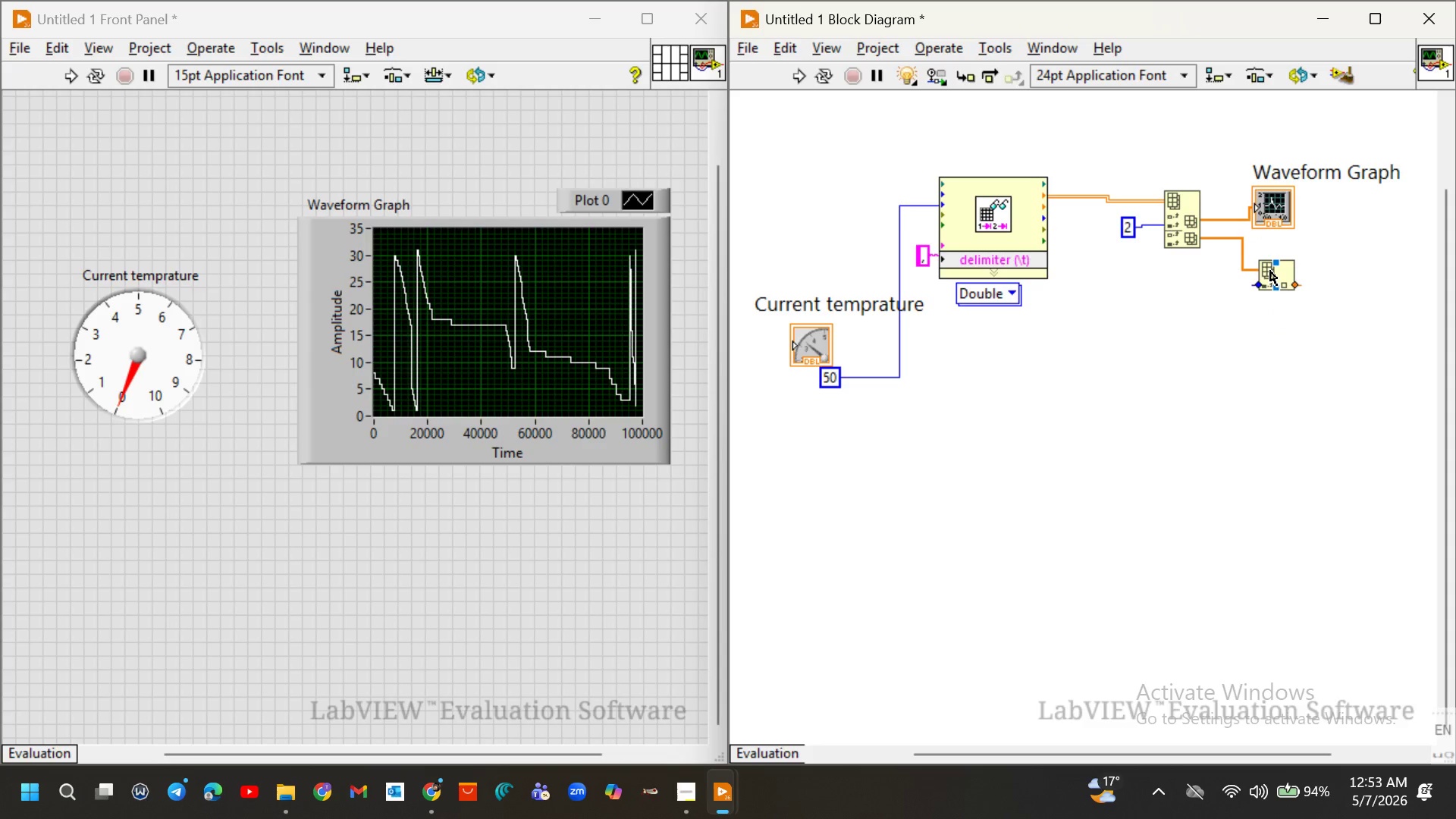 
mouse_move([1257, 271])
 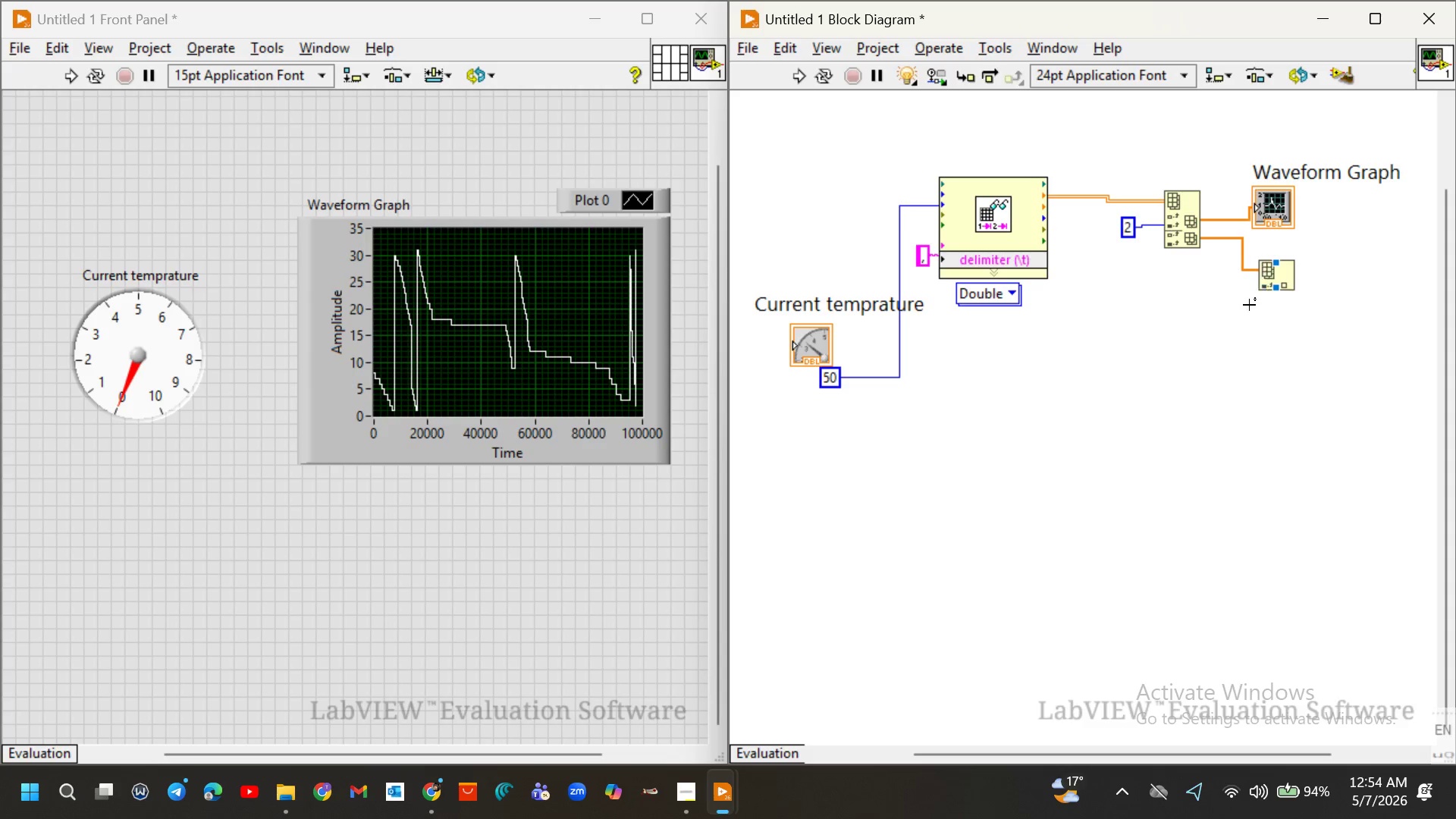 
left_click([1235, 334])
 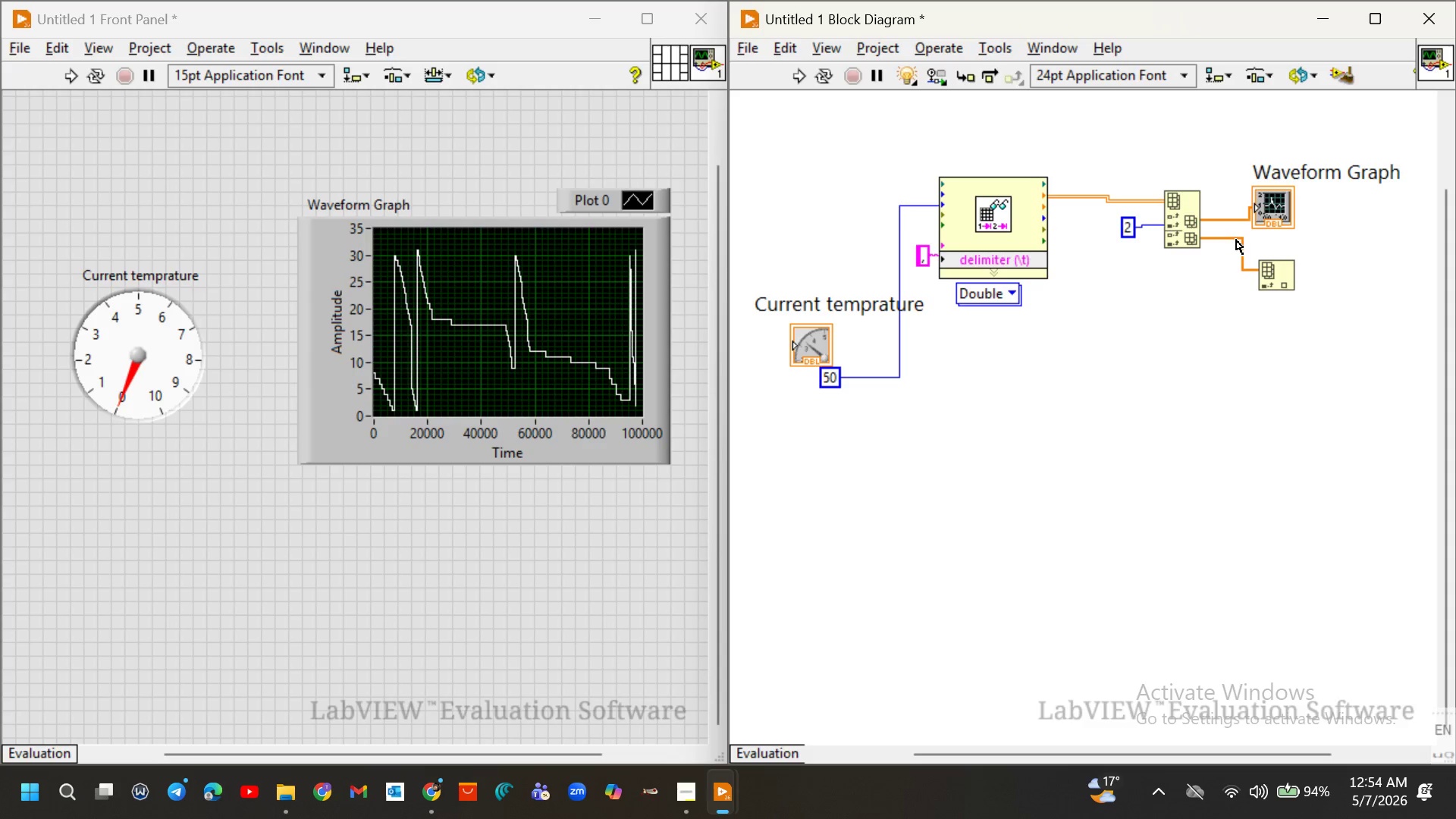 
left_click_drag(start_coordinate=[1236, 240], to_coordinate=[1247, 246])
 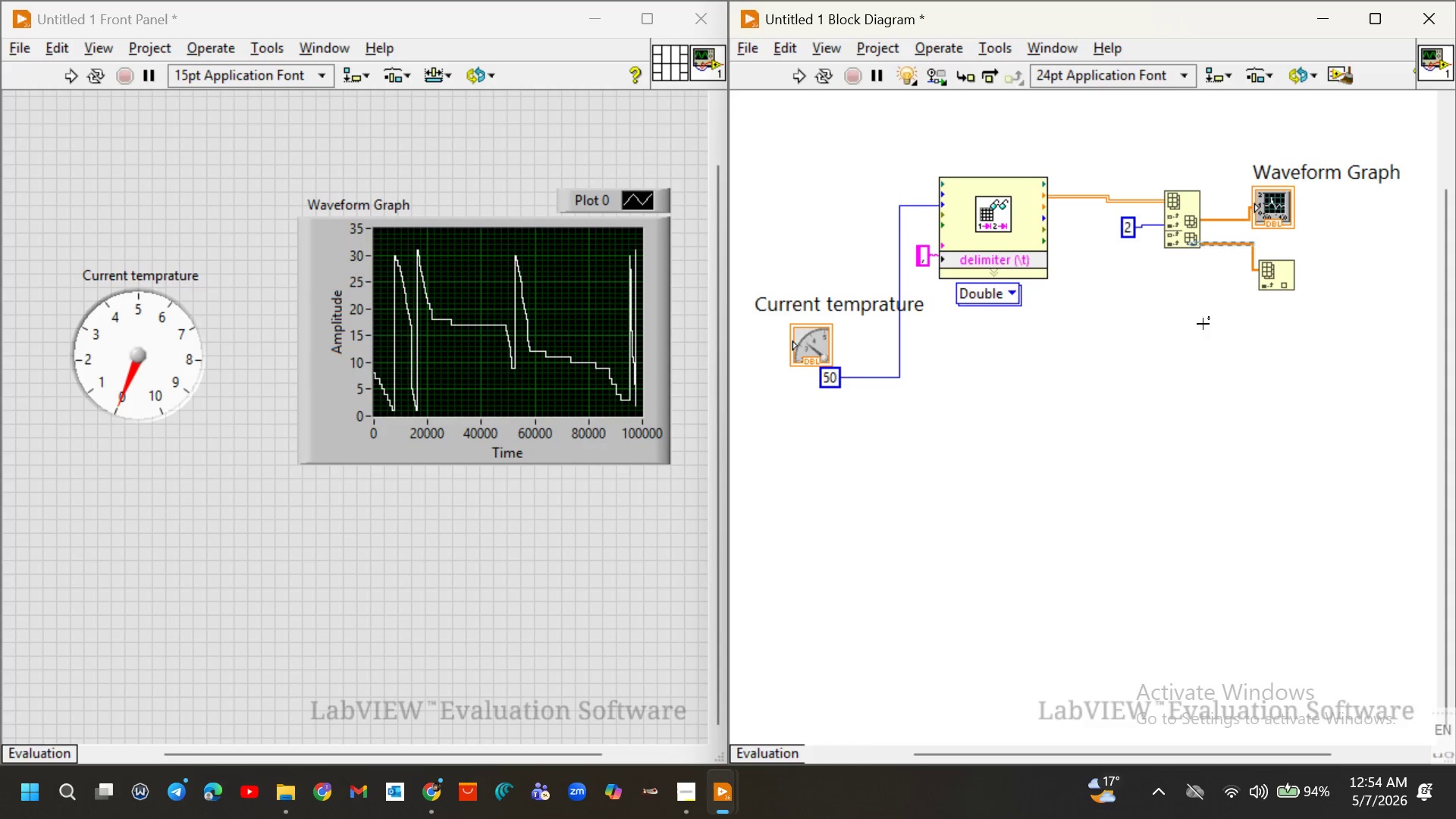 
left_click([1203, 324])
 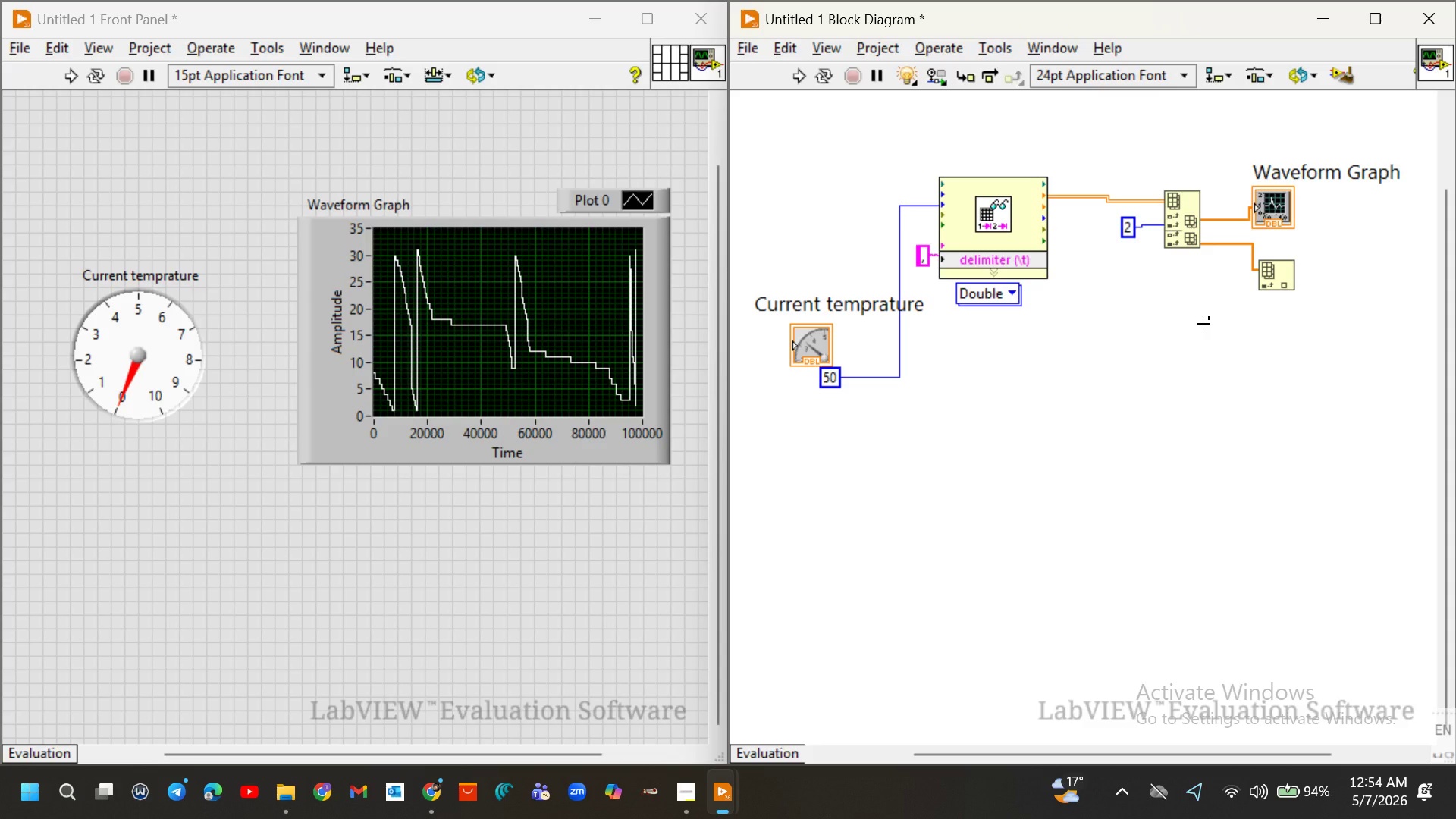 
wait(11.5)
 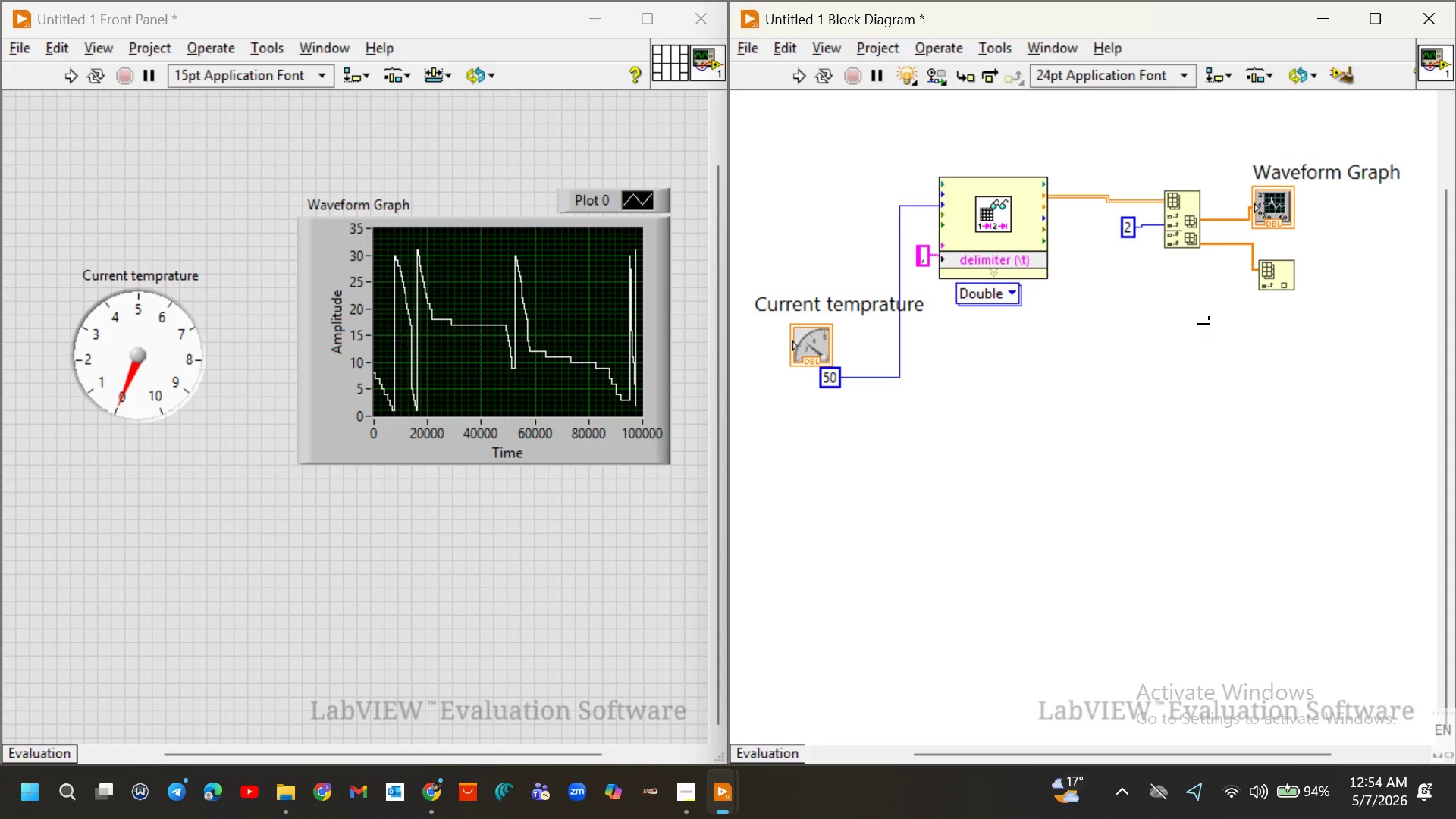 
right_click([1263, 286])
 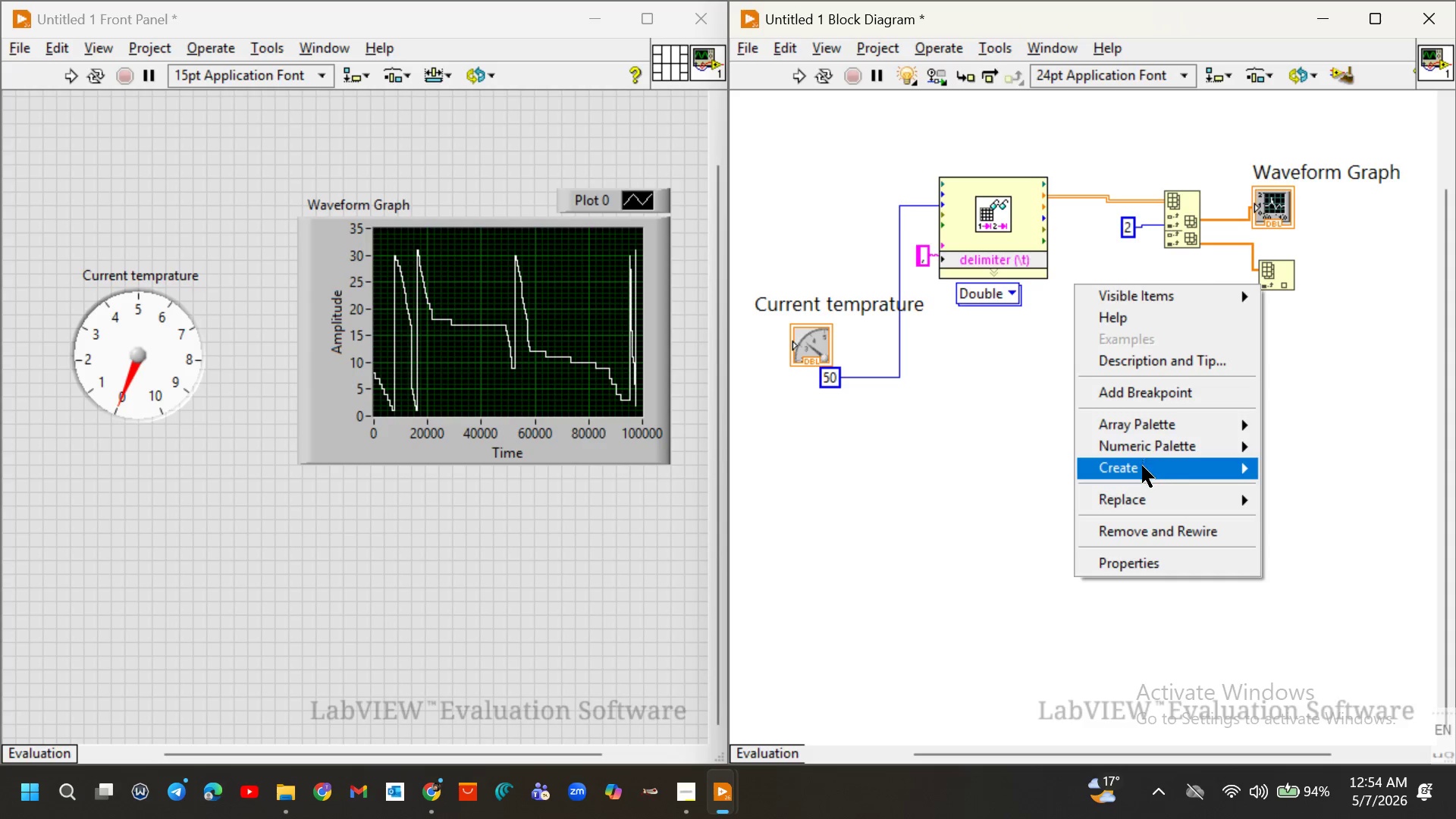 
left_click([1142, 467])
 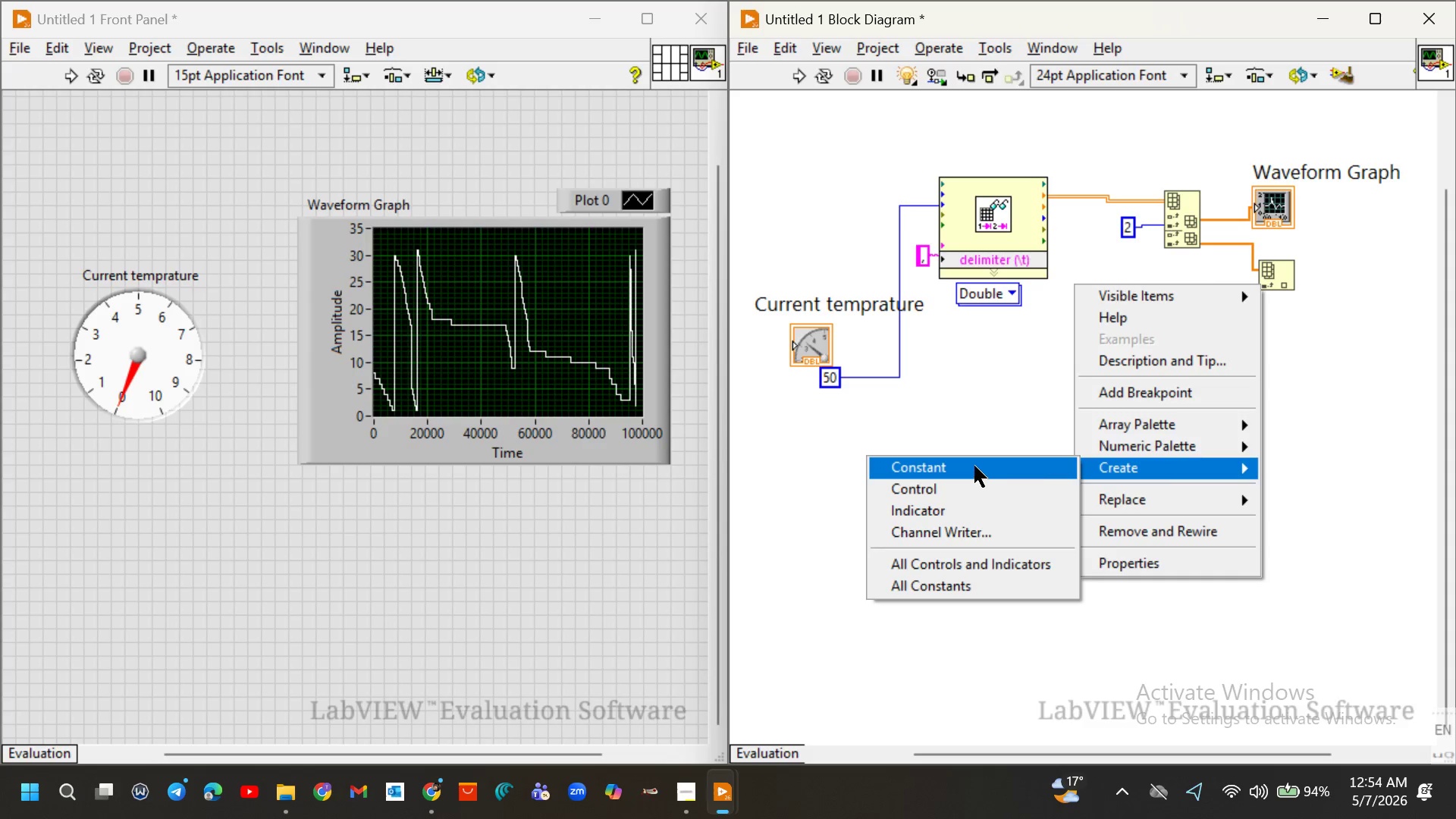 
left_click([974, 465])
 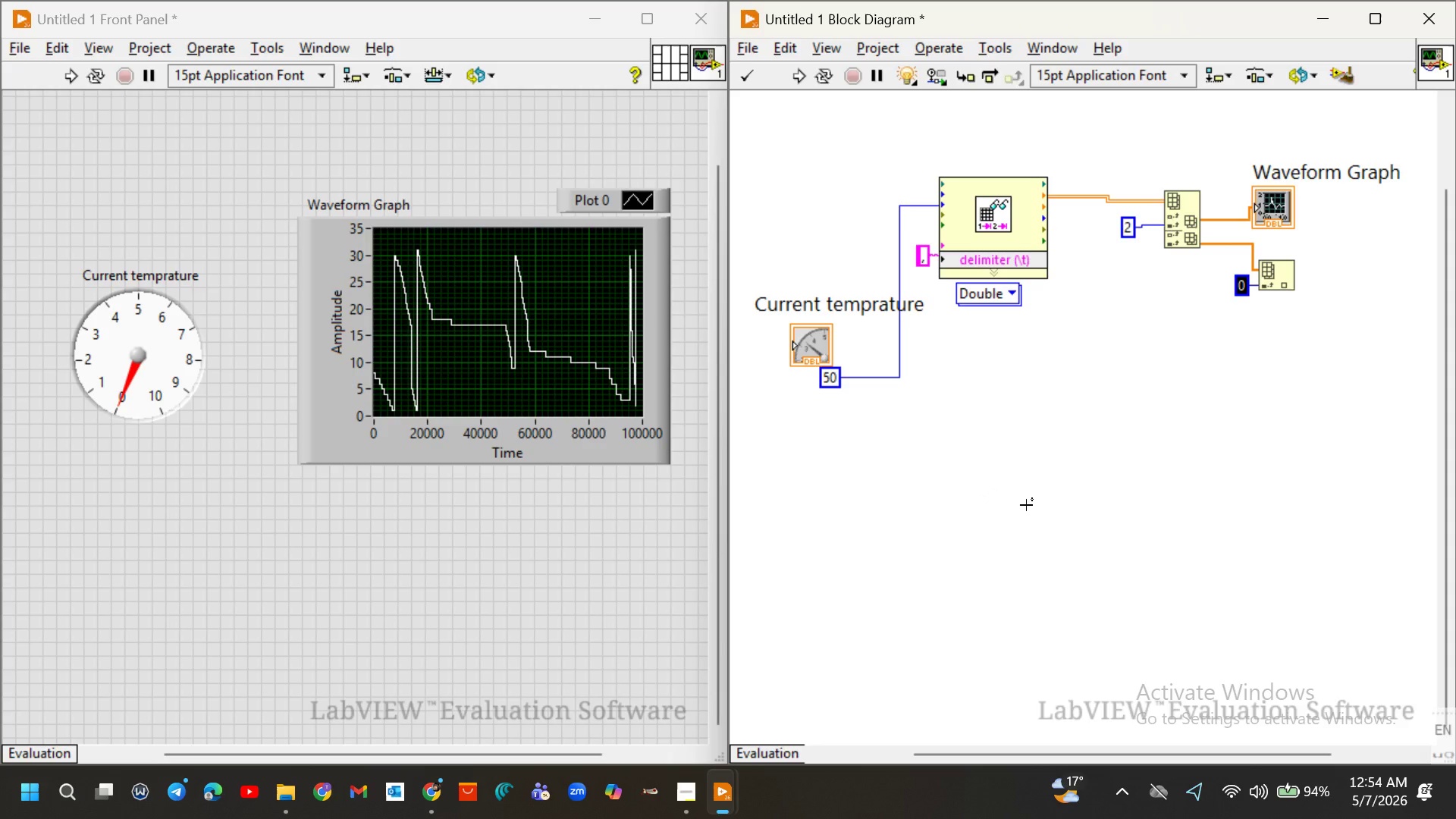 
left_click([1061, 473])
 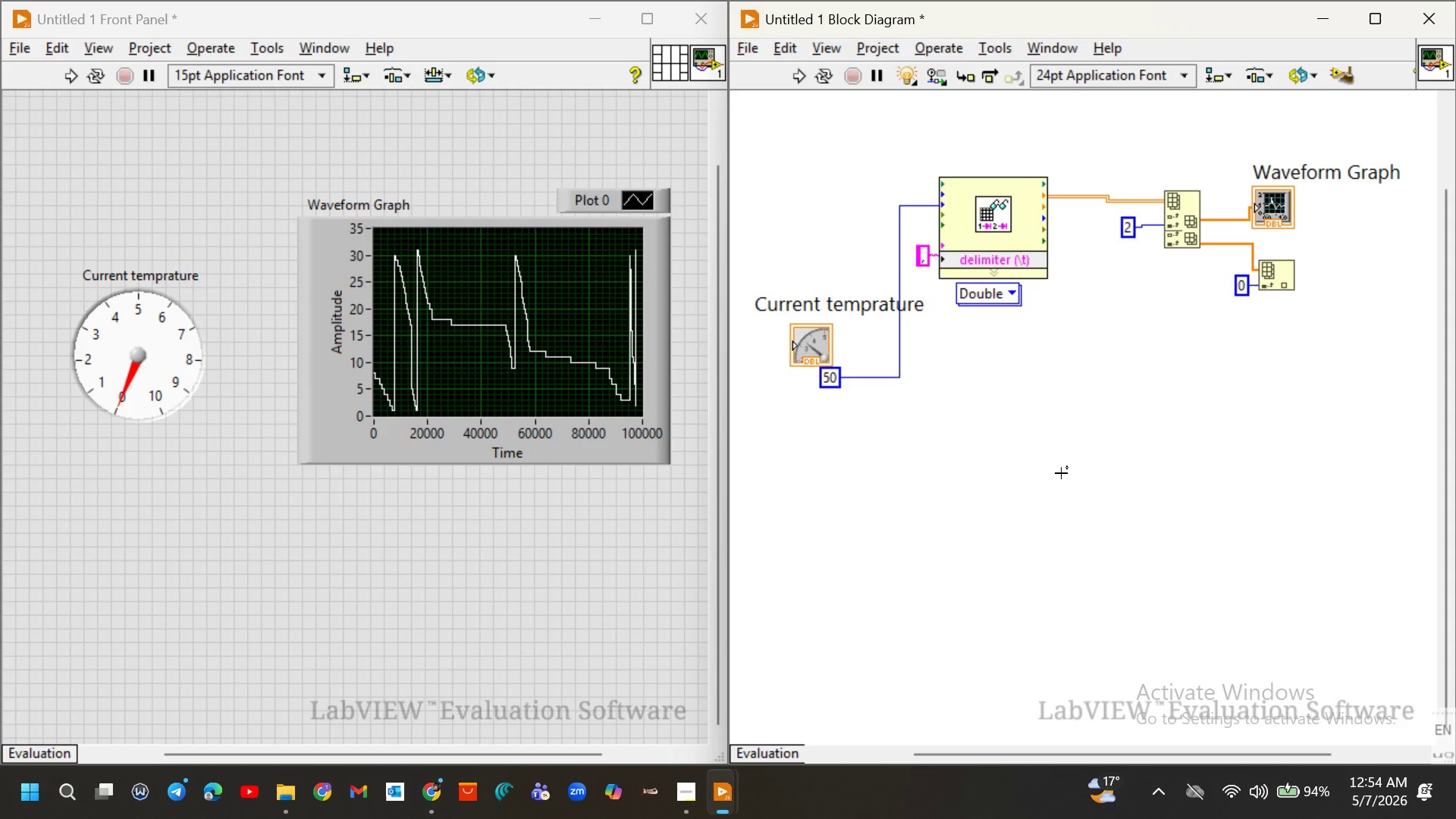 
wait(18.58)
 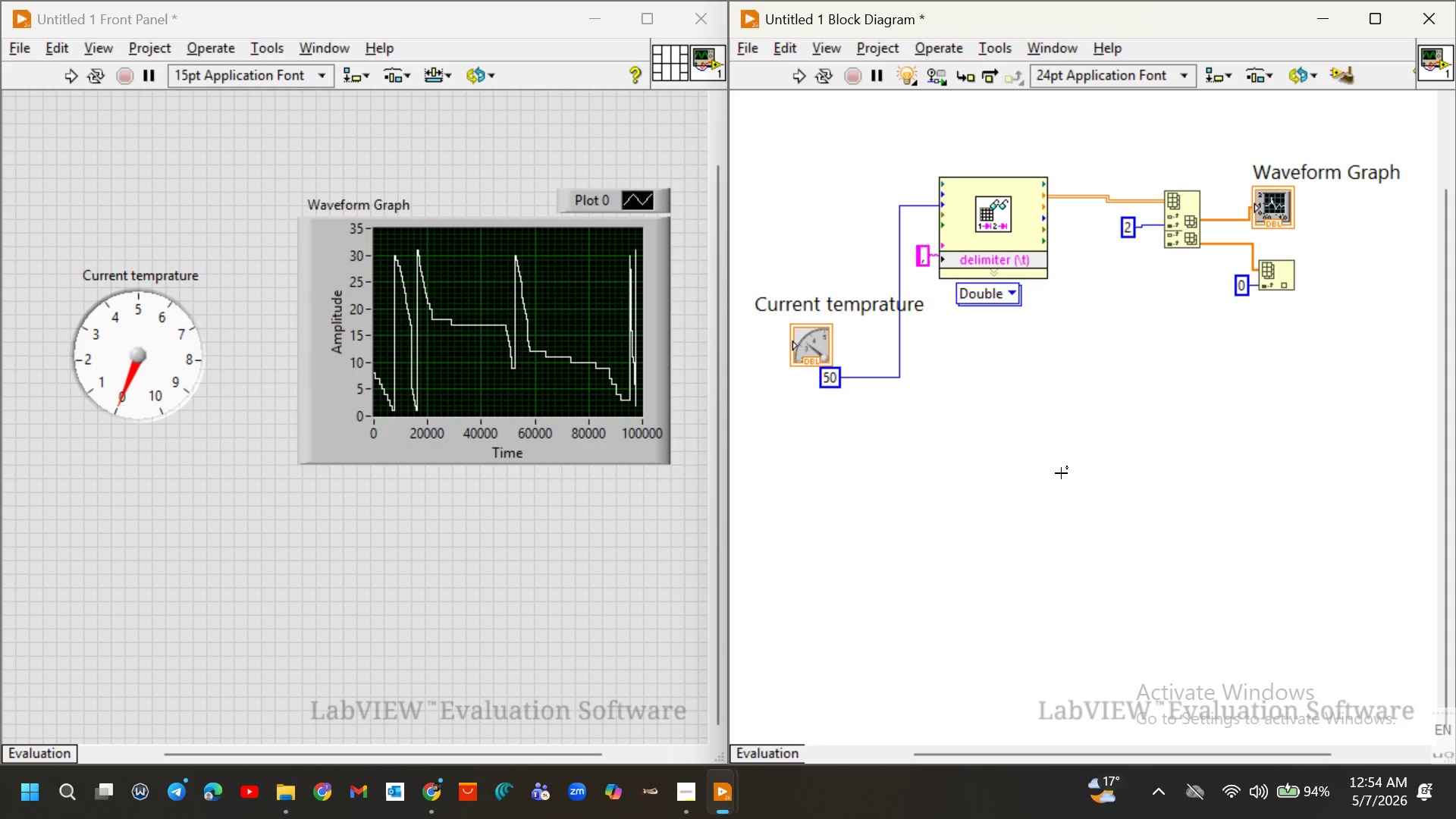 
left_click_drag(start_coordinate=[810, 347], to_coordinate=[1382, 259])
 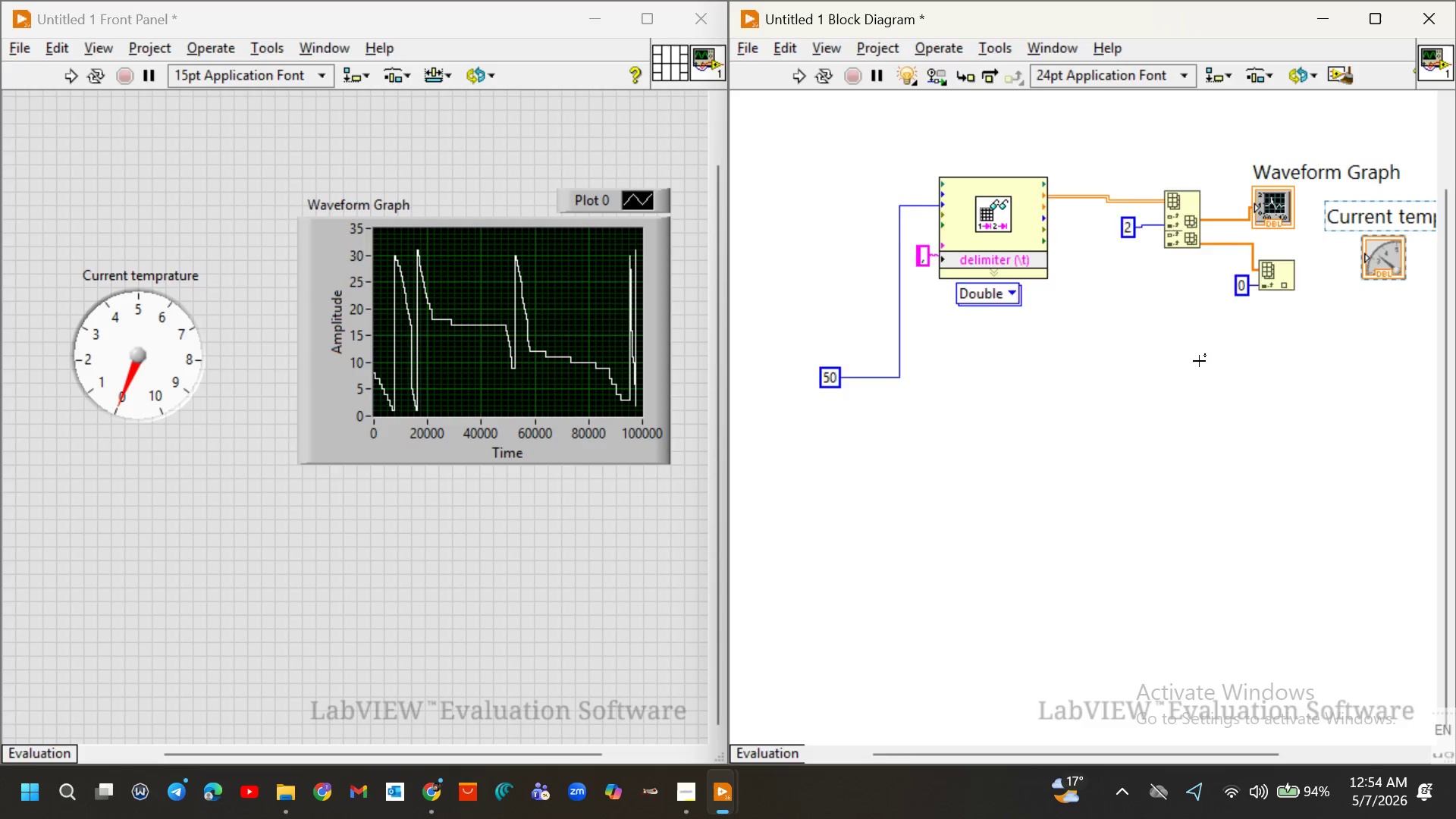 
hold_key(key=ControlLeft, duration=0.31)
scroll: coordinate [1199, 361], scroll_direction: down, amount: 4.0
 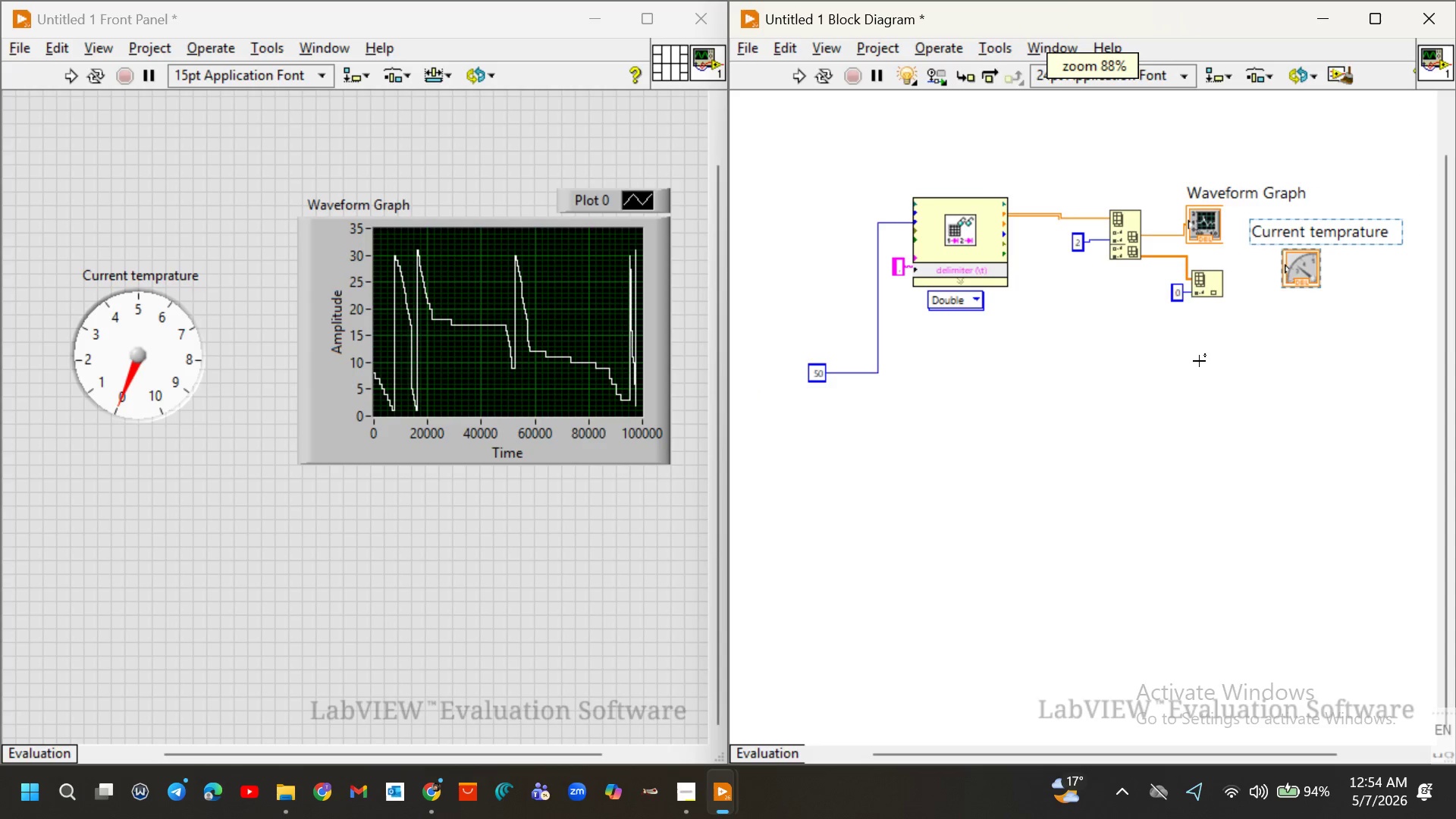 
left_click([1148, 437])
 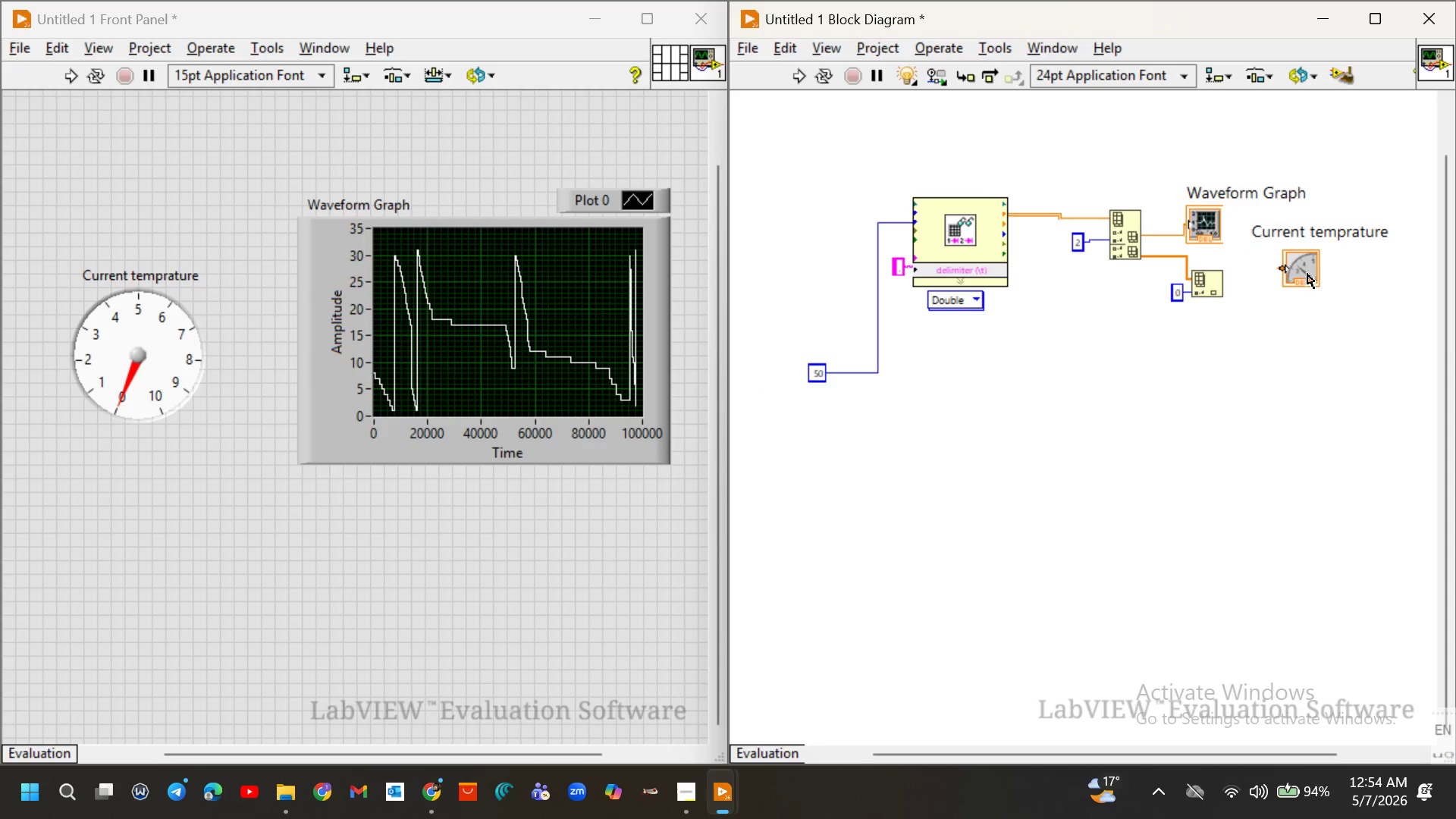 
left_click_drag(start_coordinate=[1308, 266], to_coordinate=[1378, 229])
 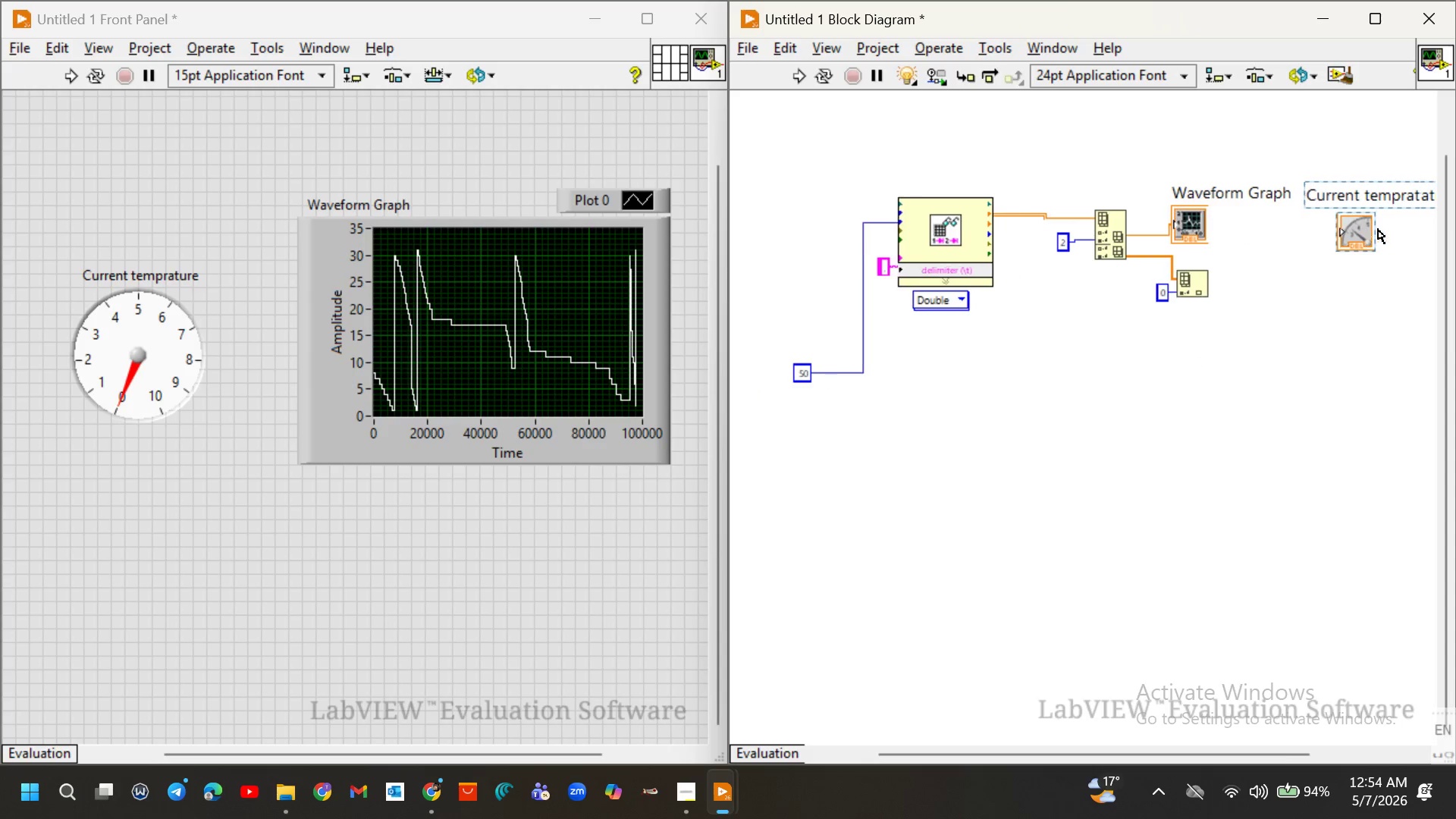 
scroll: coordinate [1378, 229], scroll_direction: down, amount: 1.0
 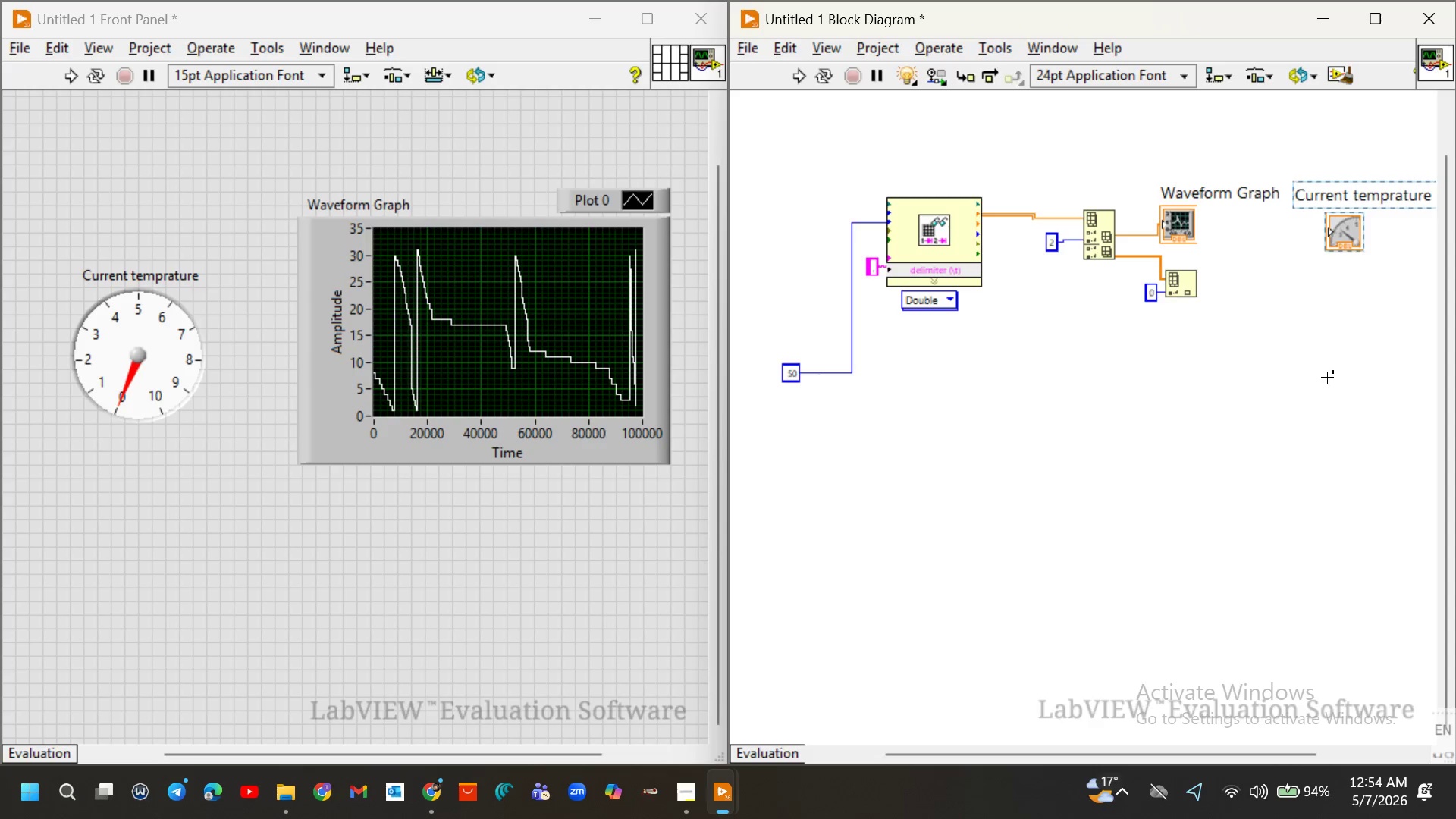 
left_click([1327, 378])
 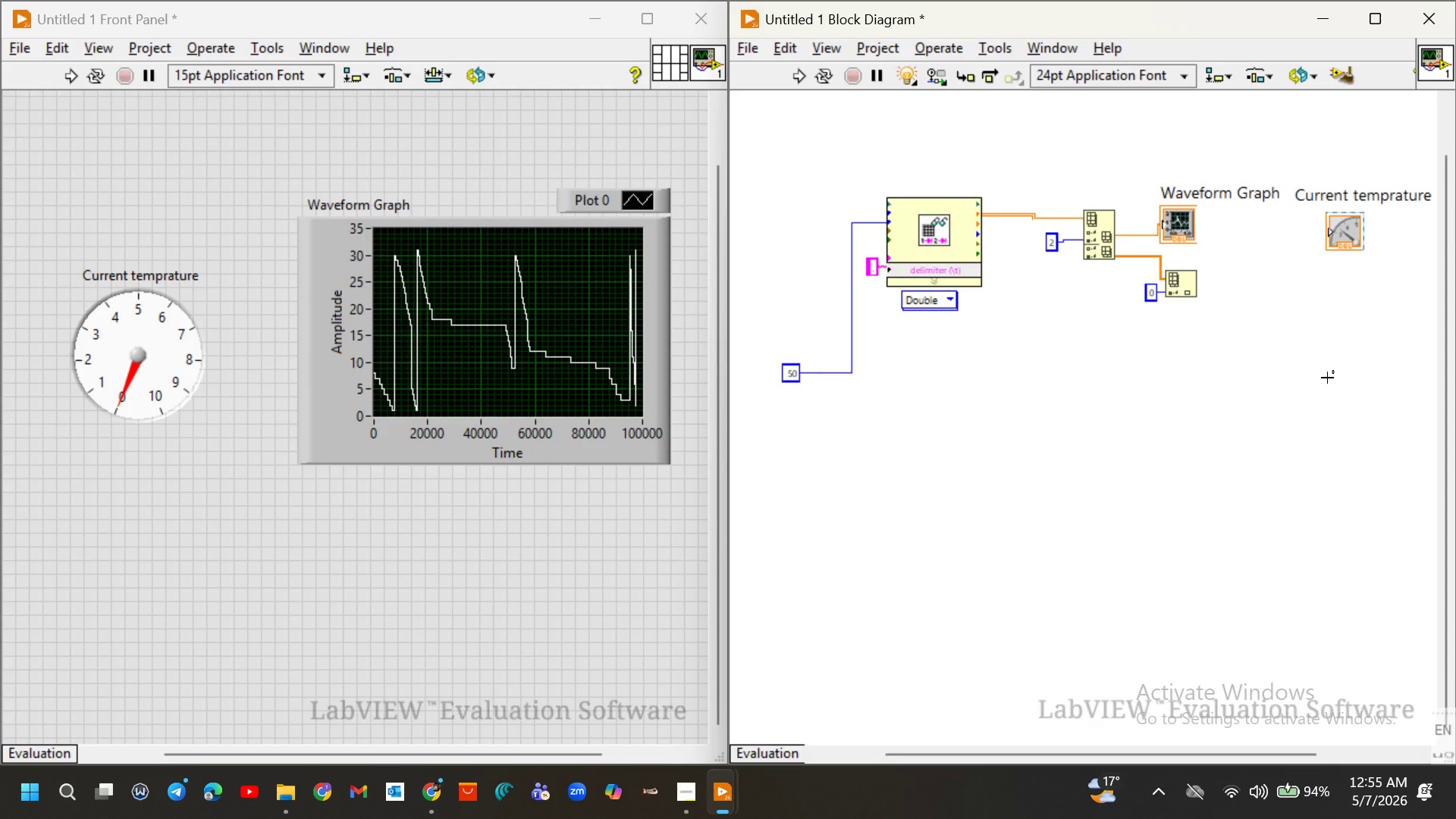 
wait(26.62)
 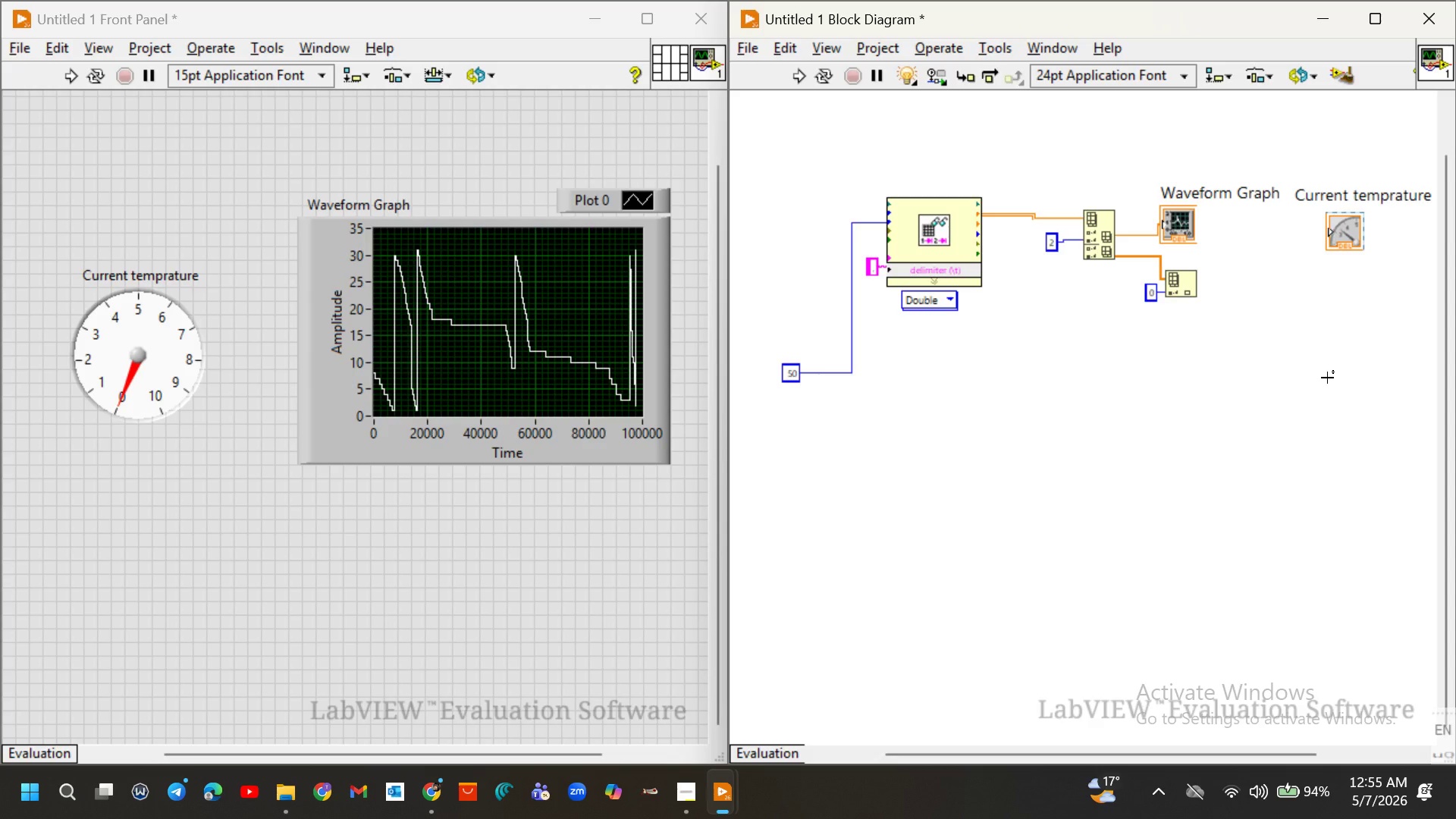 
left_click_drag(start_coordinate=[1197, 294], to_coordinate=[1321, 231])
 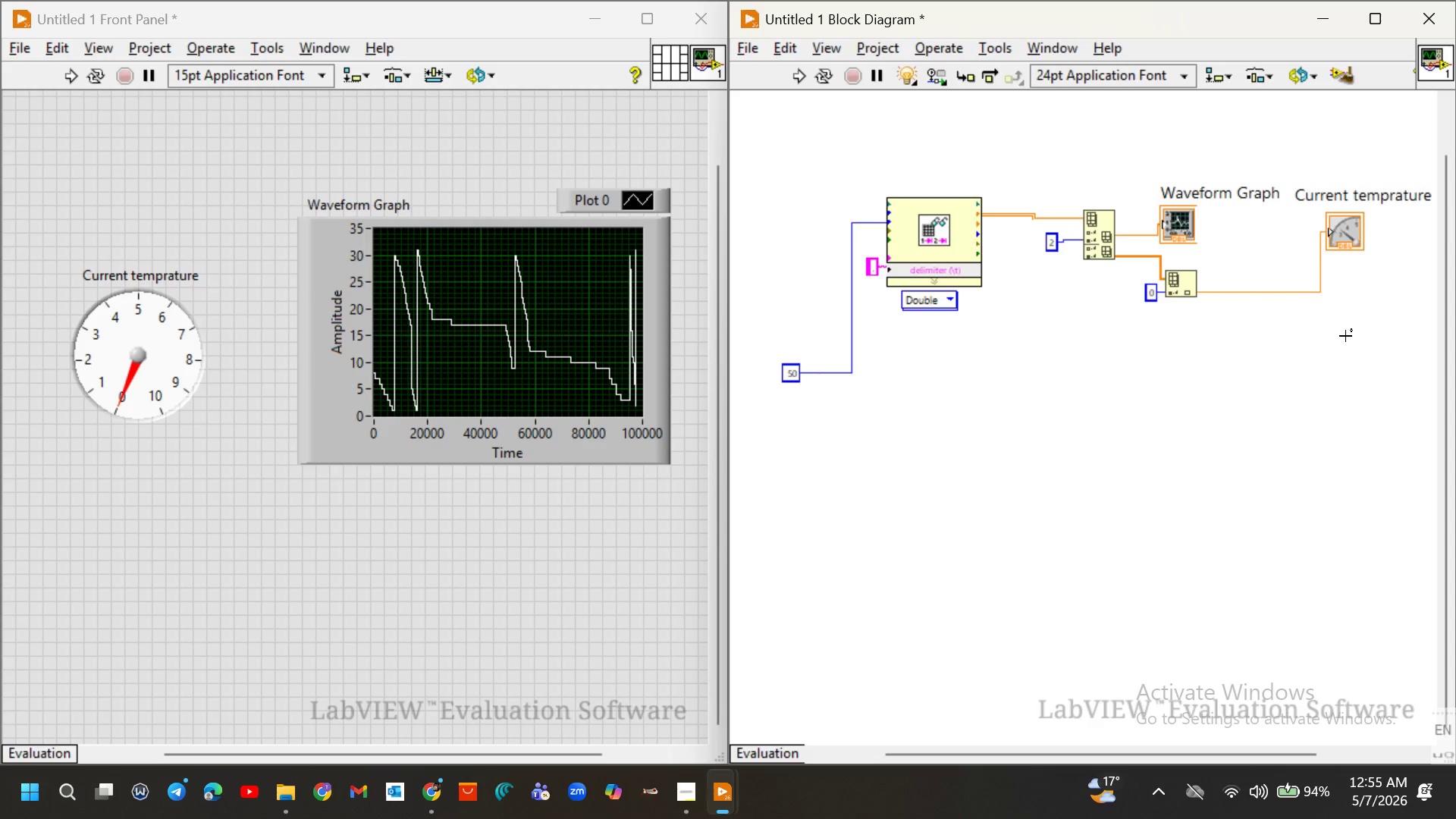 
left_click([1345, 336])
 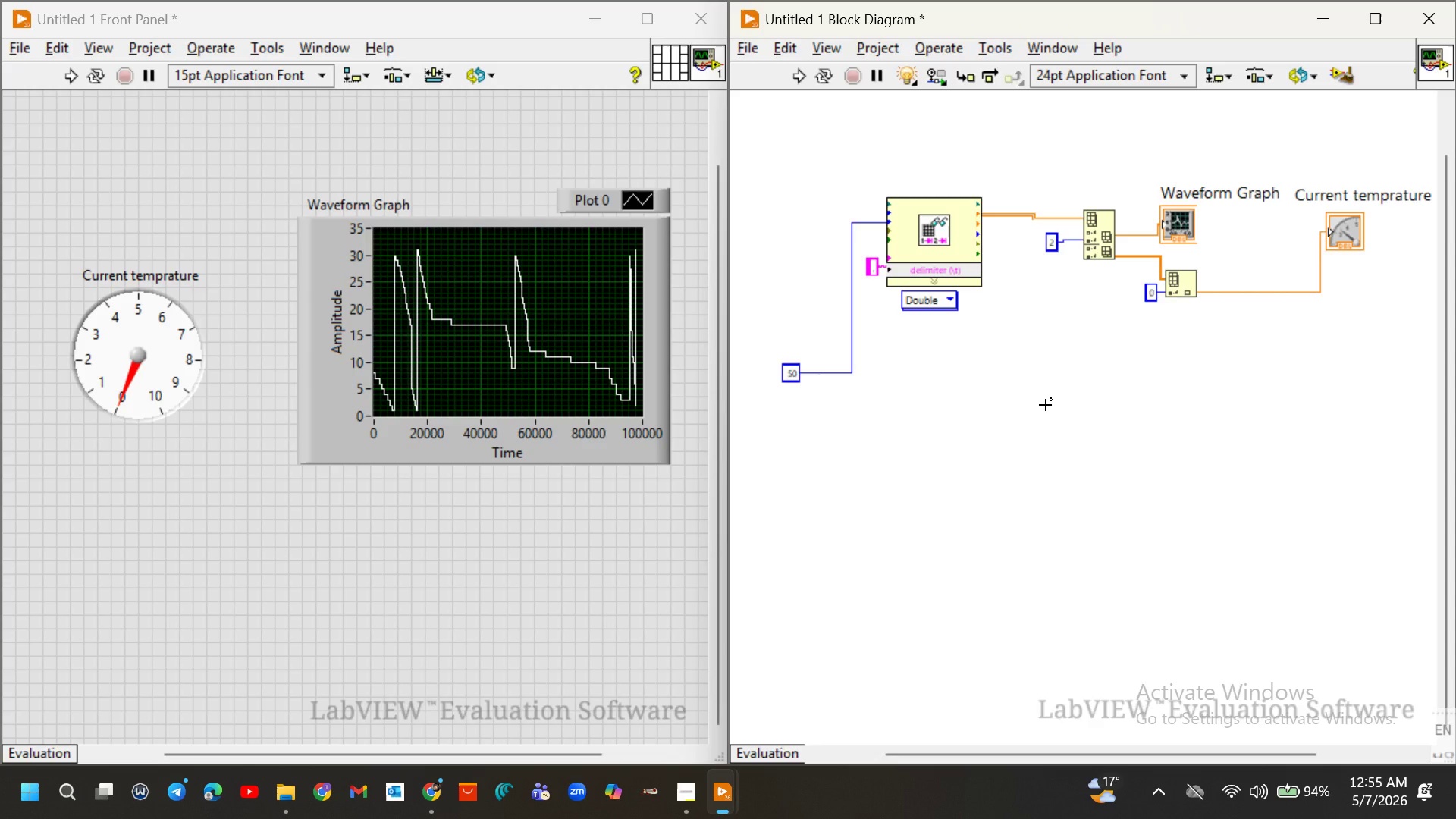 
wait(14.61)
 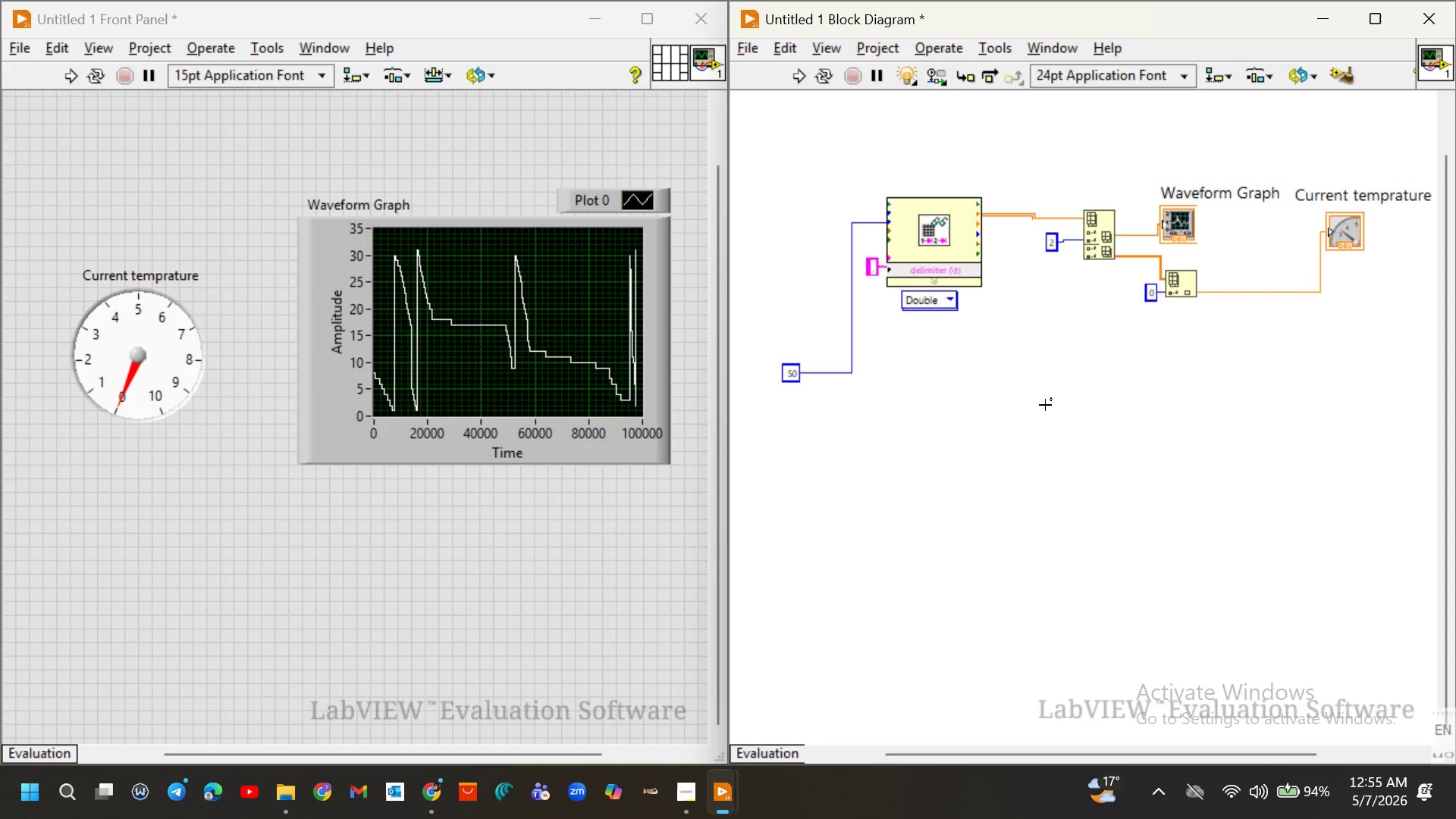 
double_click([158, 399])
 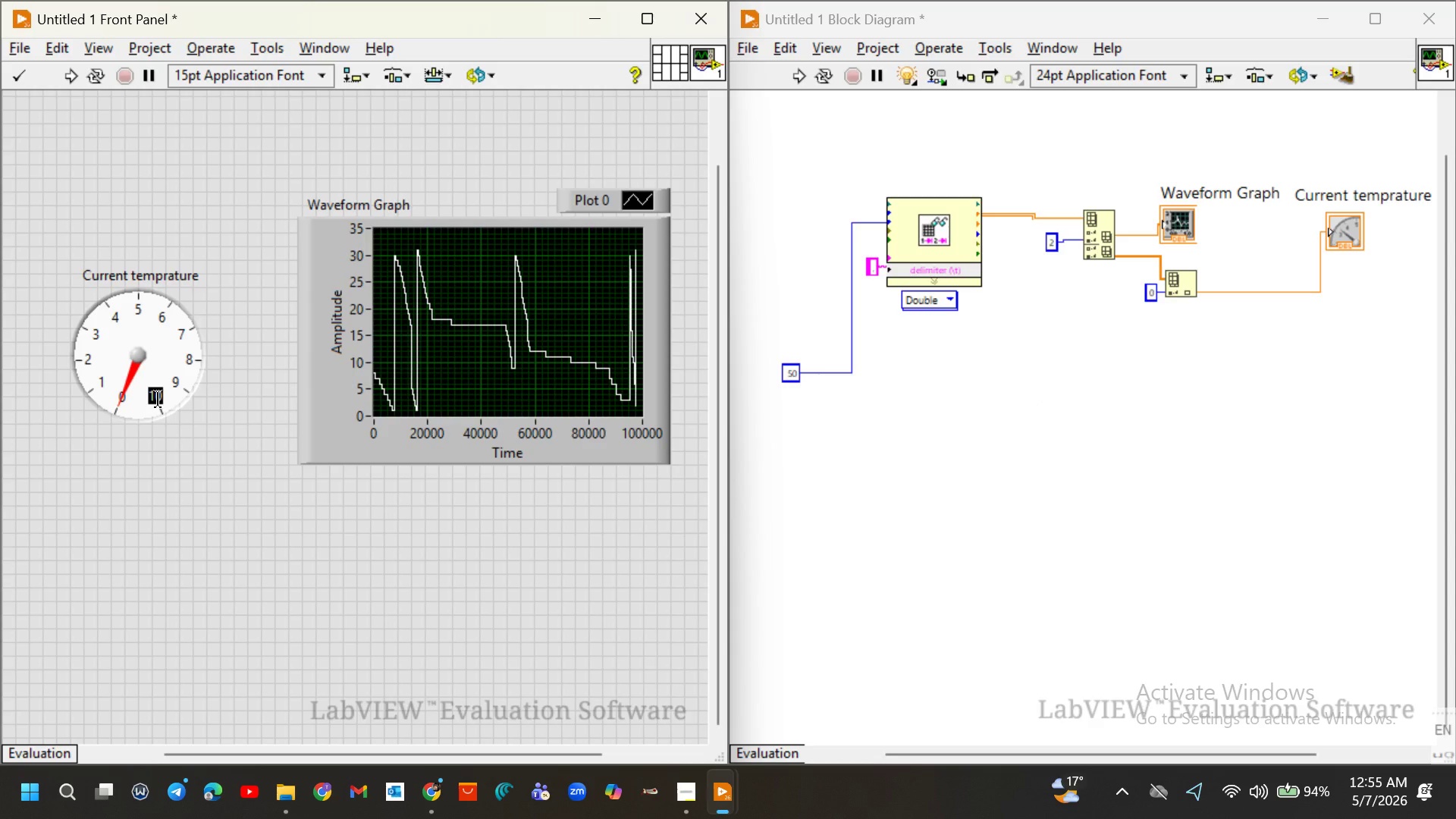 
type(60)
 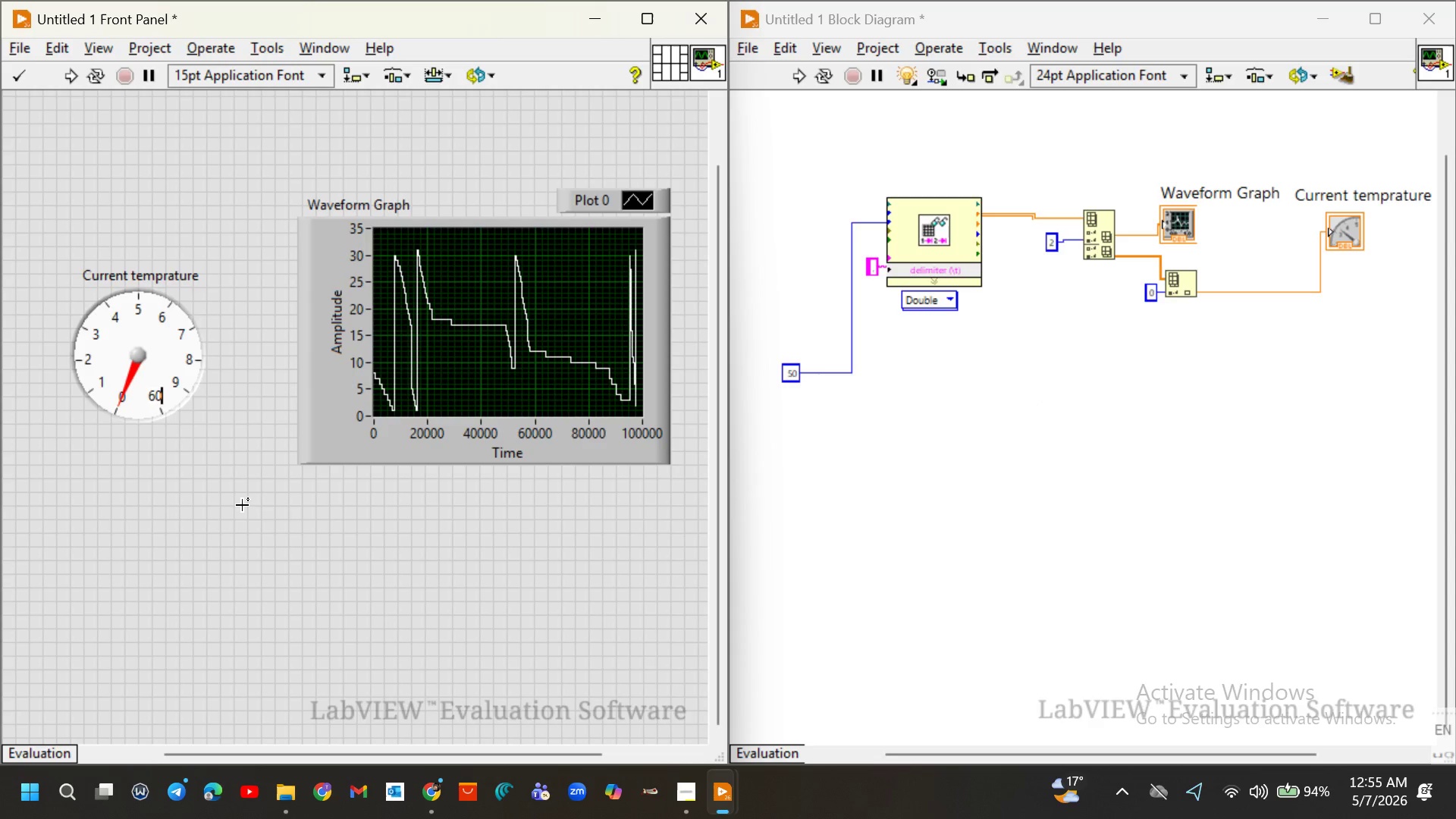 
left_click([242, 505])
 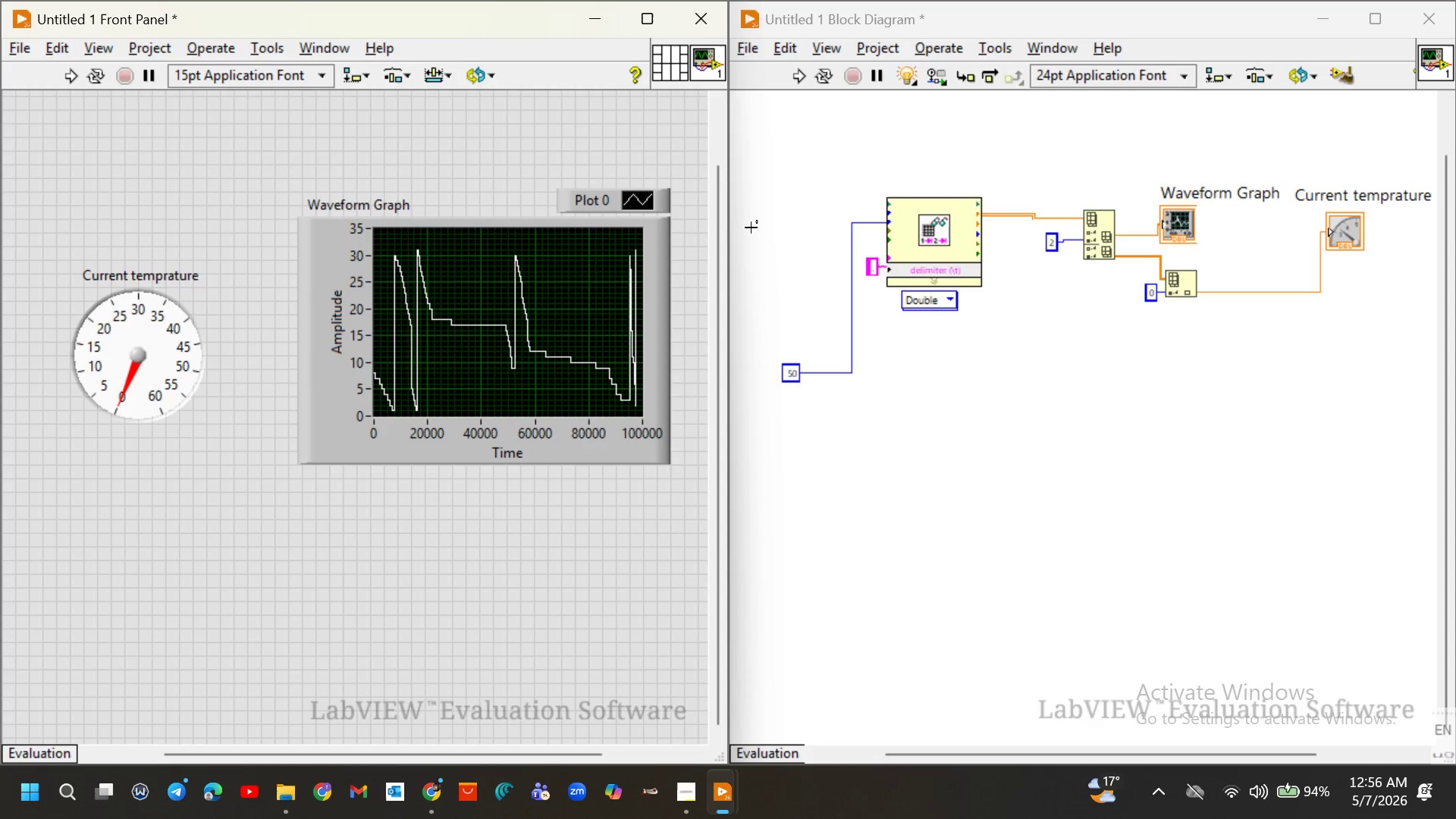 
wait(21.95)
 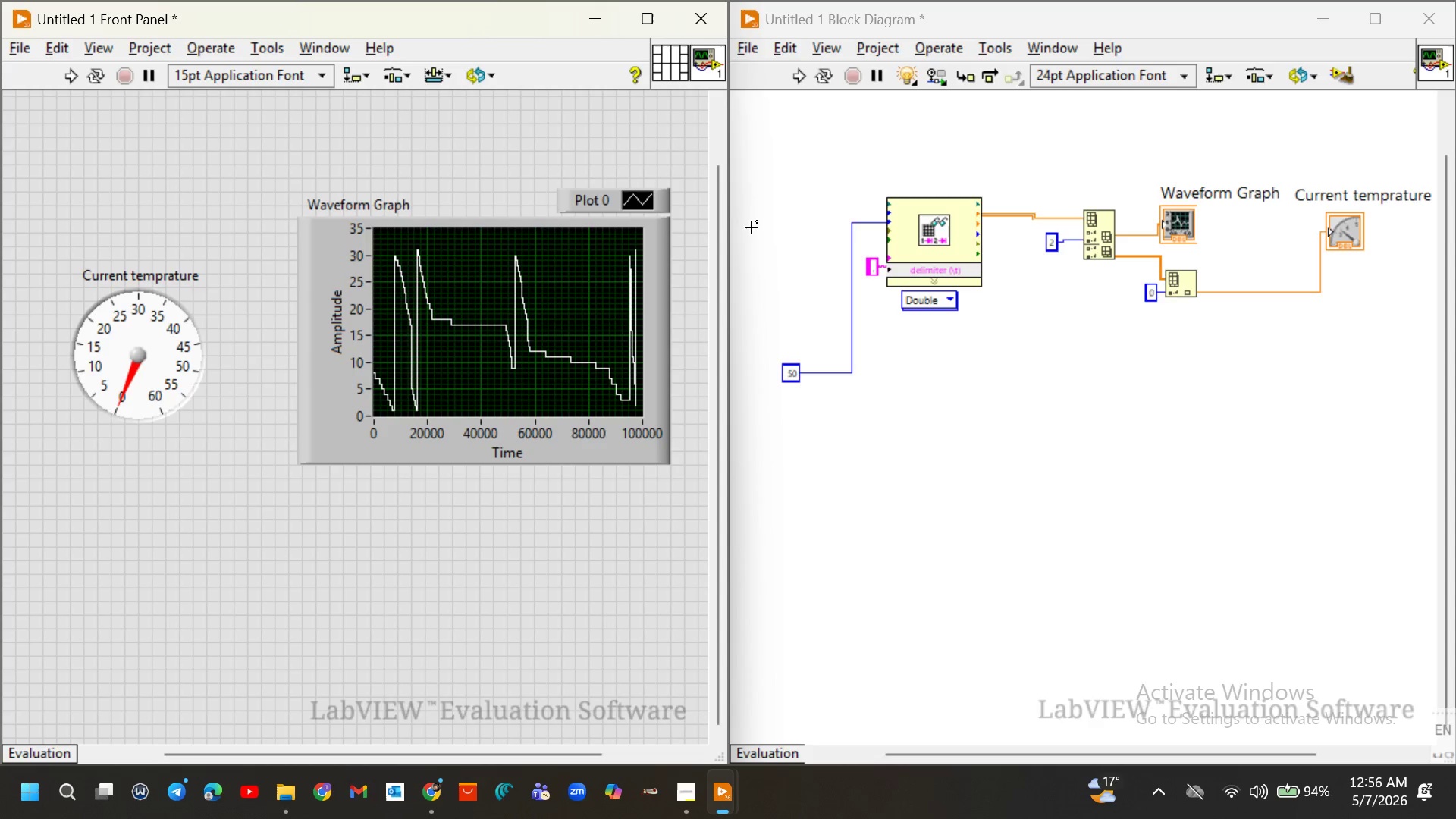 
left_click([793, 65])
 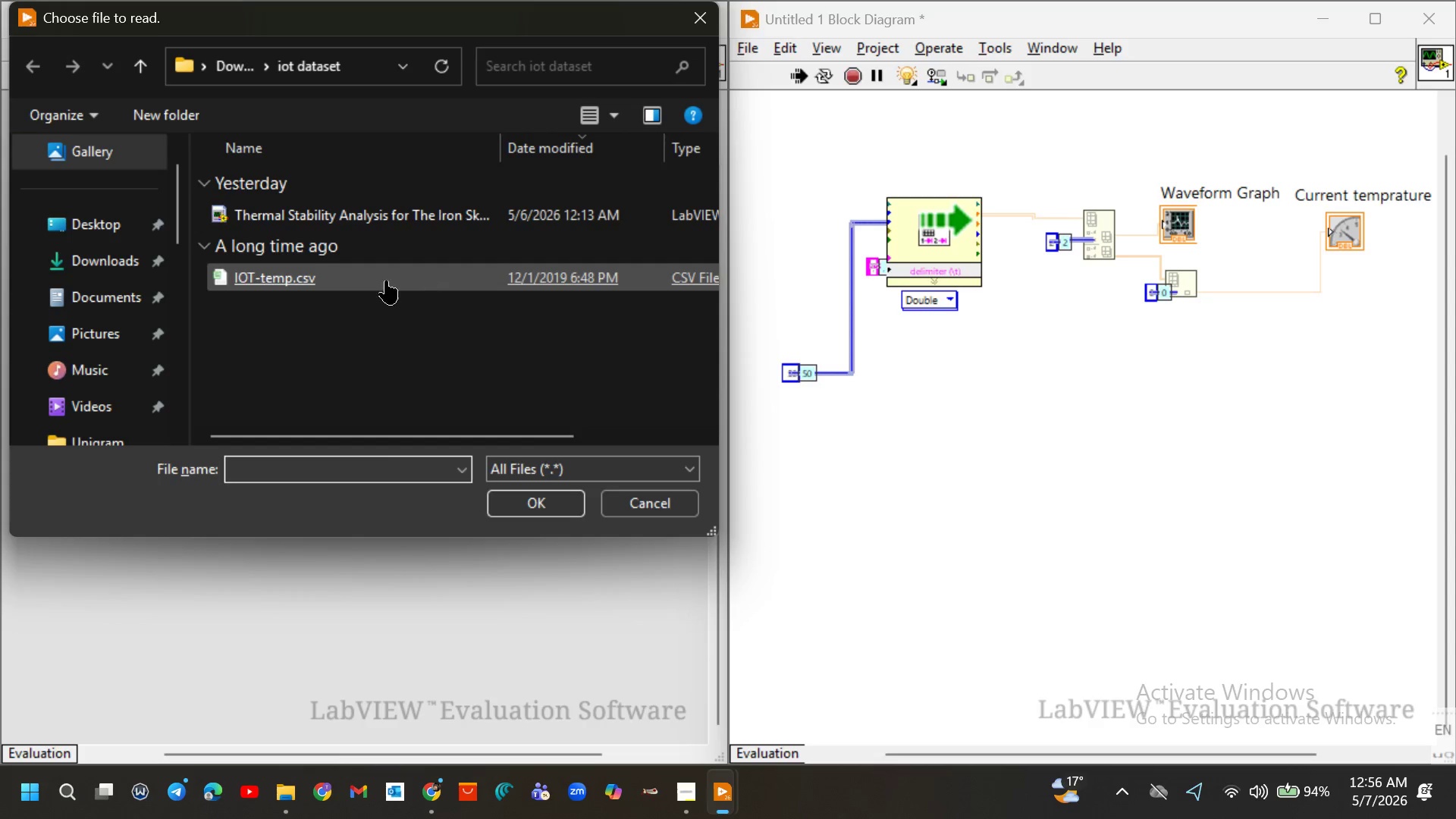 
left_click([379, 278])
 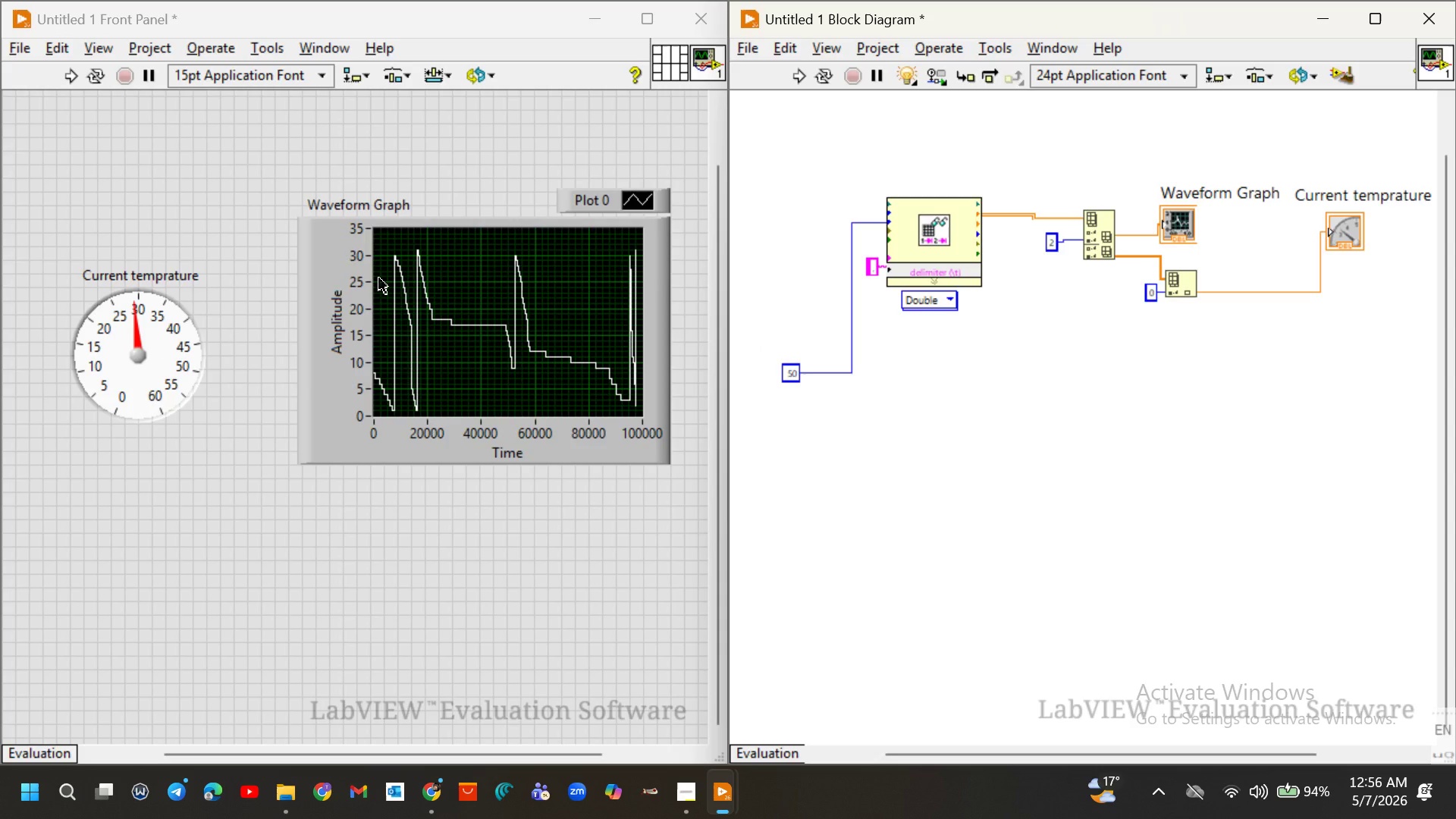 
wait(10.69)
 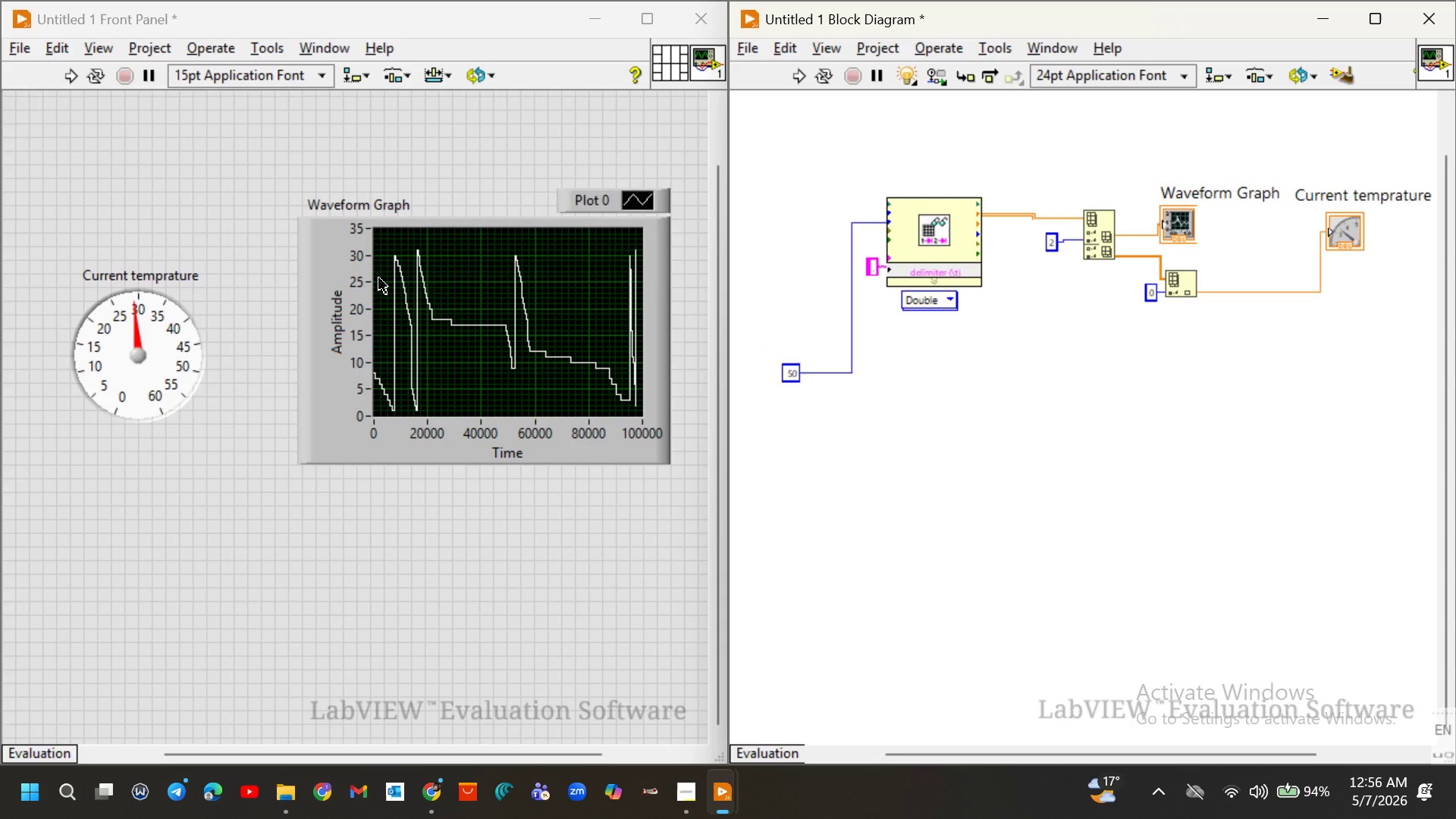 
left_click_drag(start_coordinate=[790, 371], to_coordinate=[798, 237])
 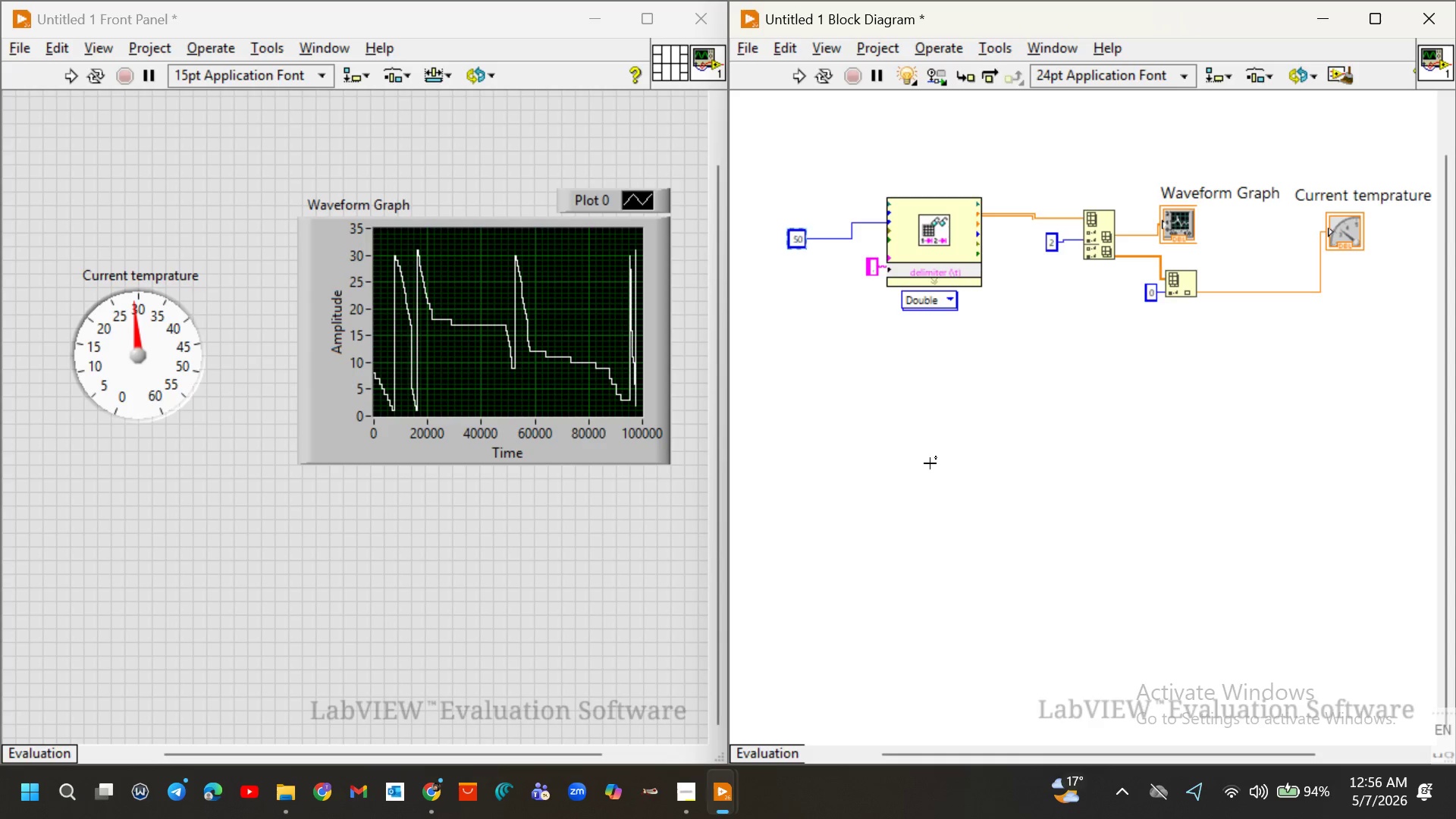 
left_click([930, 463])
 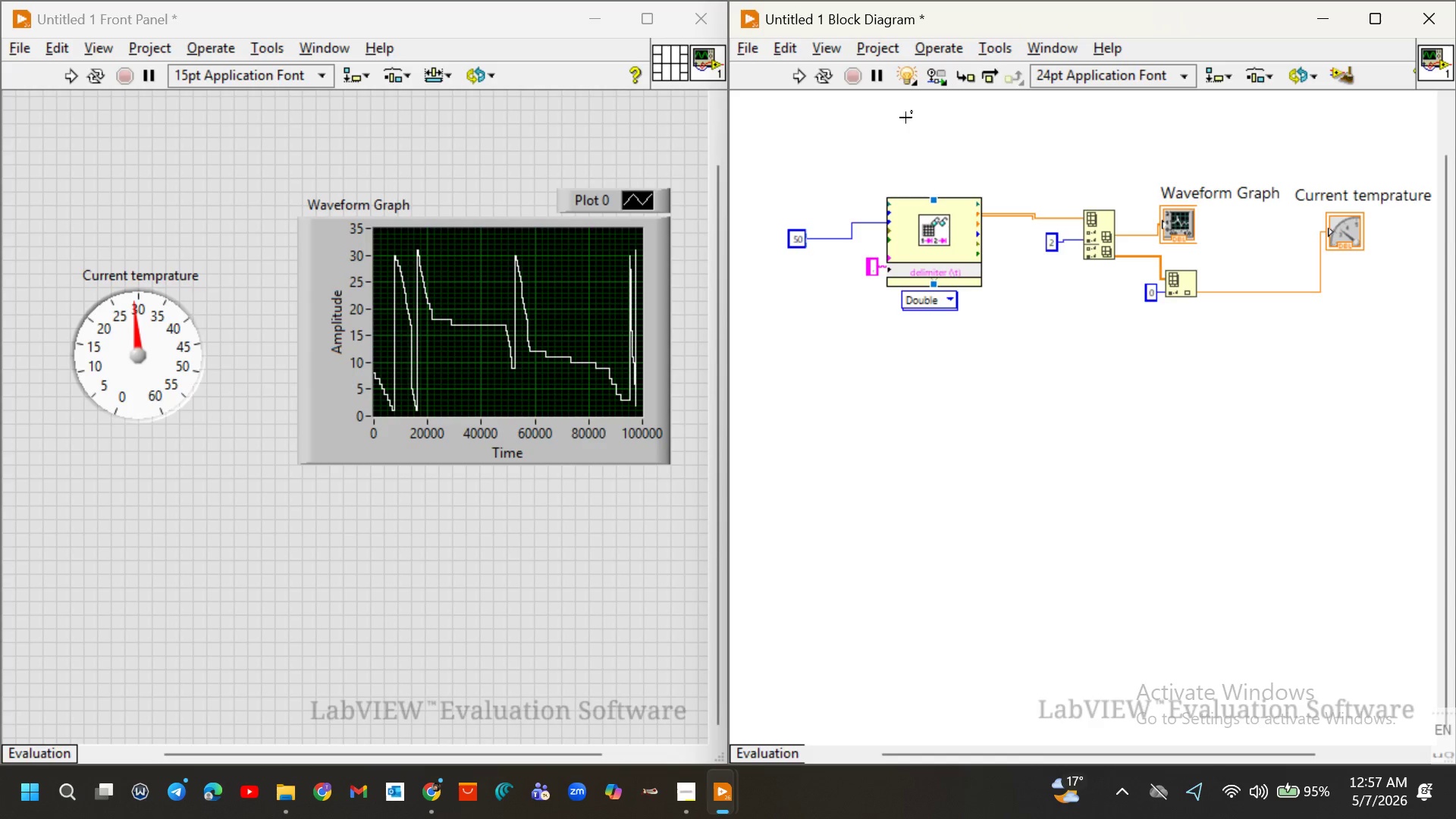 
wait(49.41)
 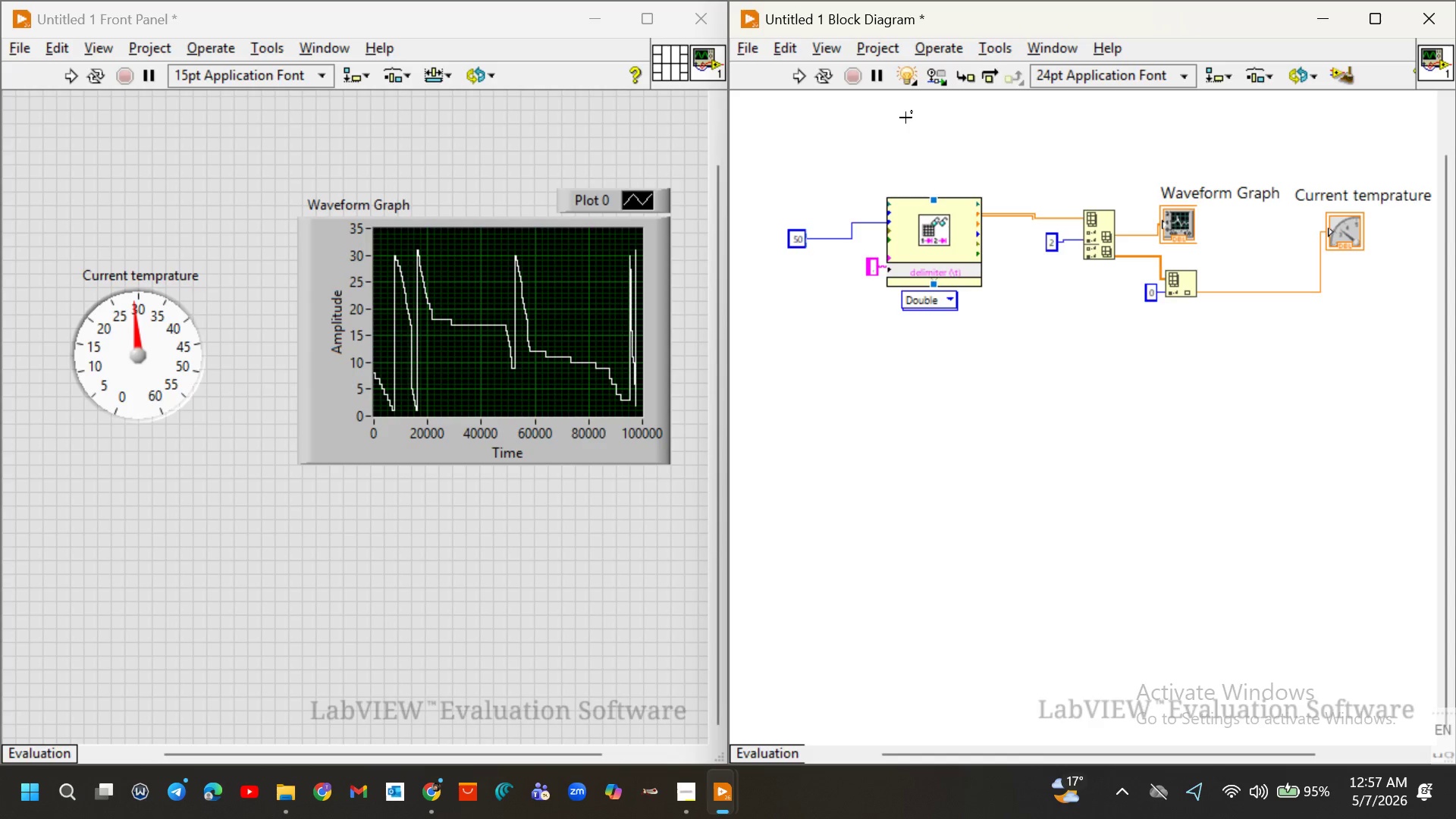 
right_click([821, 420])
 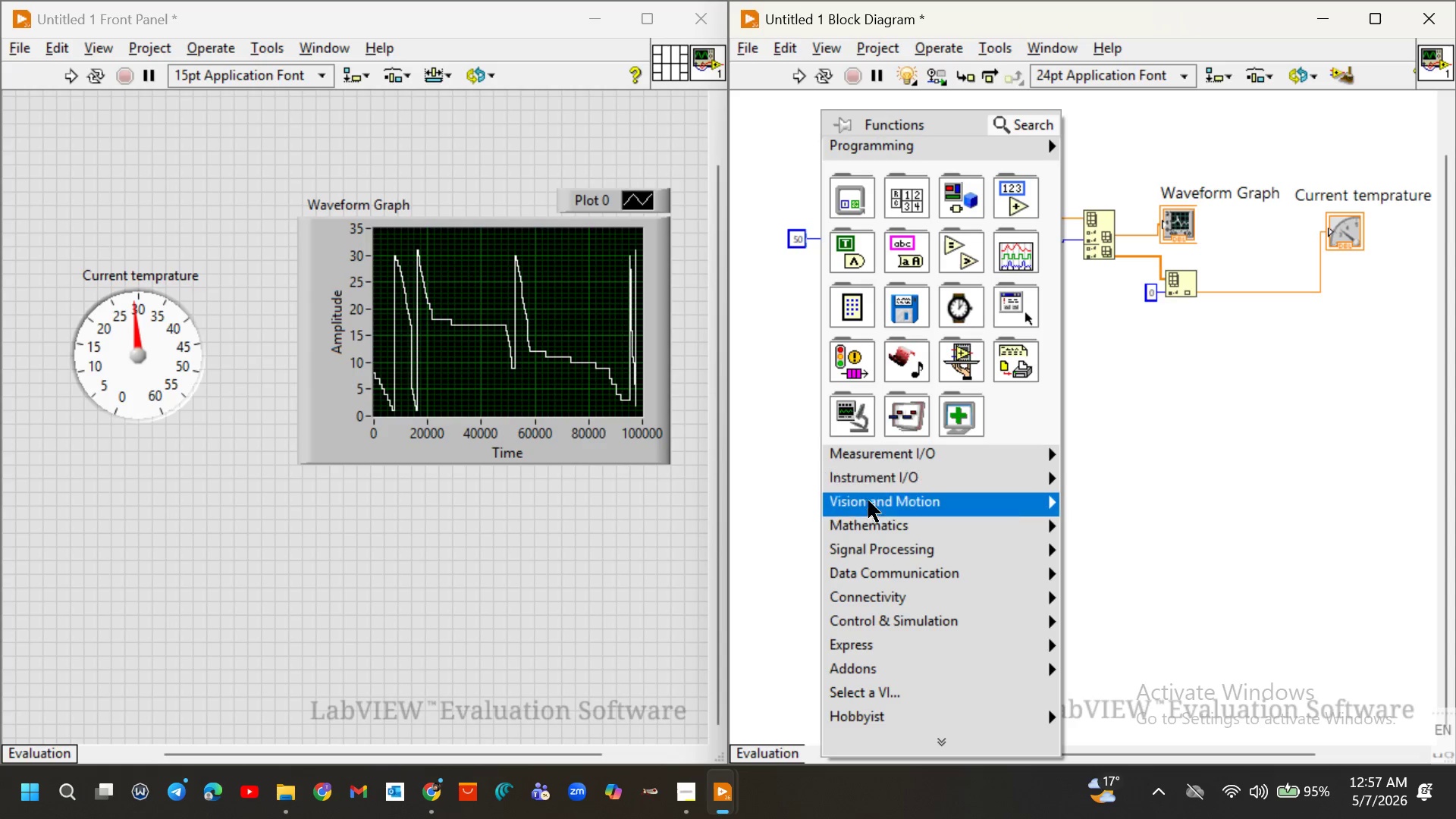 
left_click([868, 527])
 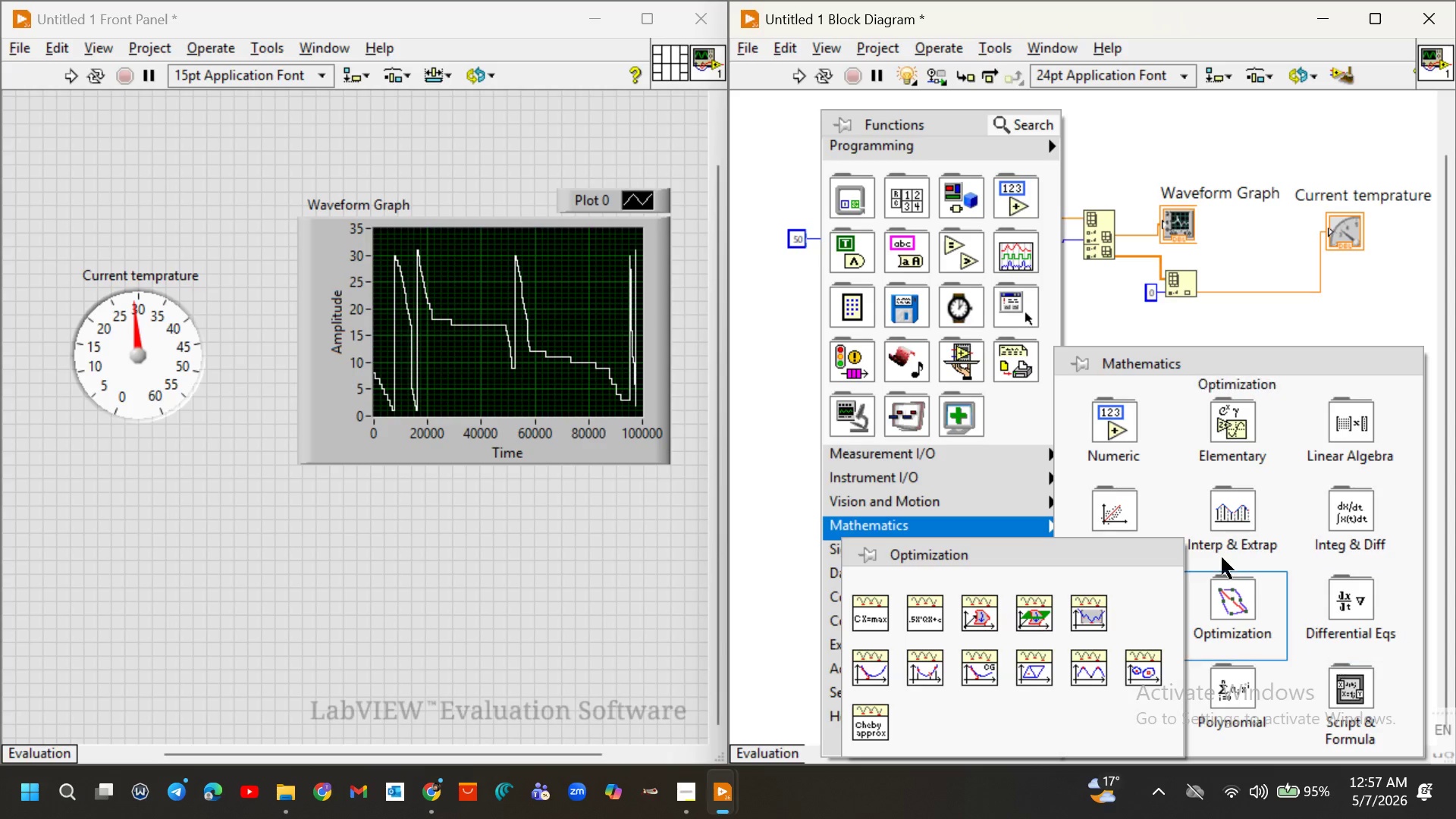 
wait(6.86)
 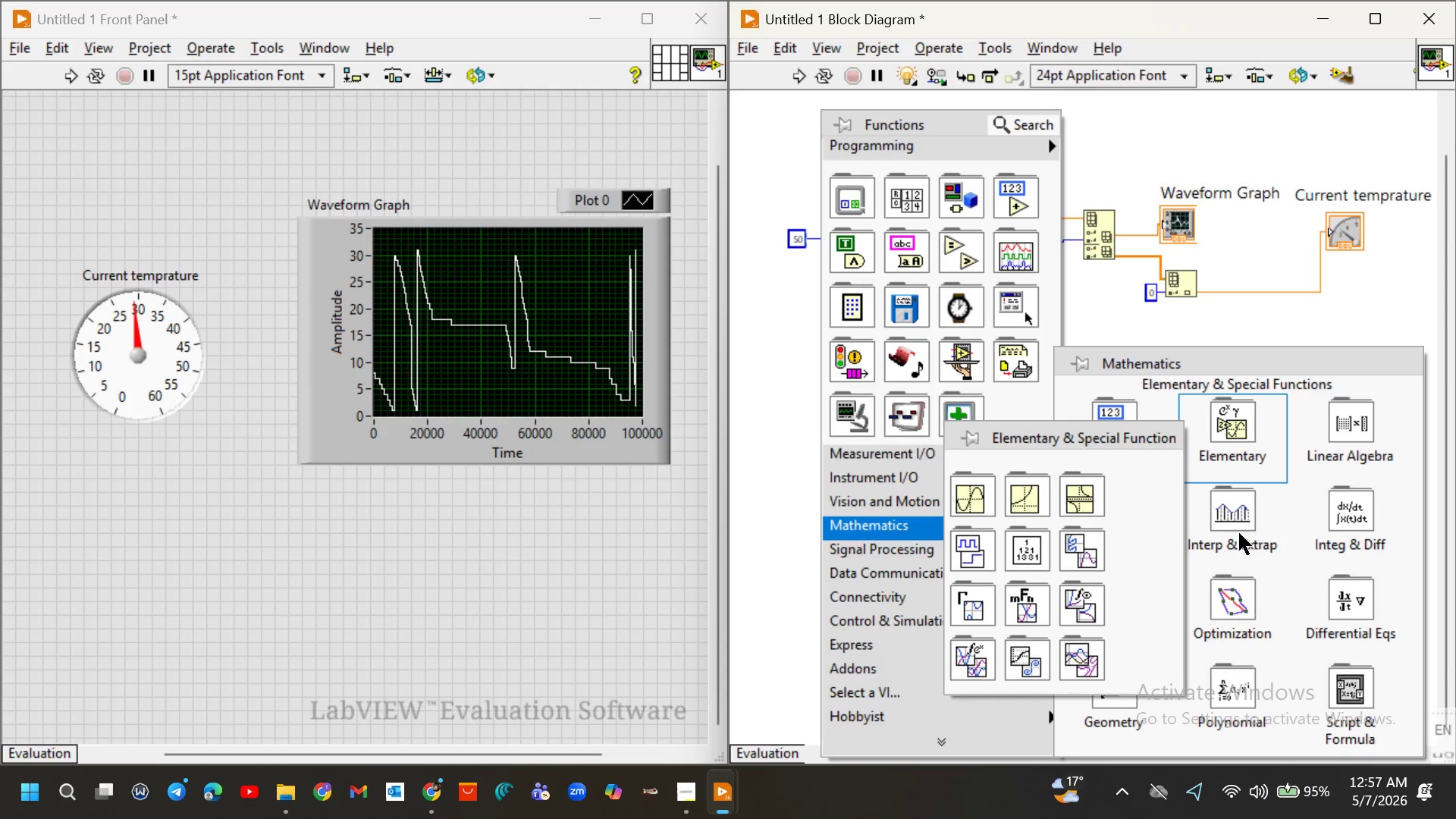 
left_click([1108, 612])
 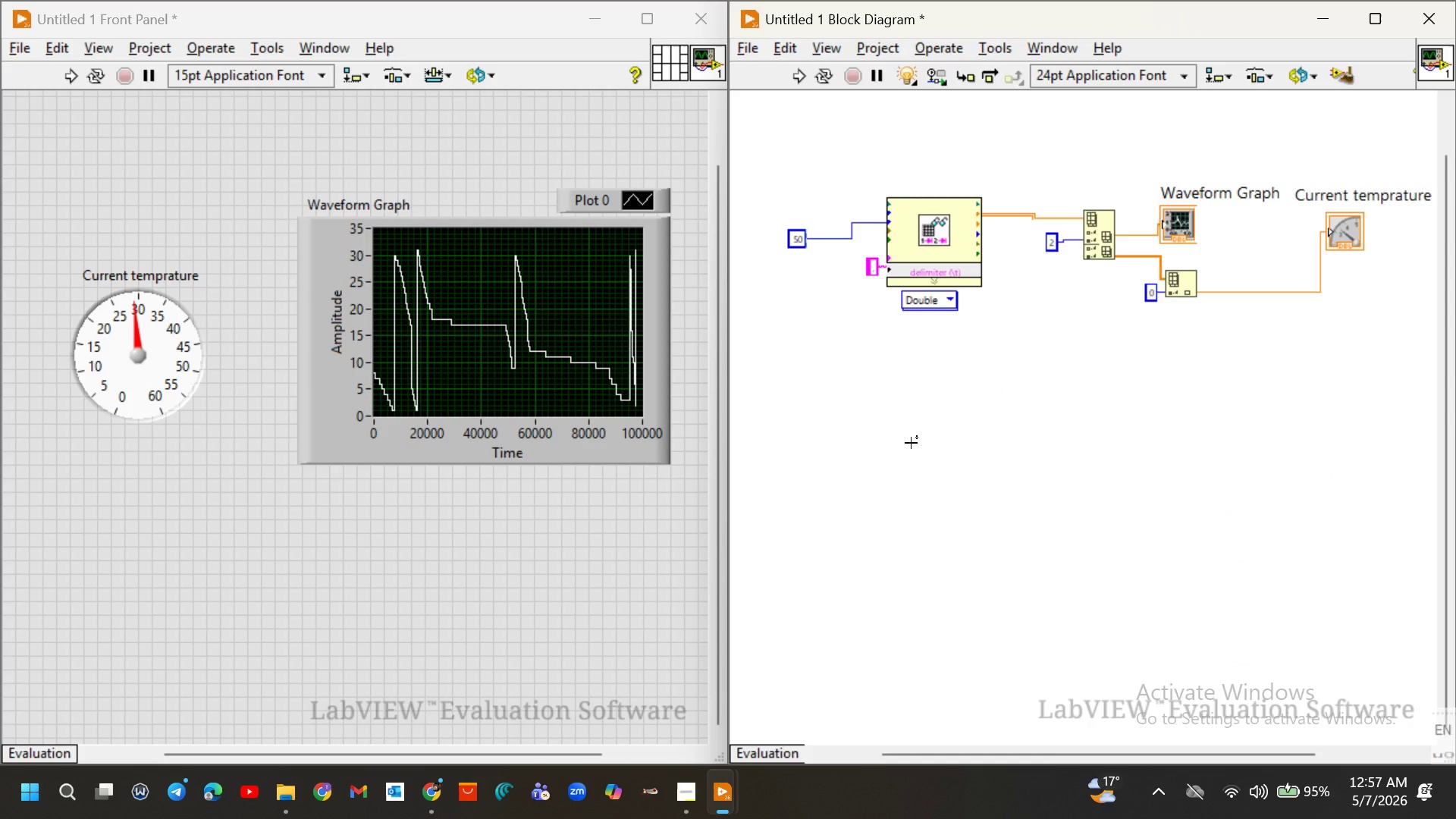 
right_click([911, 443])
 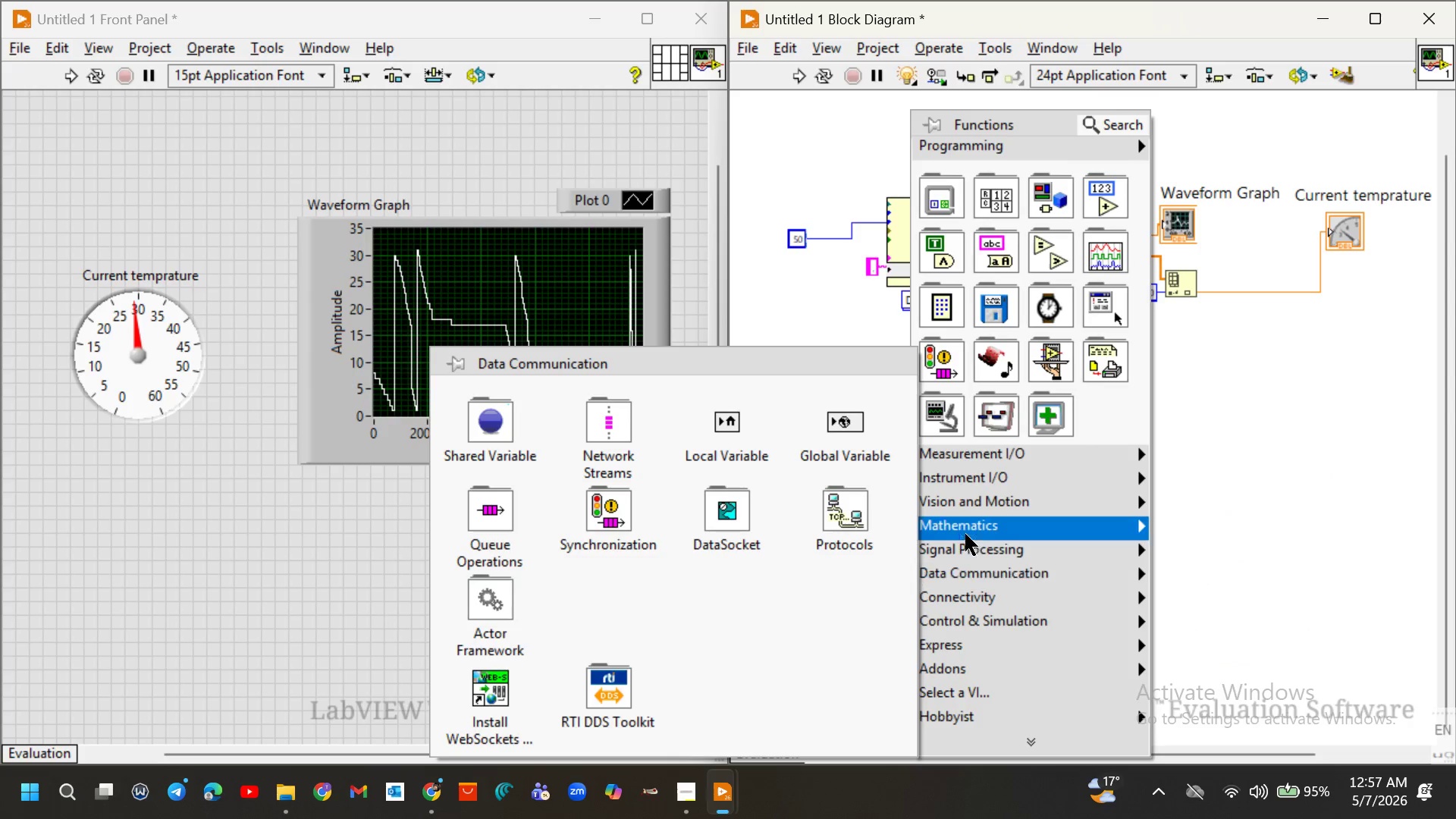 
left_click([961, 527])
 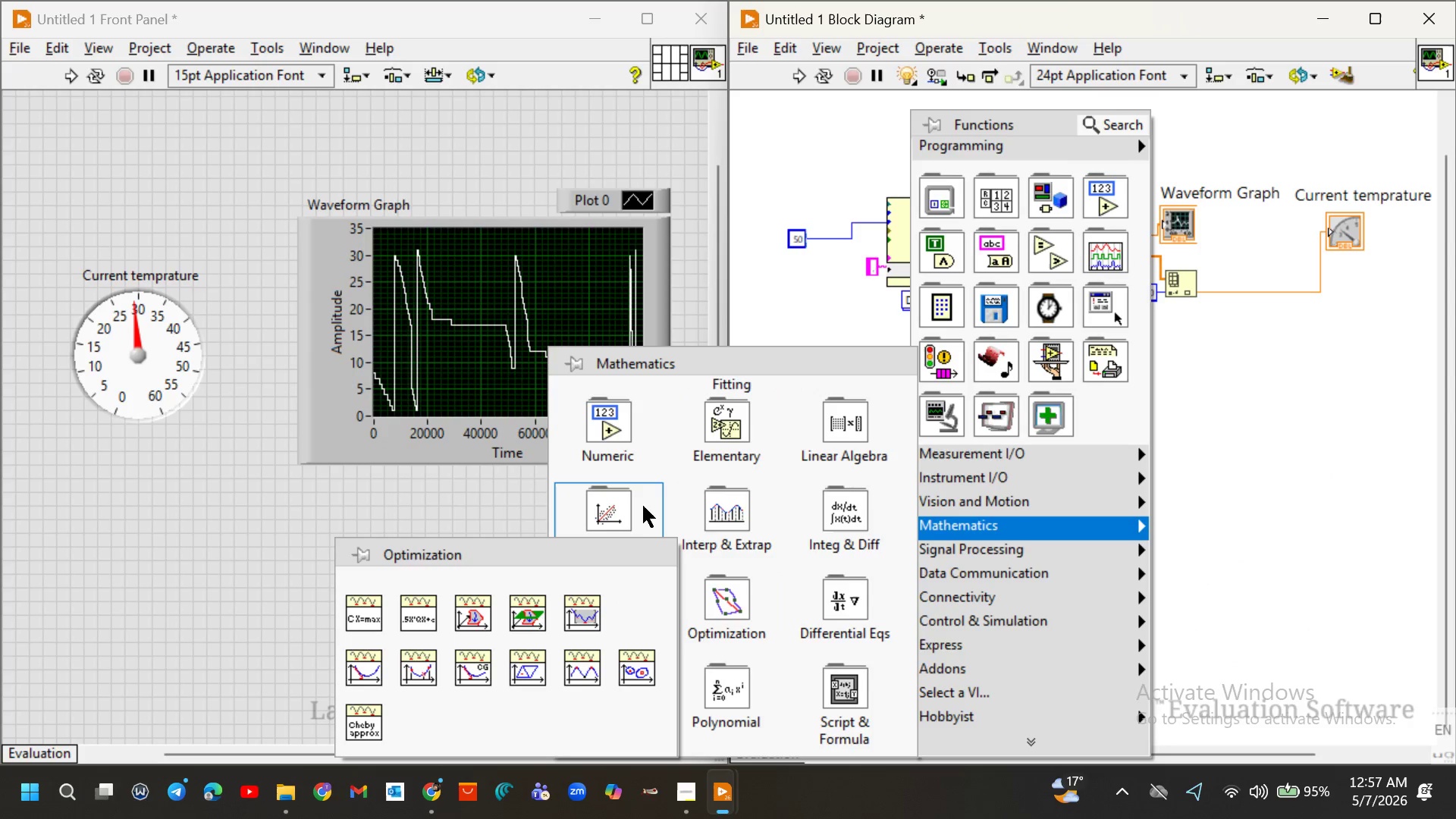 
mouse_move([604, 614])
 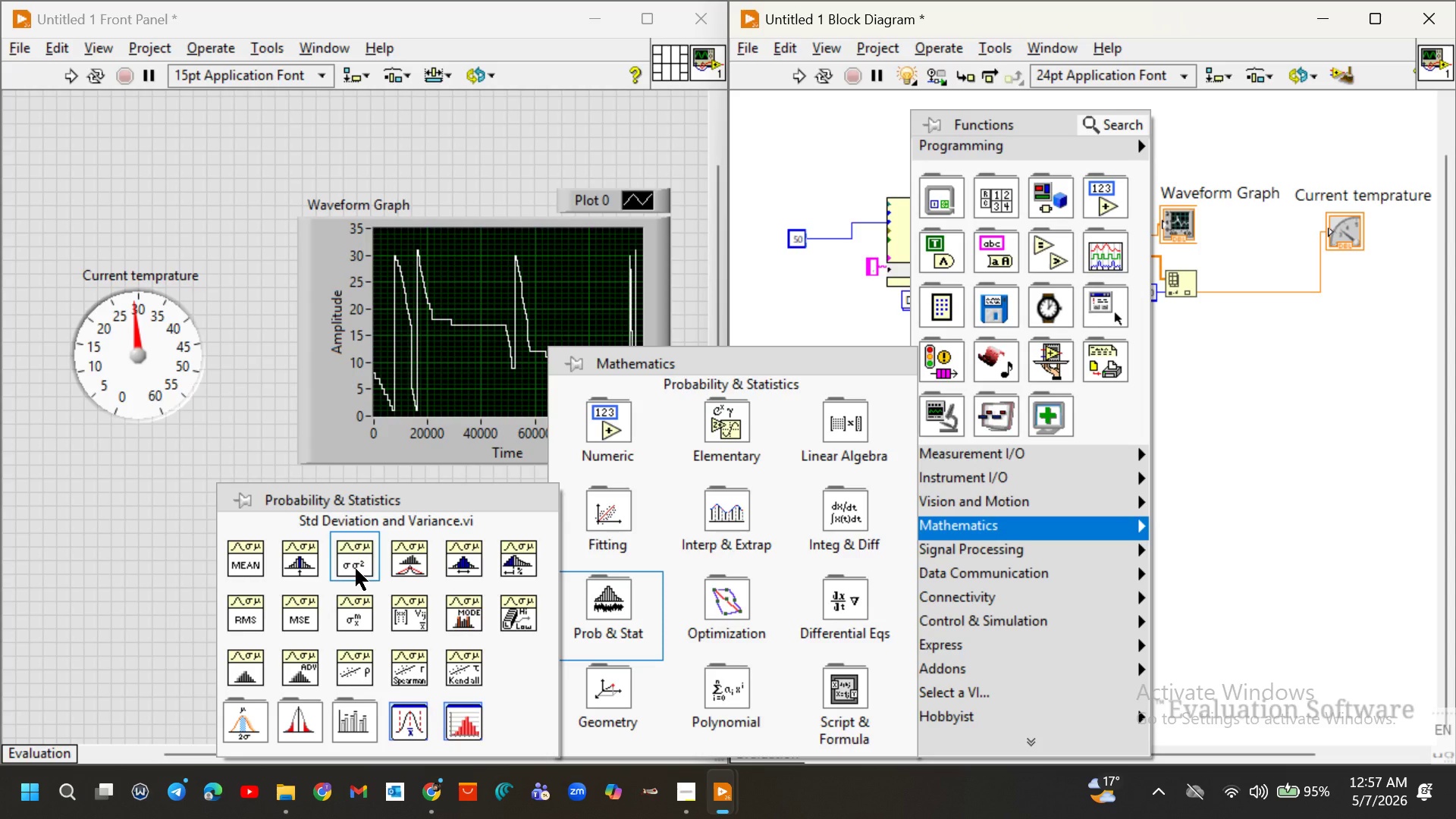 
left_click([356, 569])
 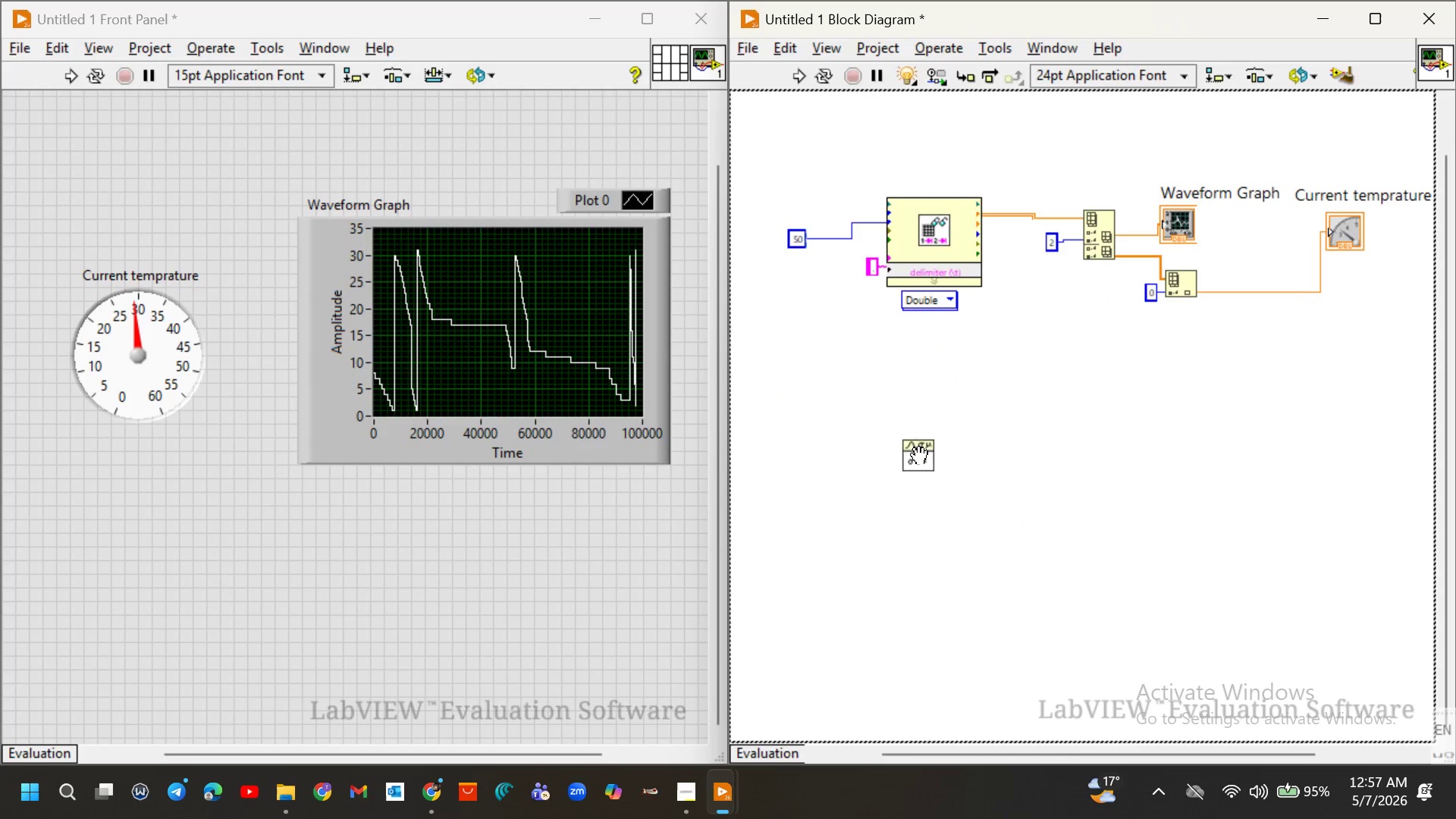 
scroll: coordinate [1330, 424], scroll_direction: down, amount: 4.0
 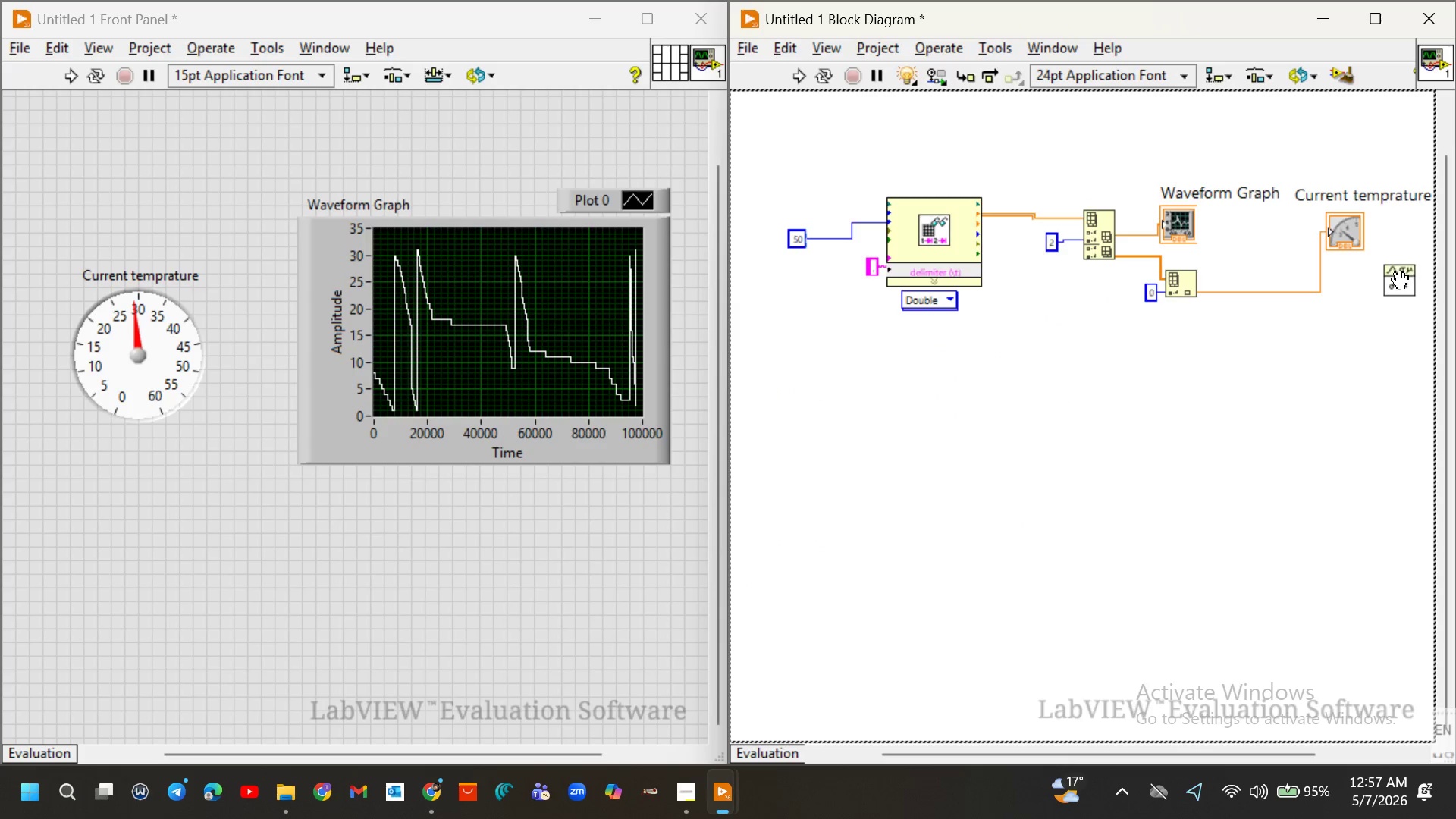 
left_click([1399, 283])
 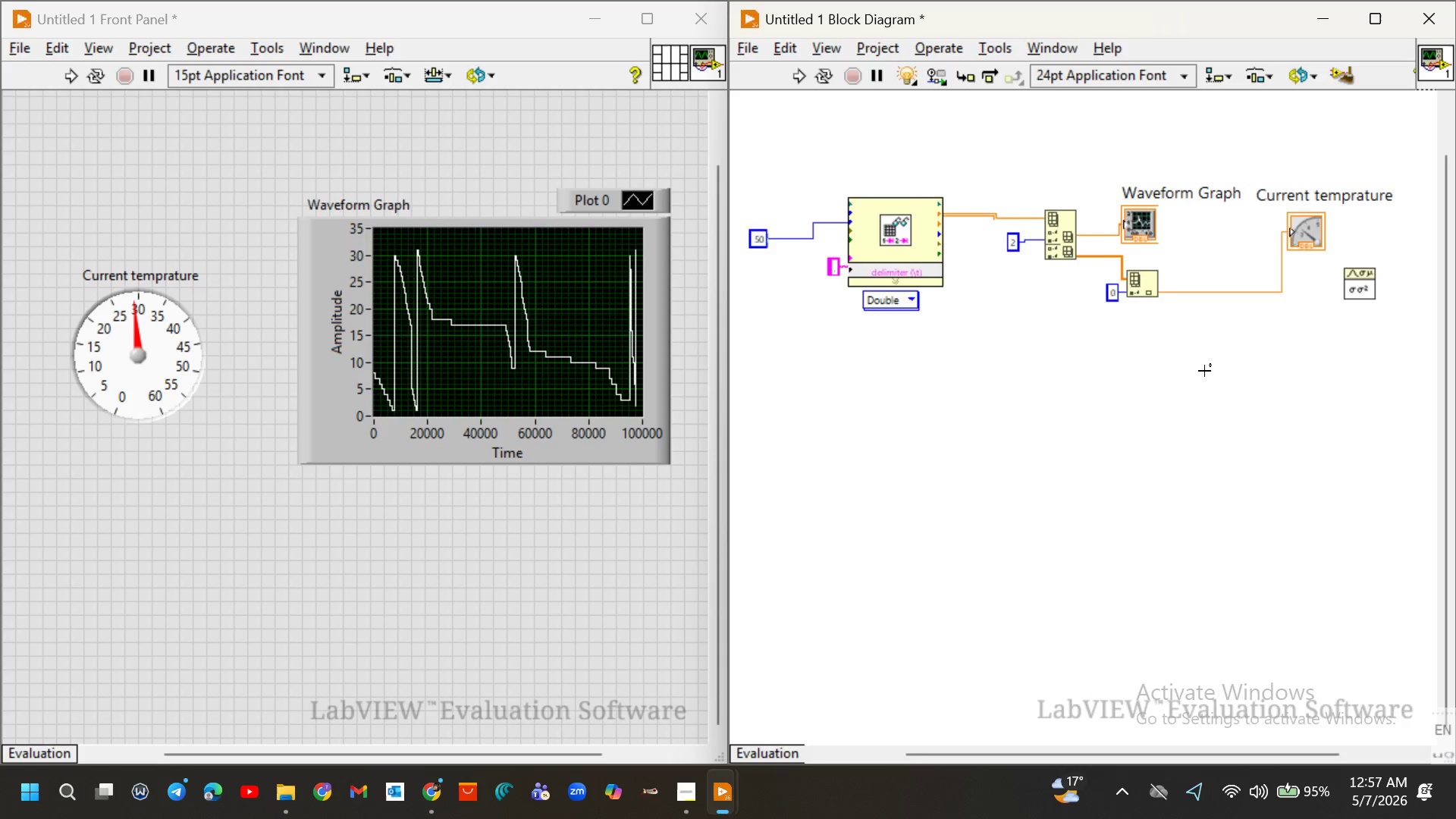 
scroll: coordinate [1204, 371], scroll_direction: down, amount: 3.0
 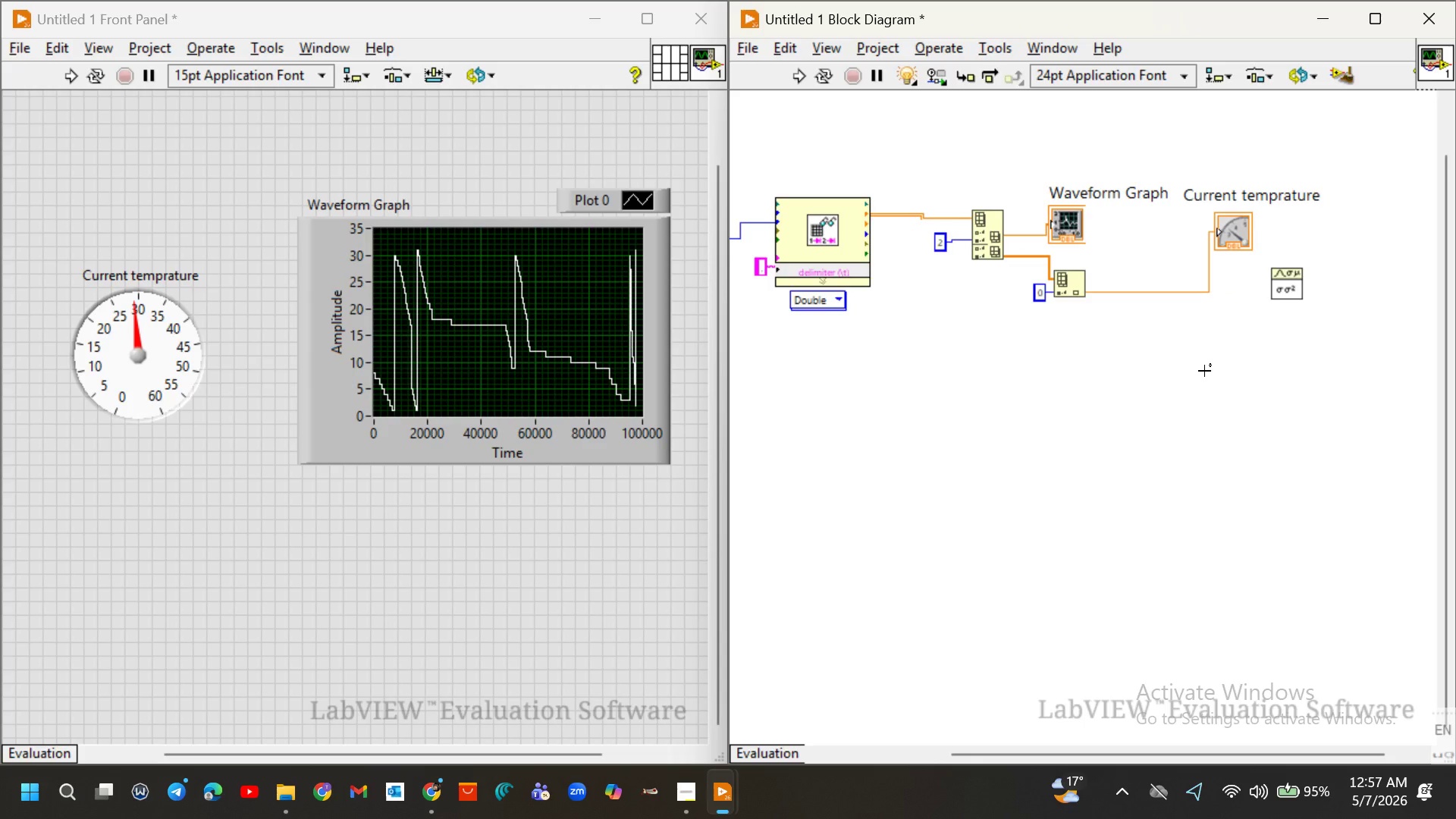 
hold_key(key=ControlLeft, duration=0.47)
 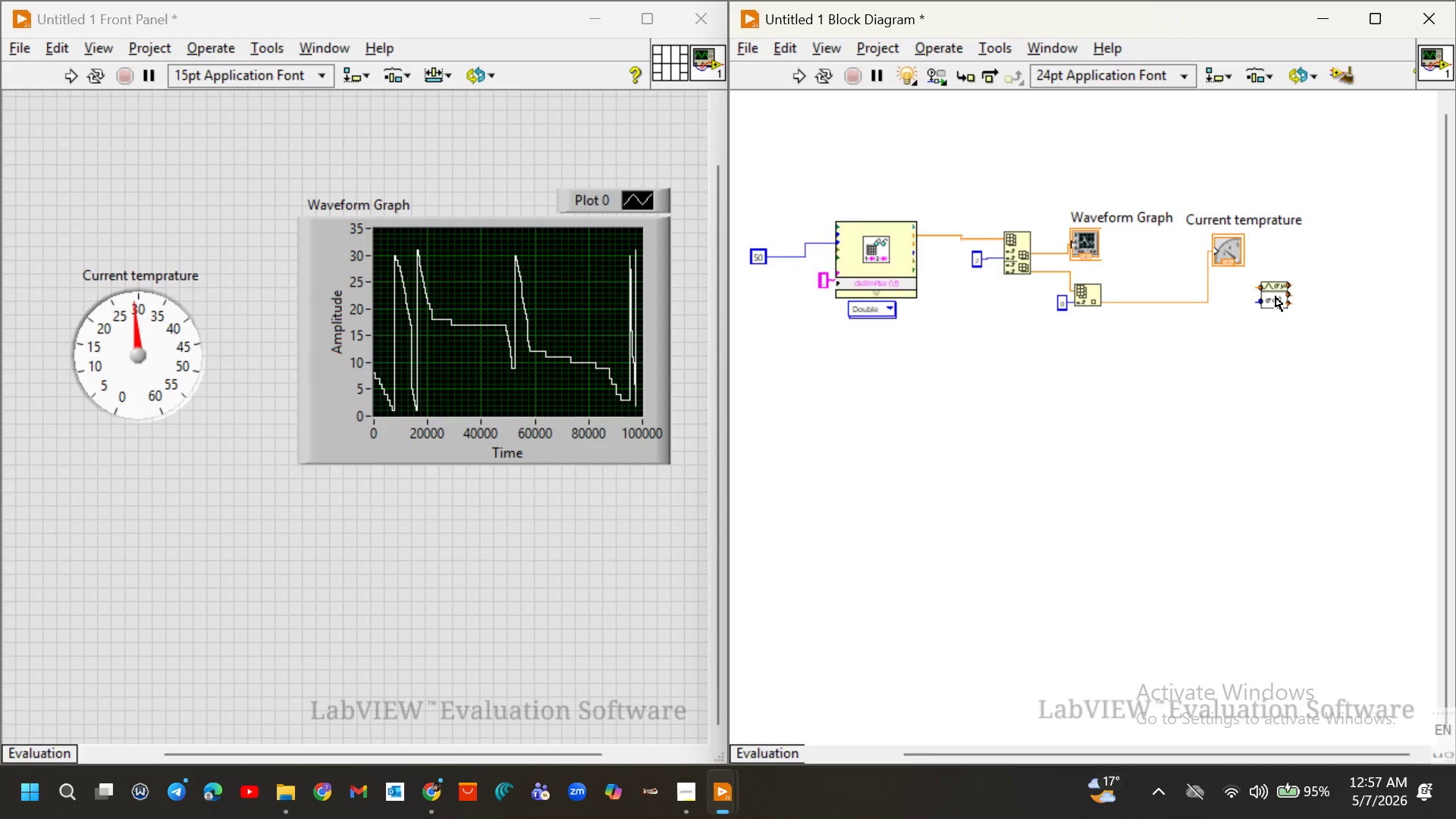 
left_click_drag(start_coordinate=[1276, 297], to_coordinate=[1303, 263])
 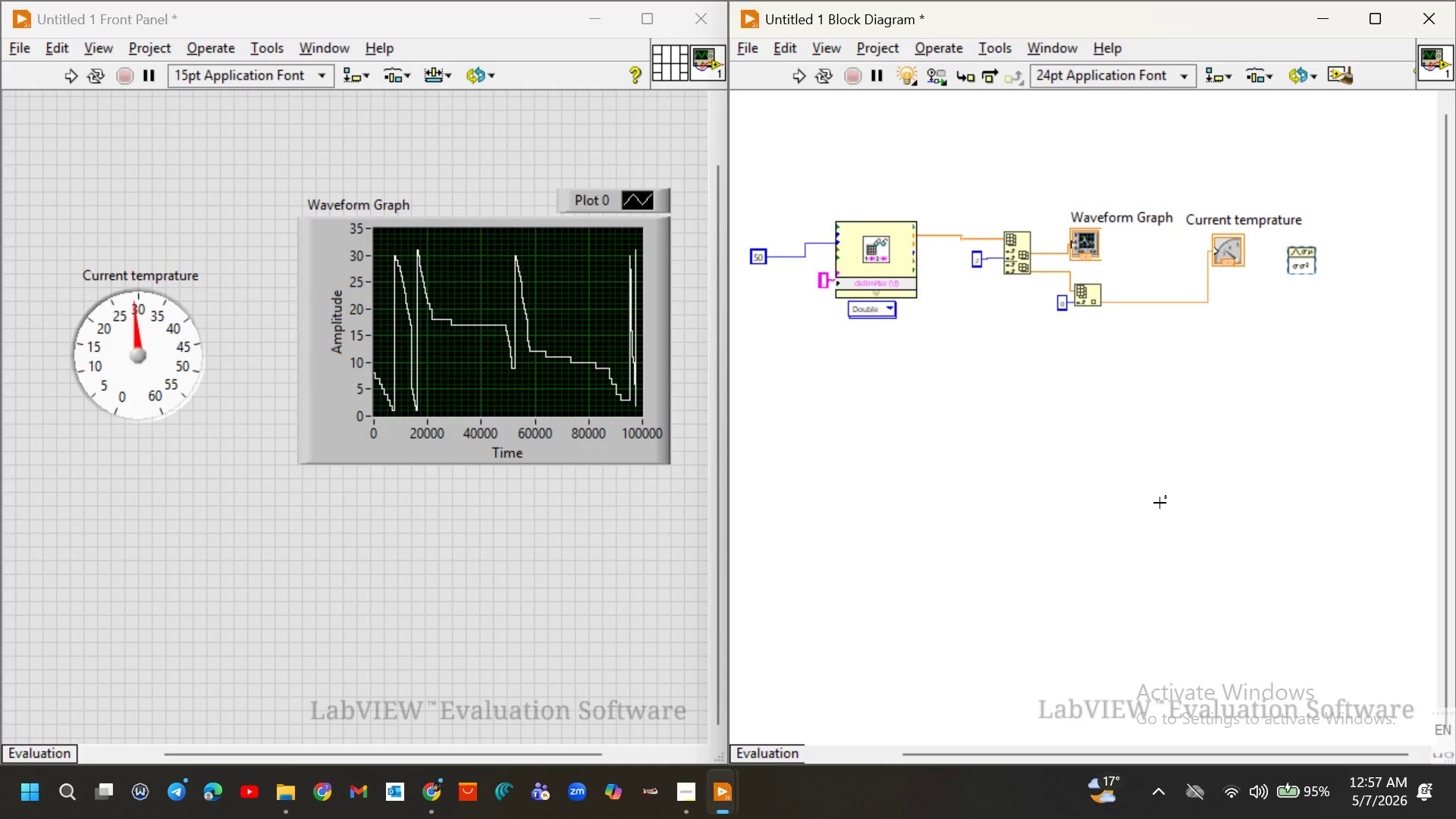 
scroll: coordinate [1159, 503], scroll_direction: none, amount: 0.0
 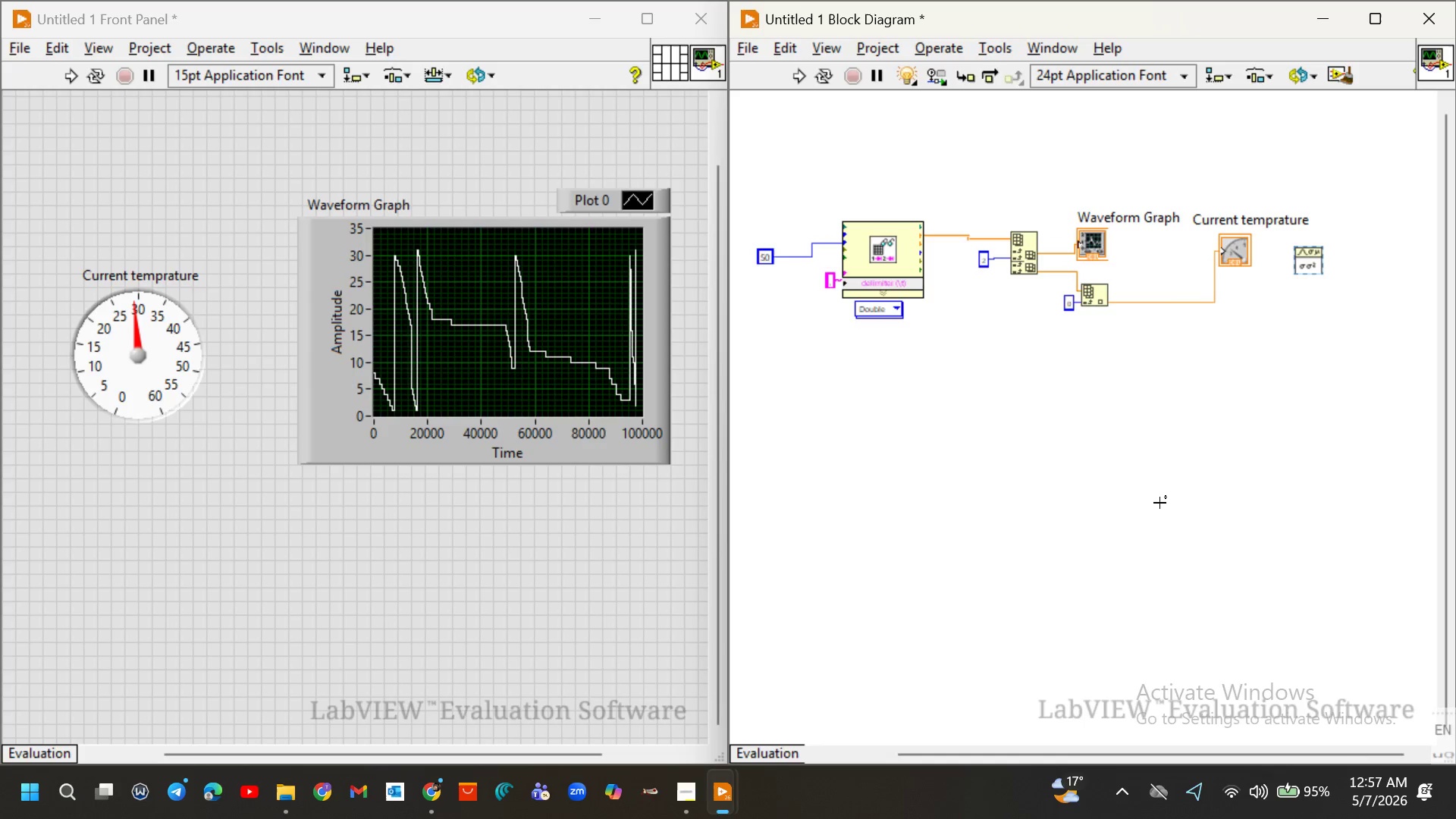 
left_click([1159, 503])
 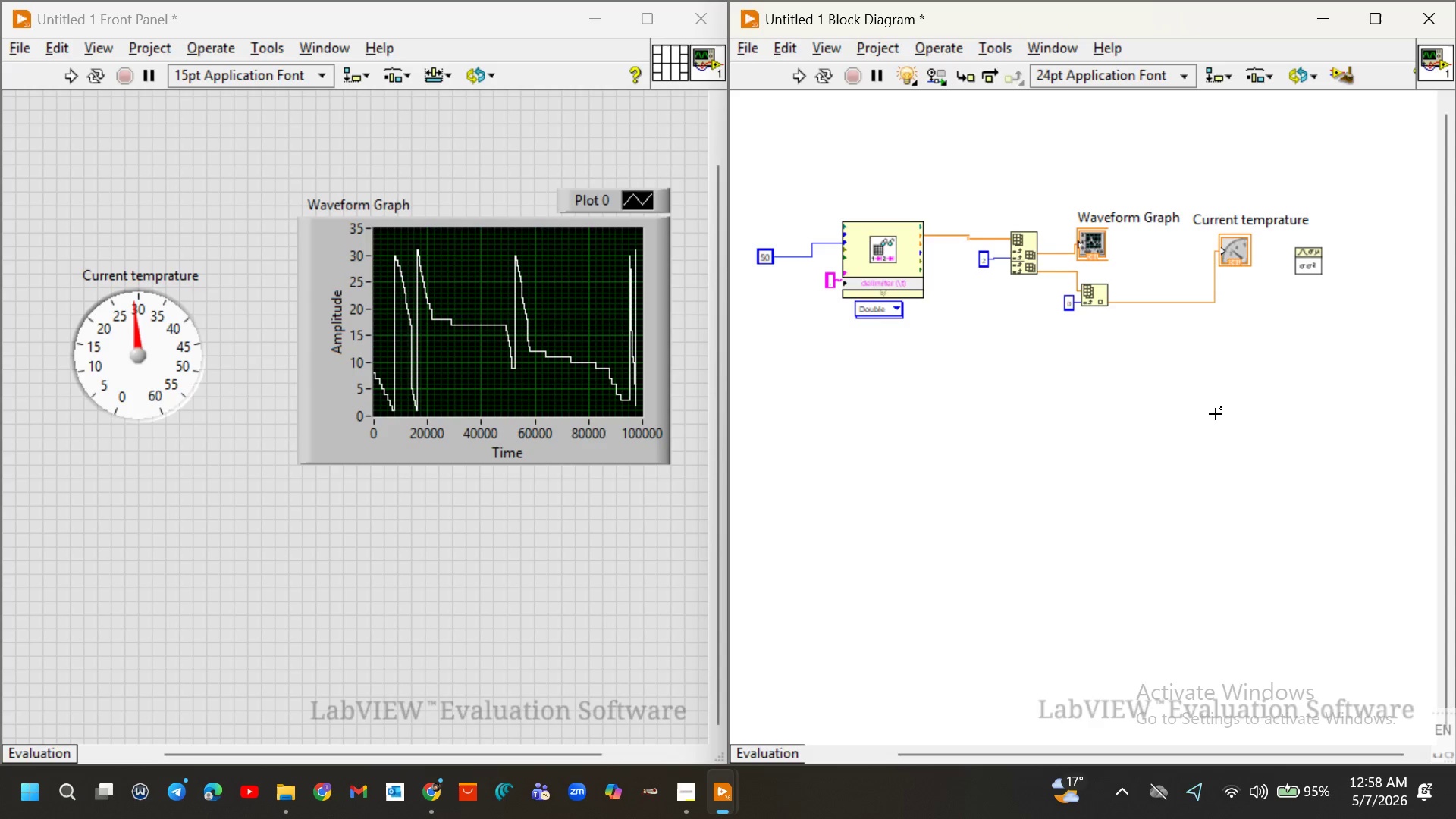 
wait(33.61)
 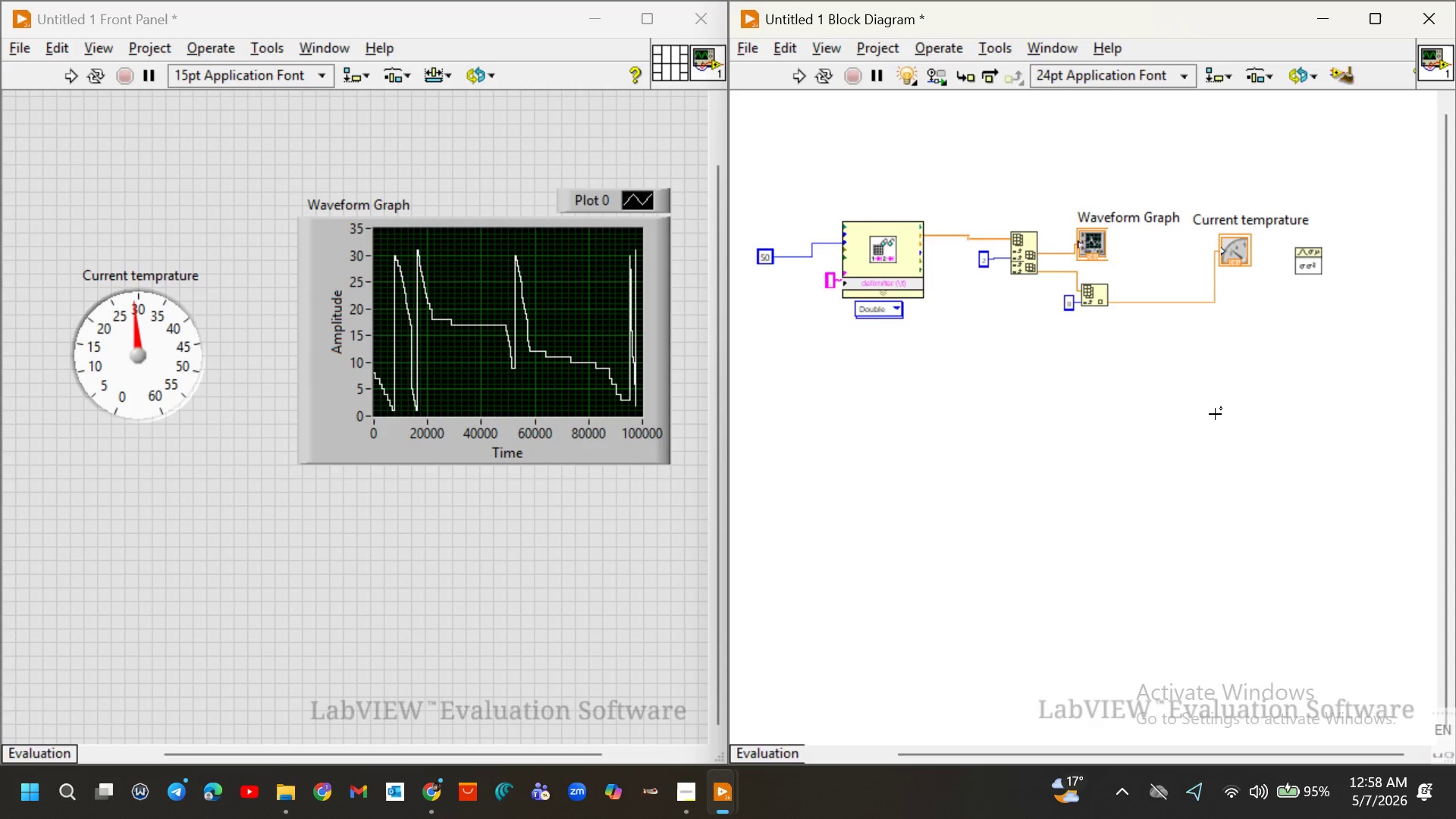 
right_click([1215, 286])
 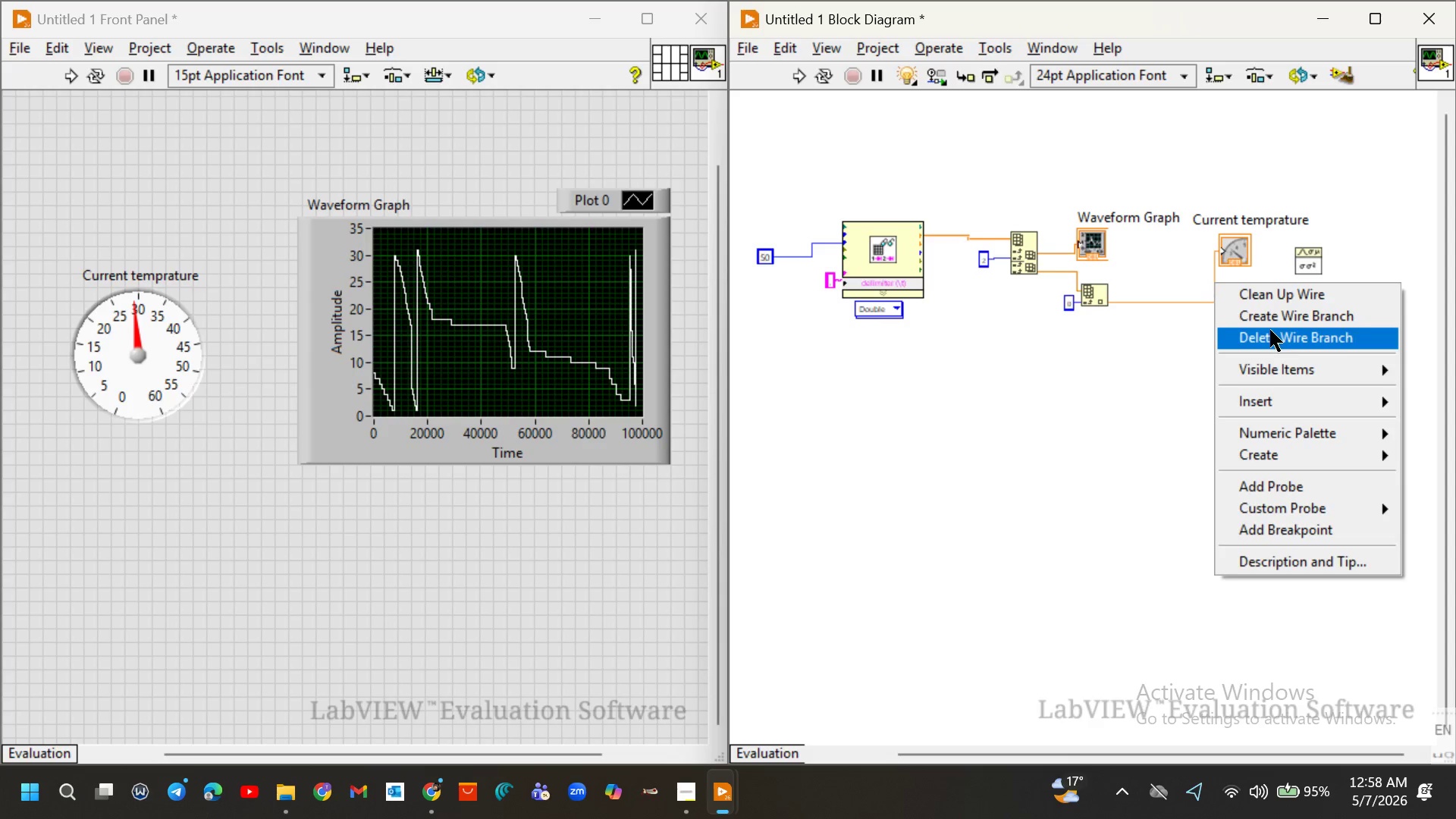 
left_click([1268, 321])
 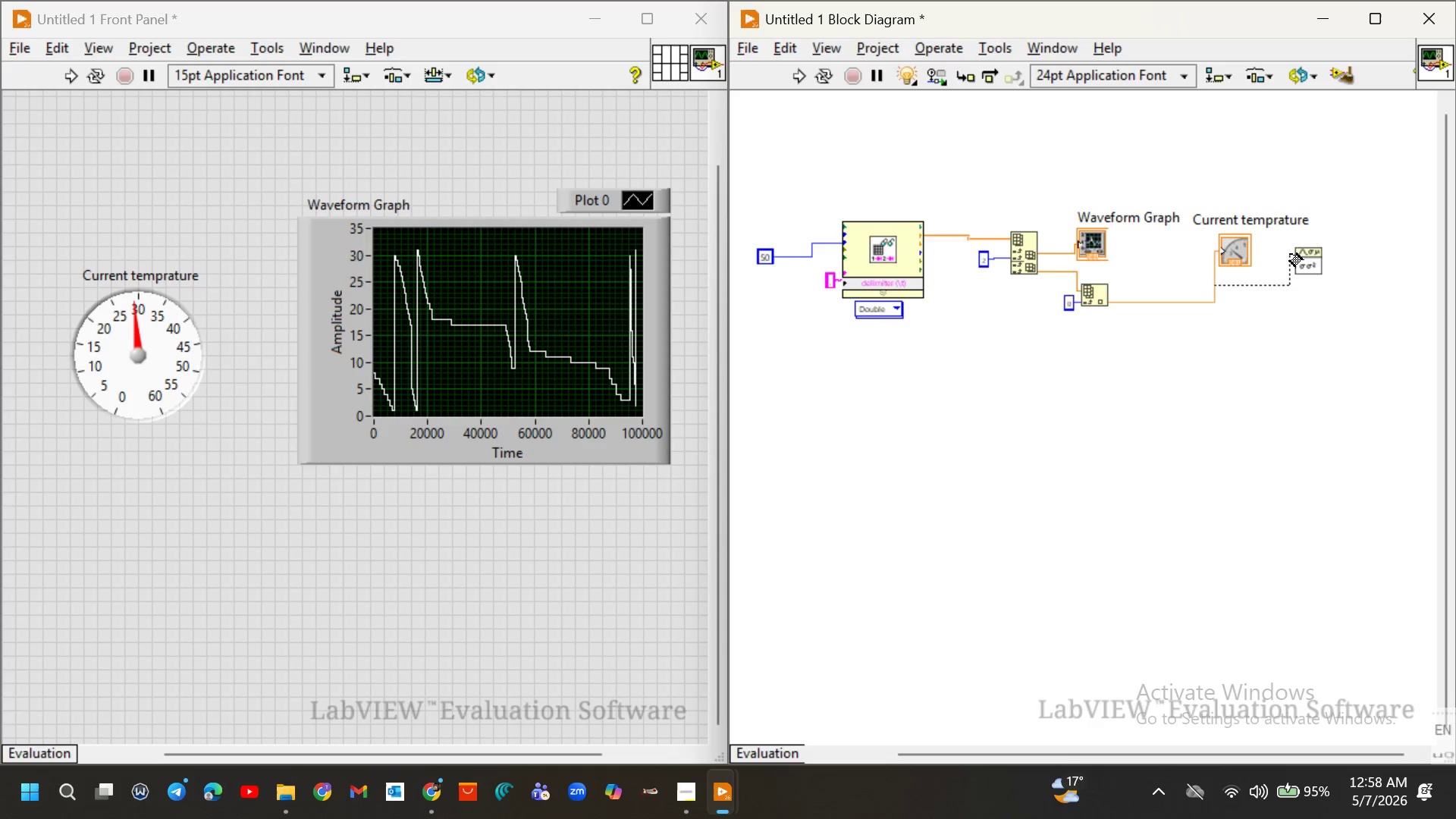 
left_click([1291, 253])
 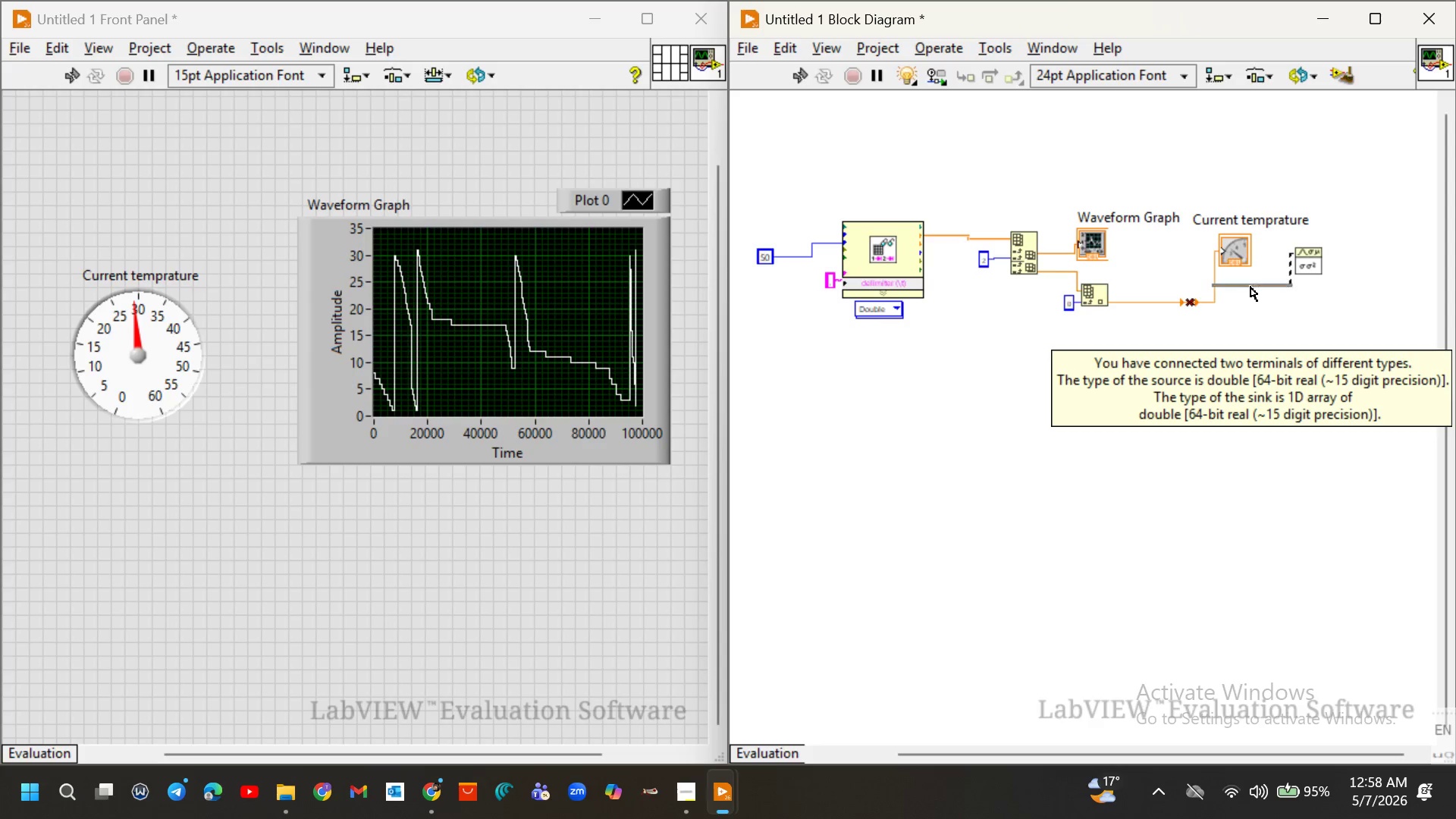 
key(Control+B)
 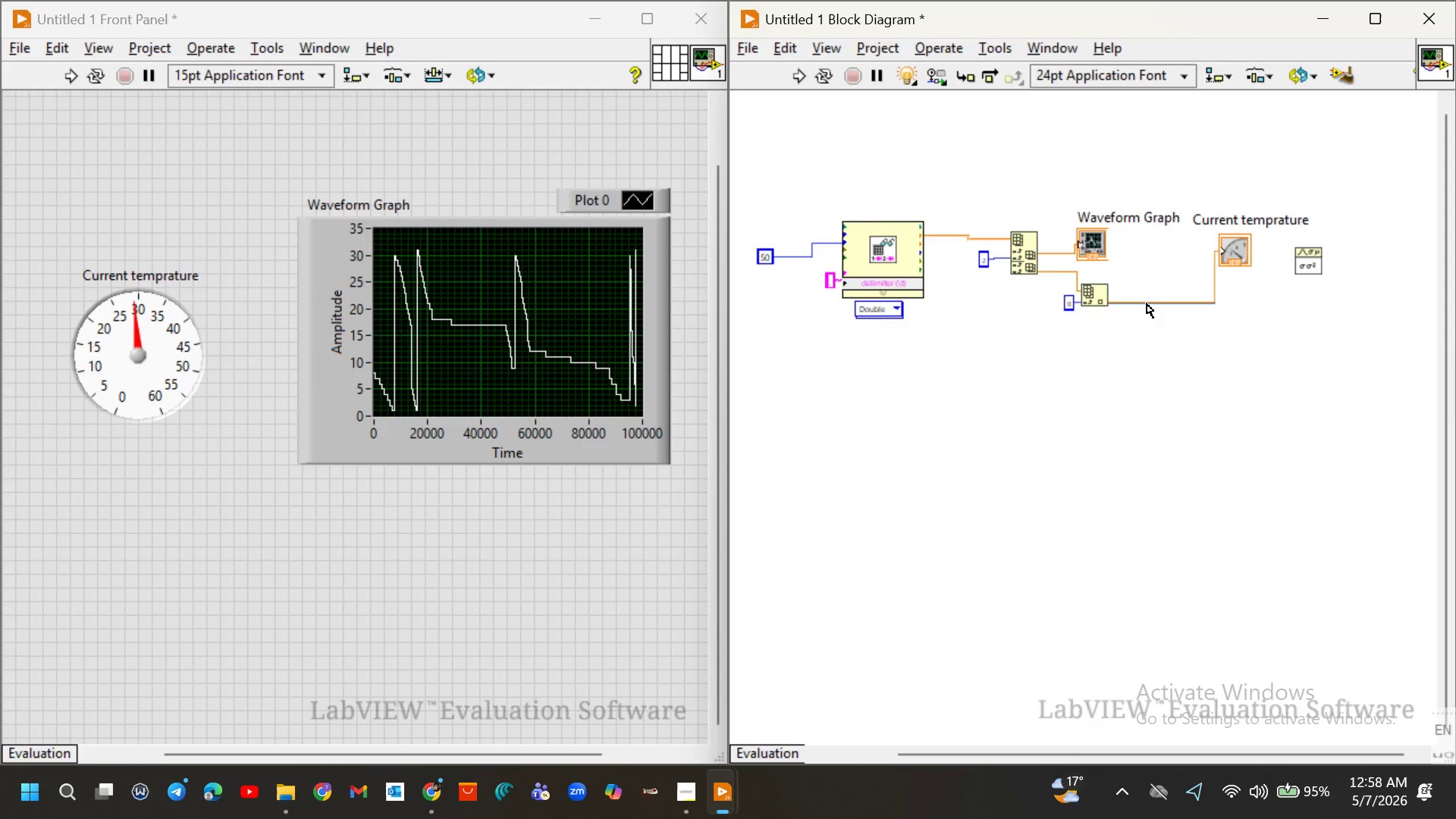 
wait(7.83)
 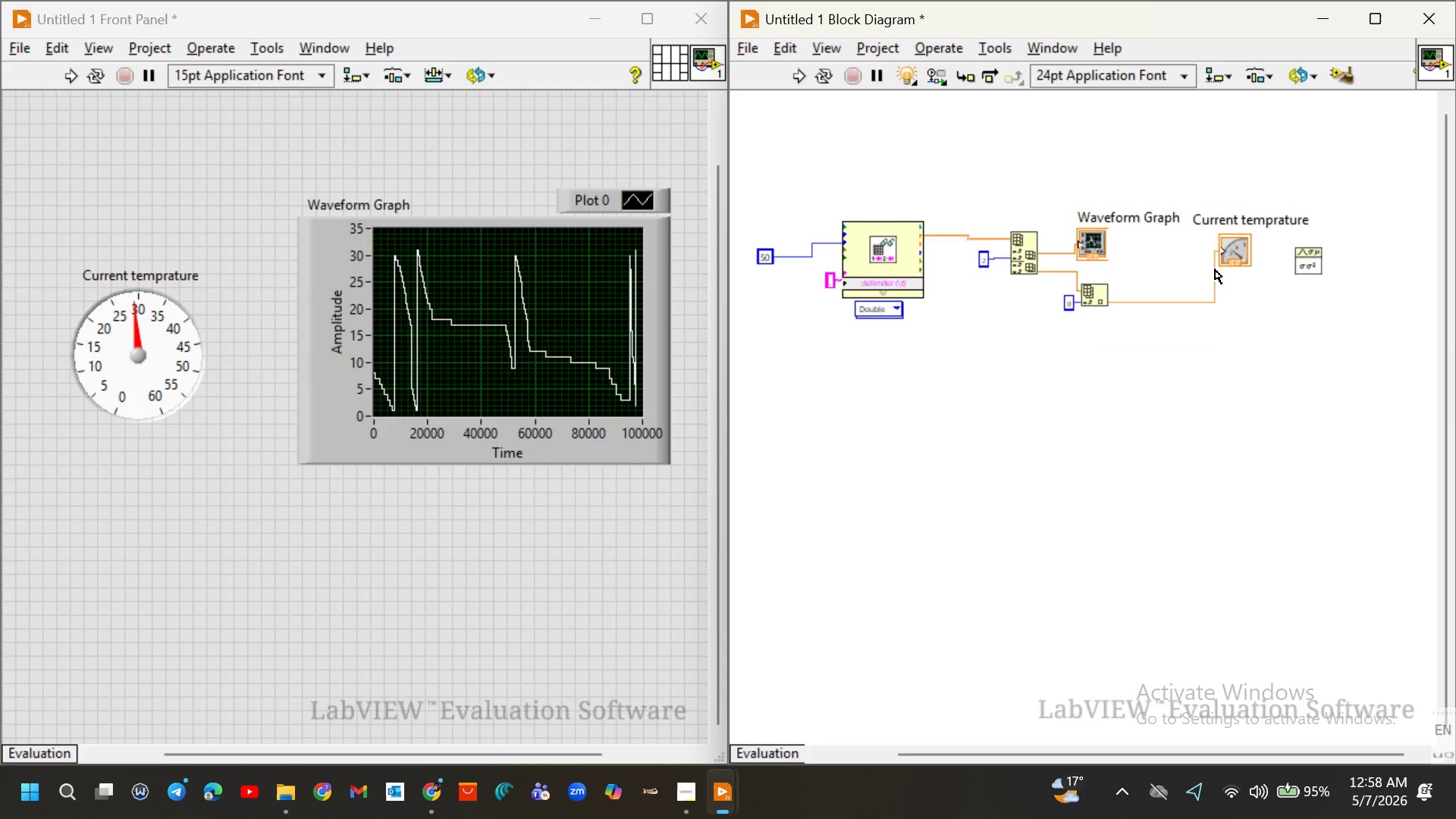 
left_click_drag(start_coordinate=[1213, 302], to_coordinate=[1187, 275])
 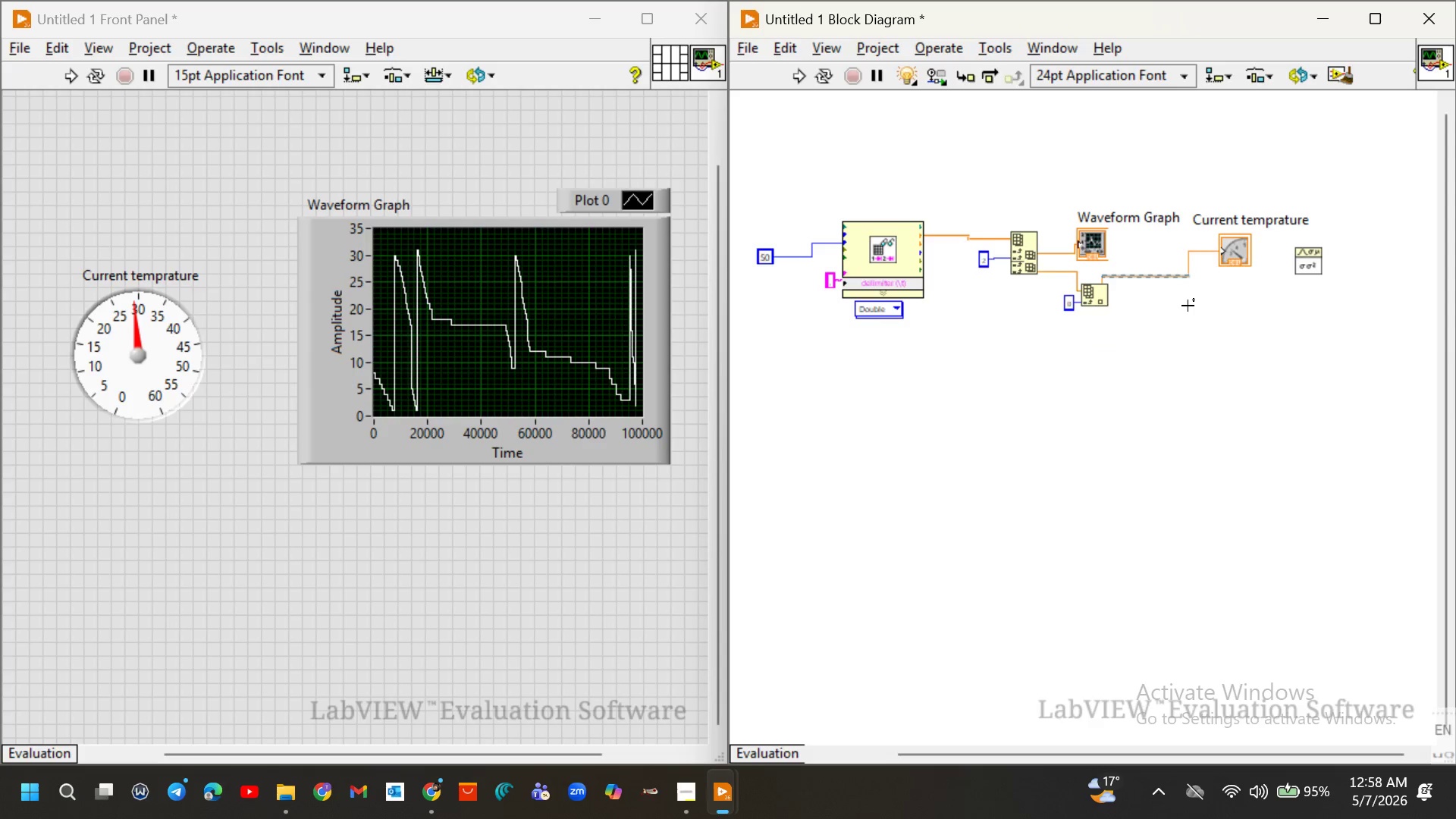 
left_click([1188, 306])
 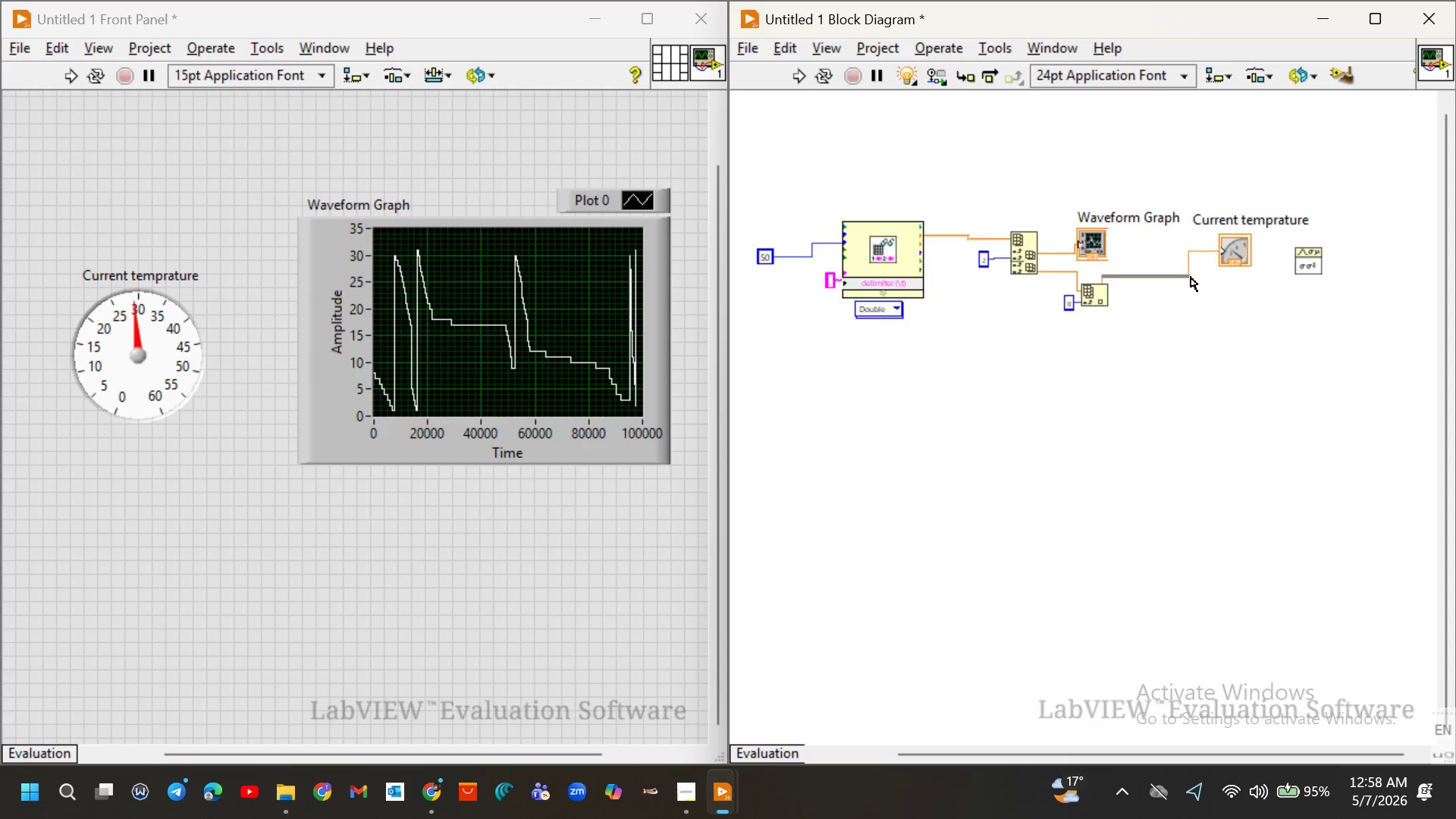 
right_click([1191, 277])
 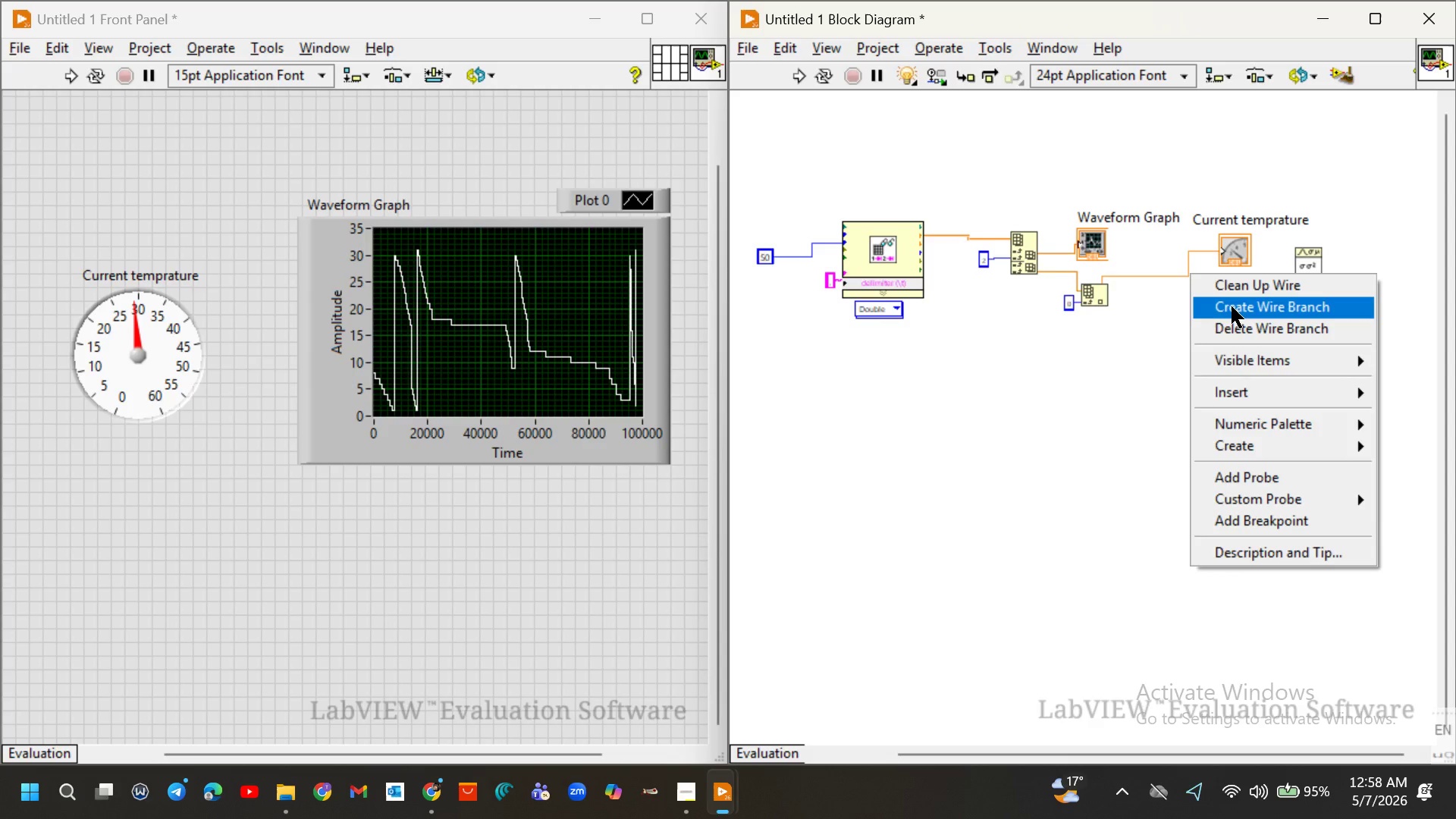 
left_click([1232, 306])
 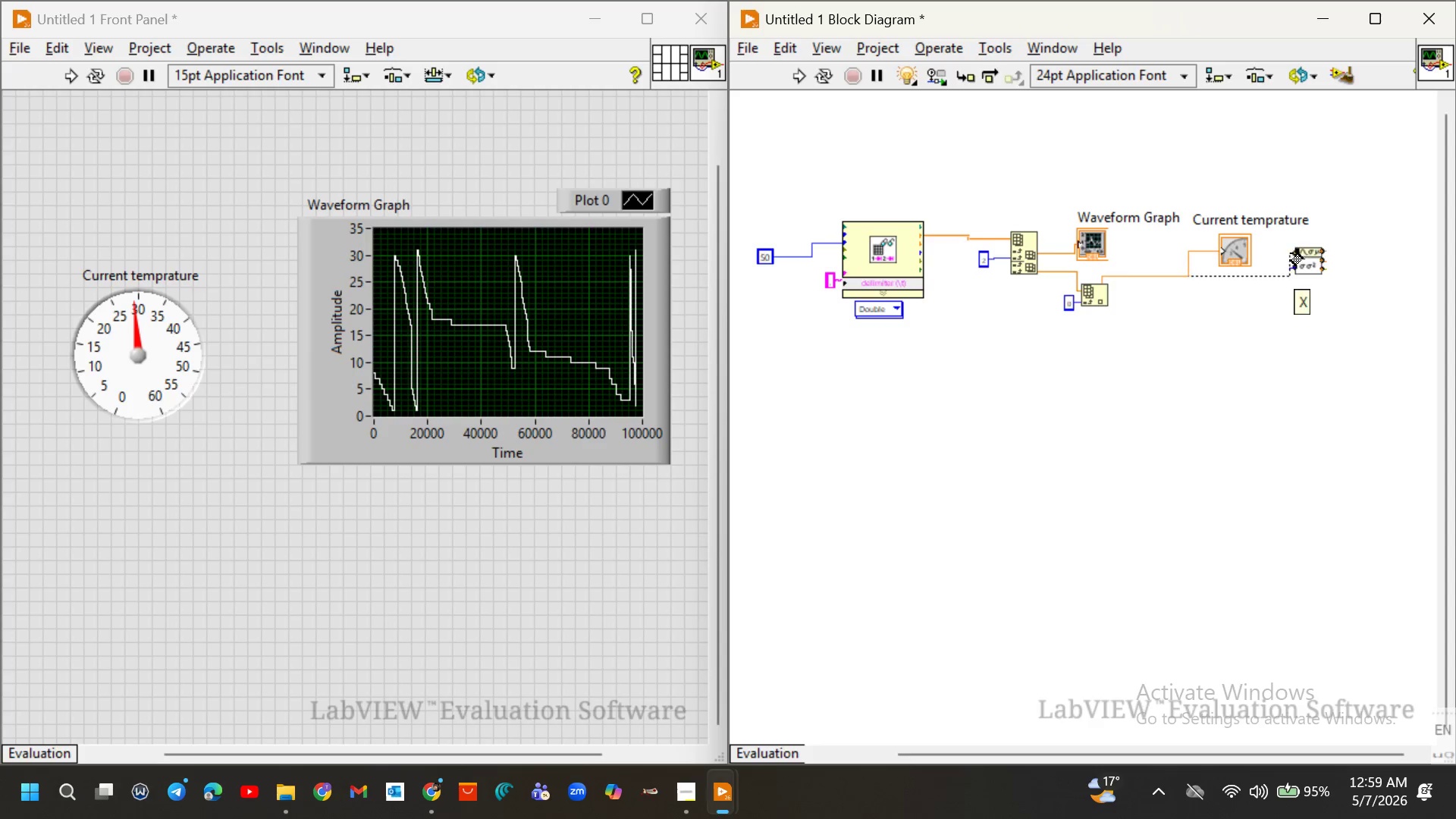 
left_click([1294, 253])
 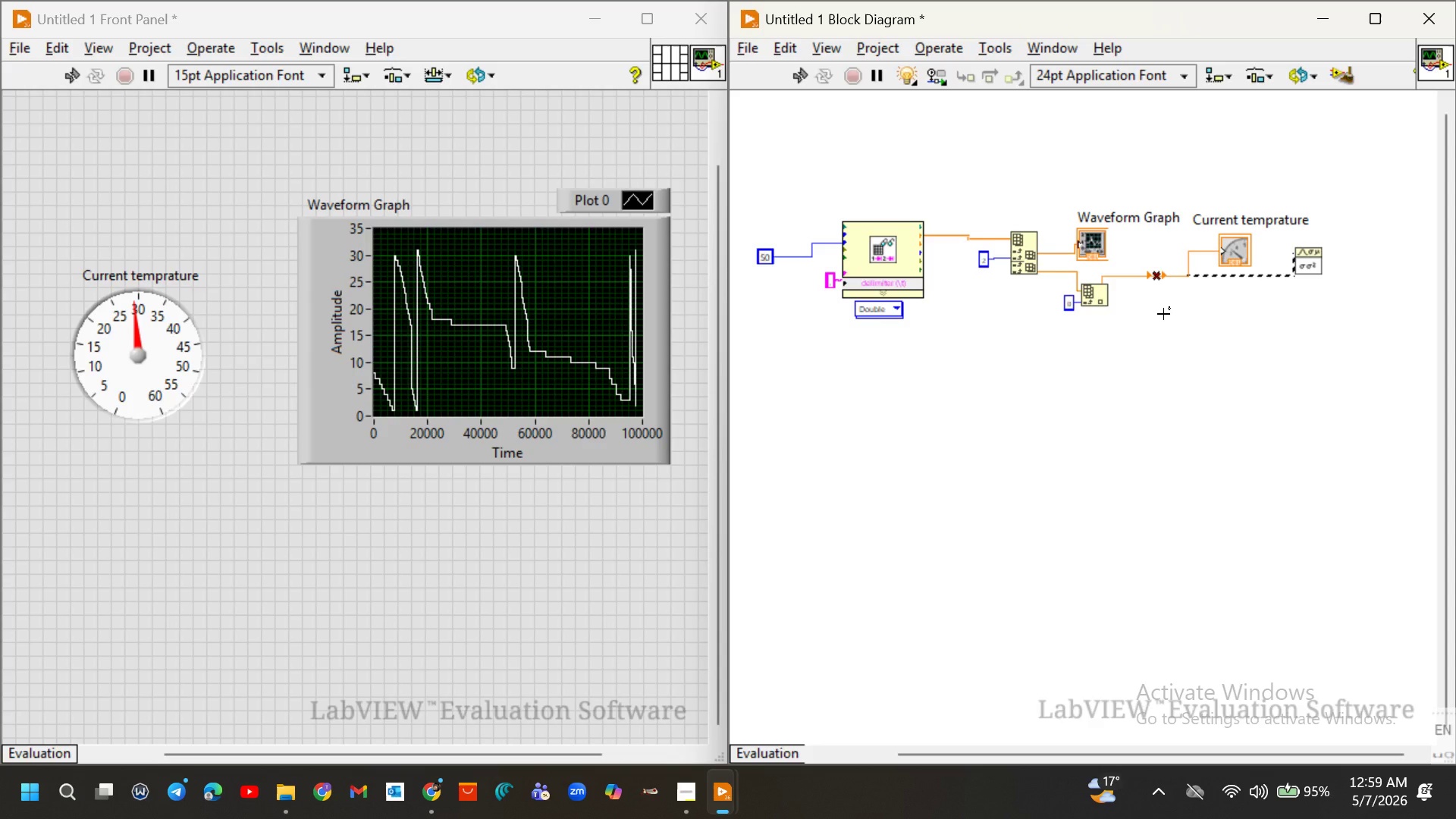 
key(Control+B)
 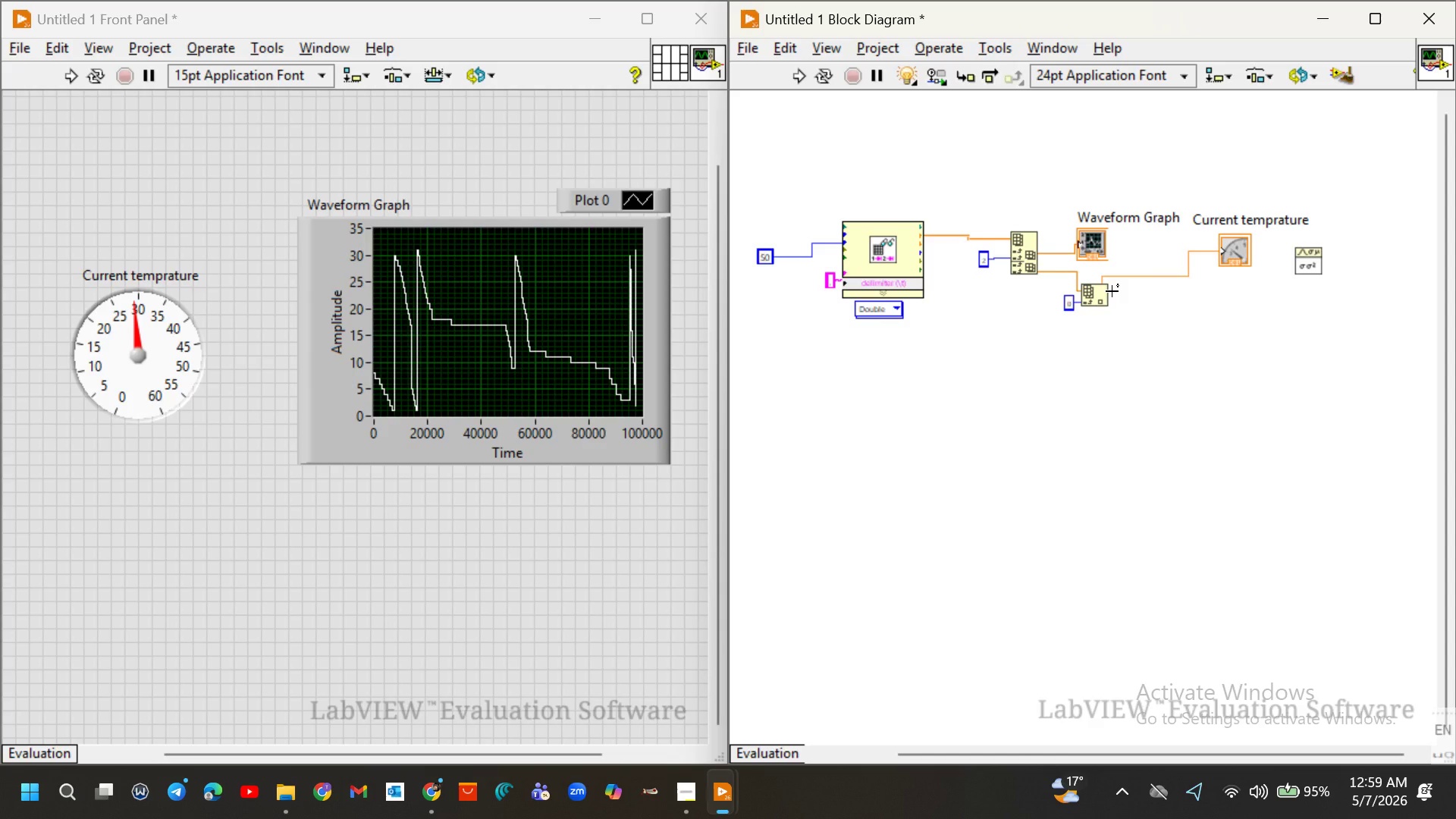 
wait(9.81)
 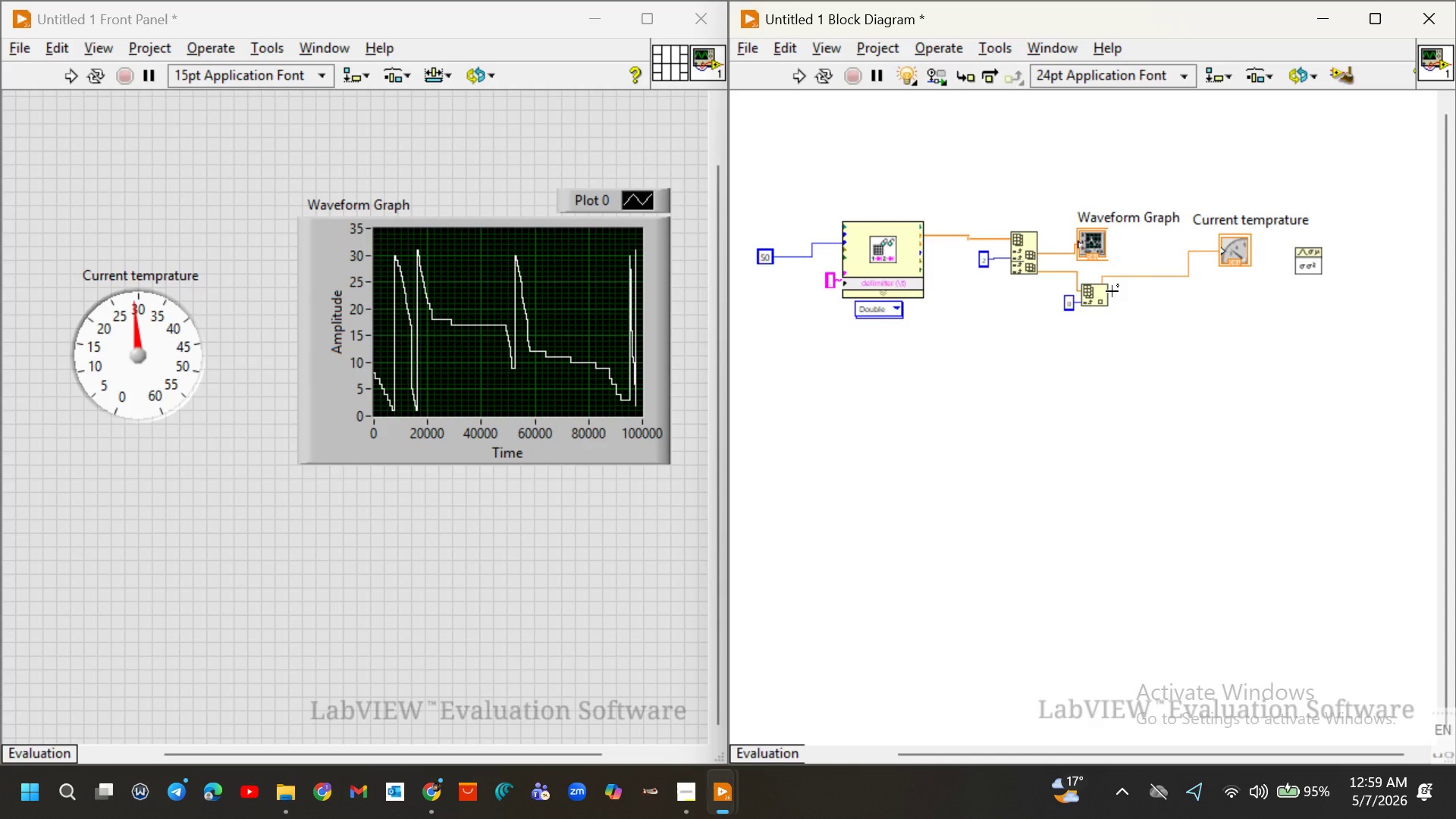 
left_click_drag(start_coordinate=[1096, 306], to_coordinate=[1091, 308])
 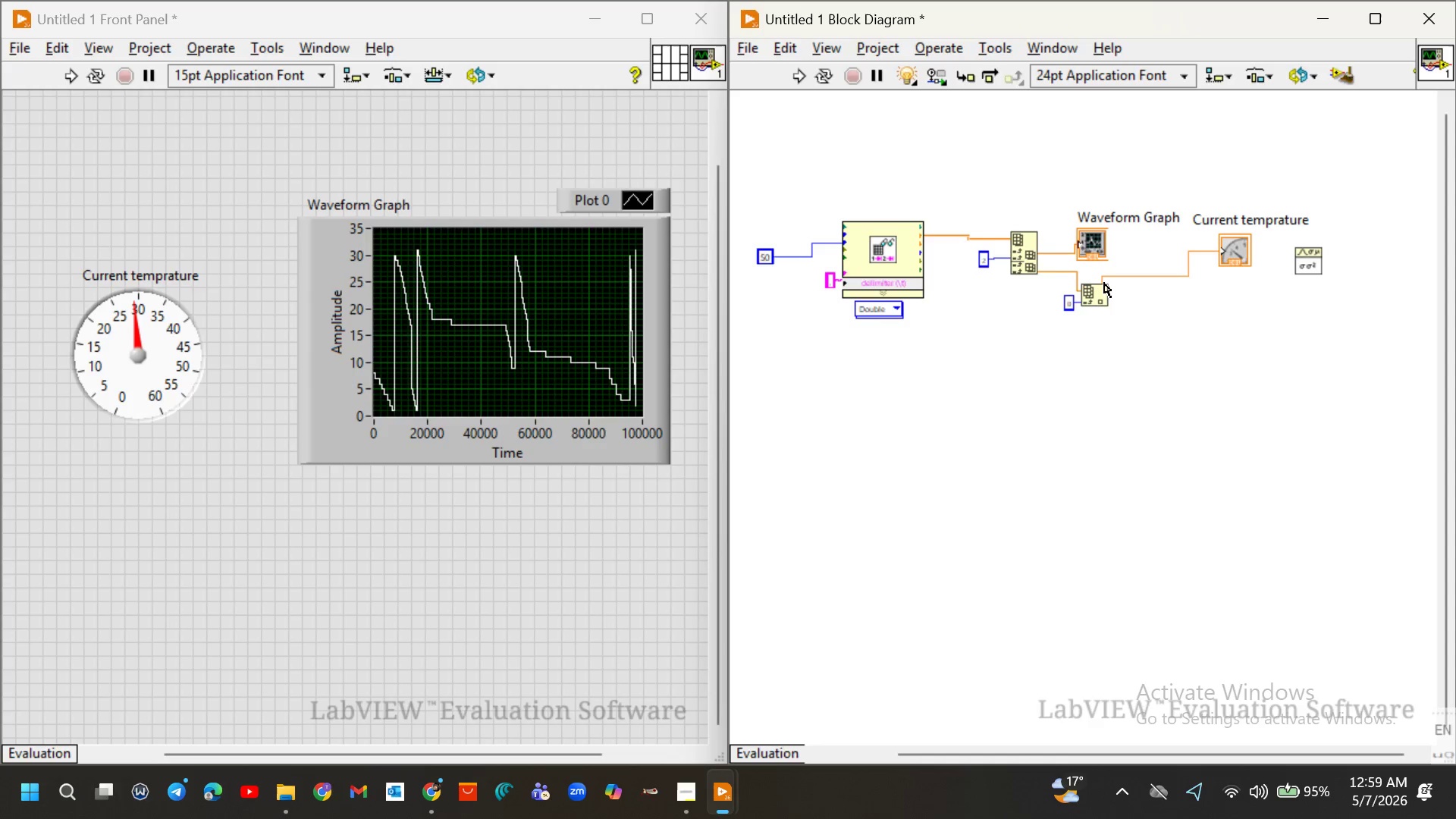 
wait(8.12)
 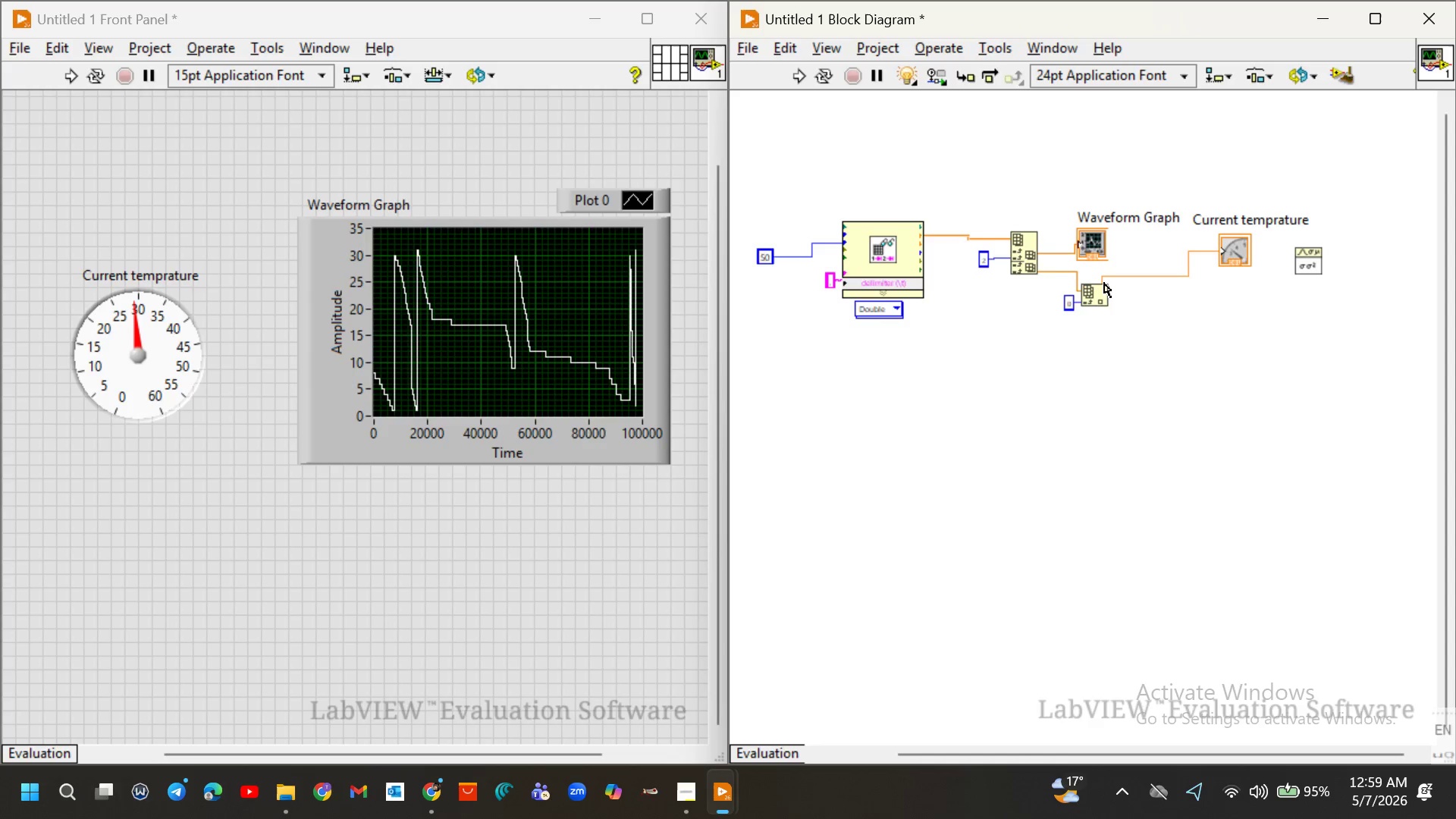 
key(Control+ControlLeft)
 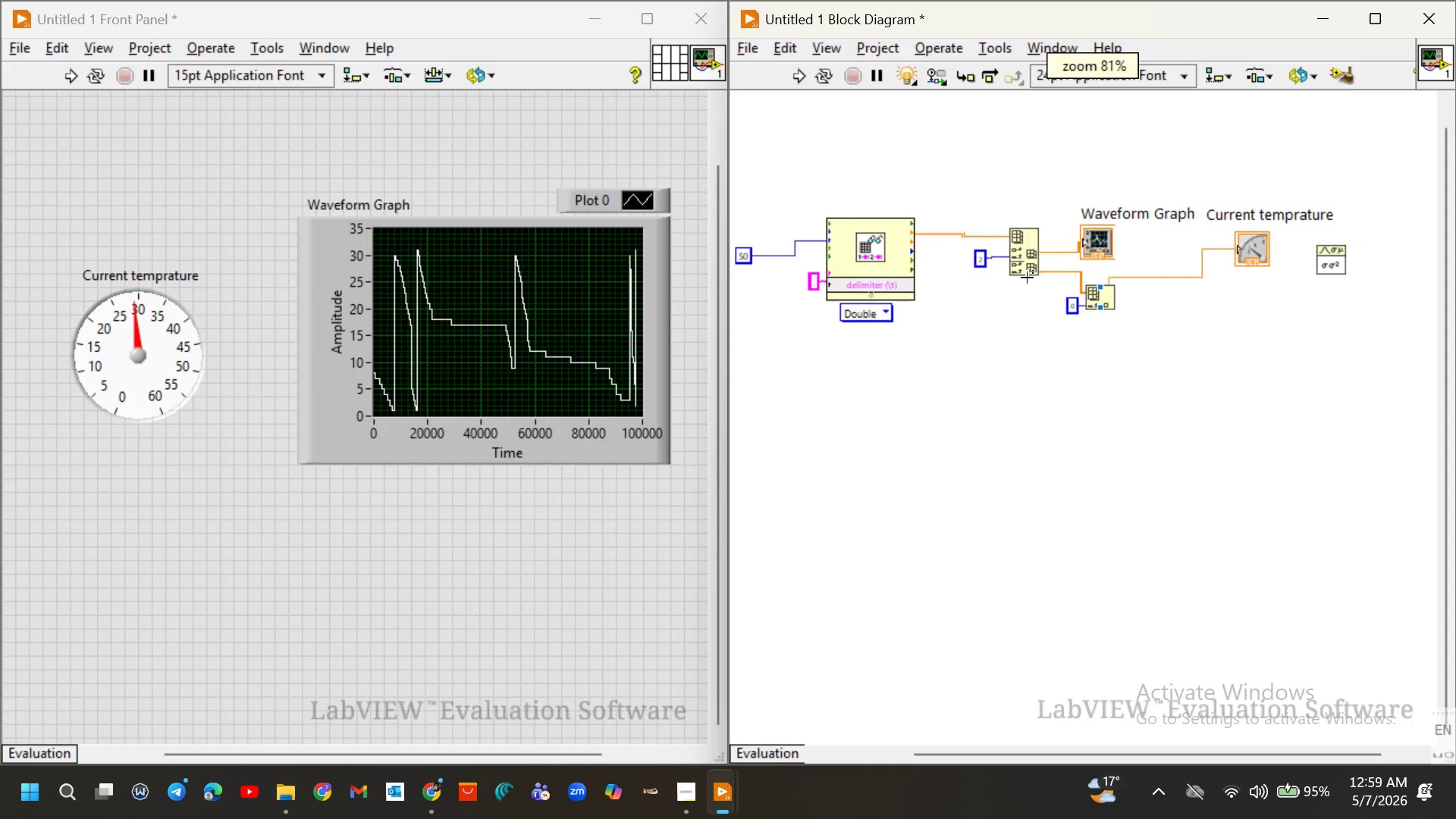 
key(Control+ControlLeft)
 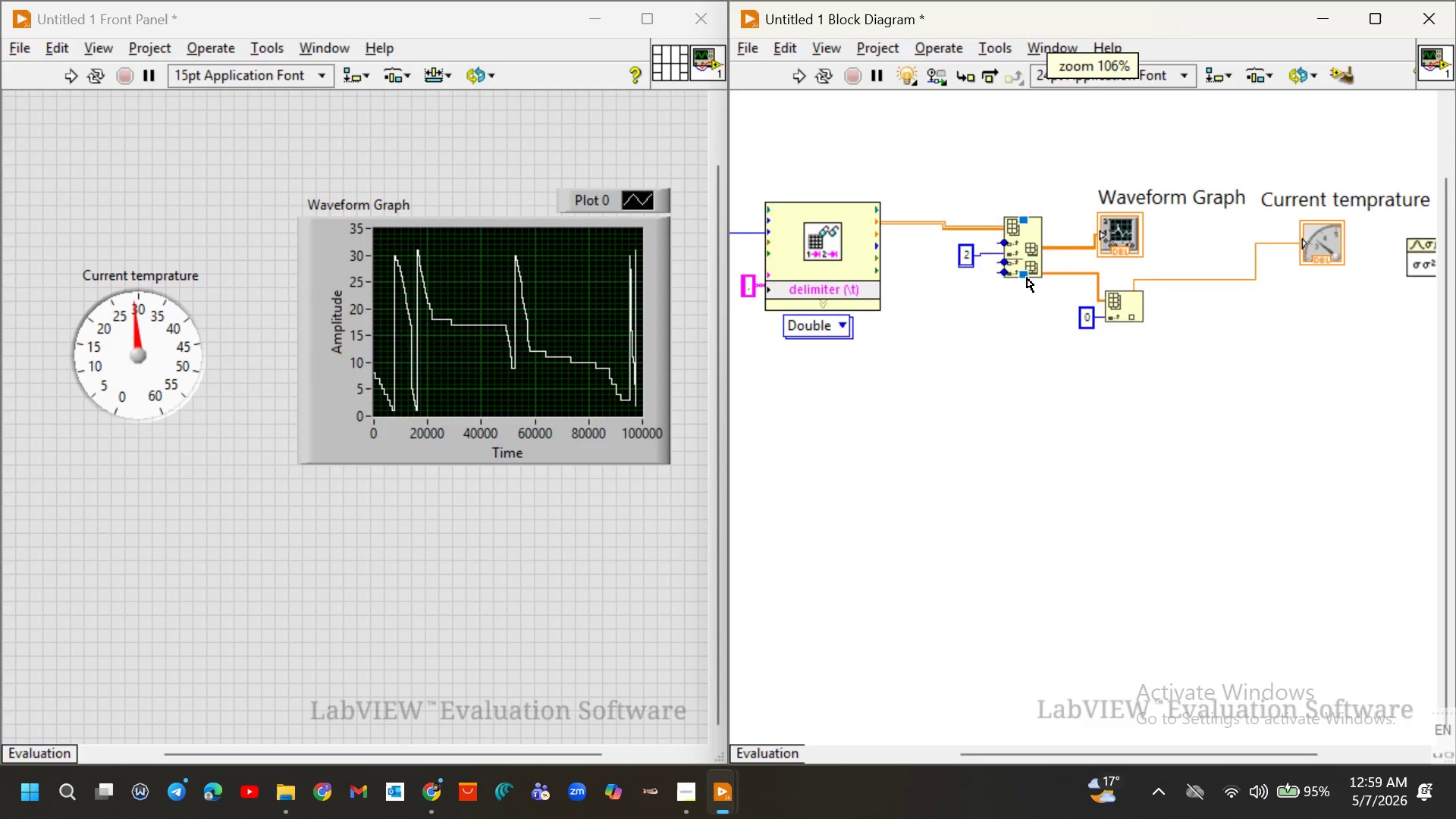 
key(Control+ControlLeft)
 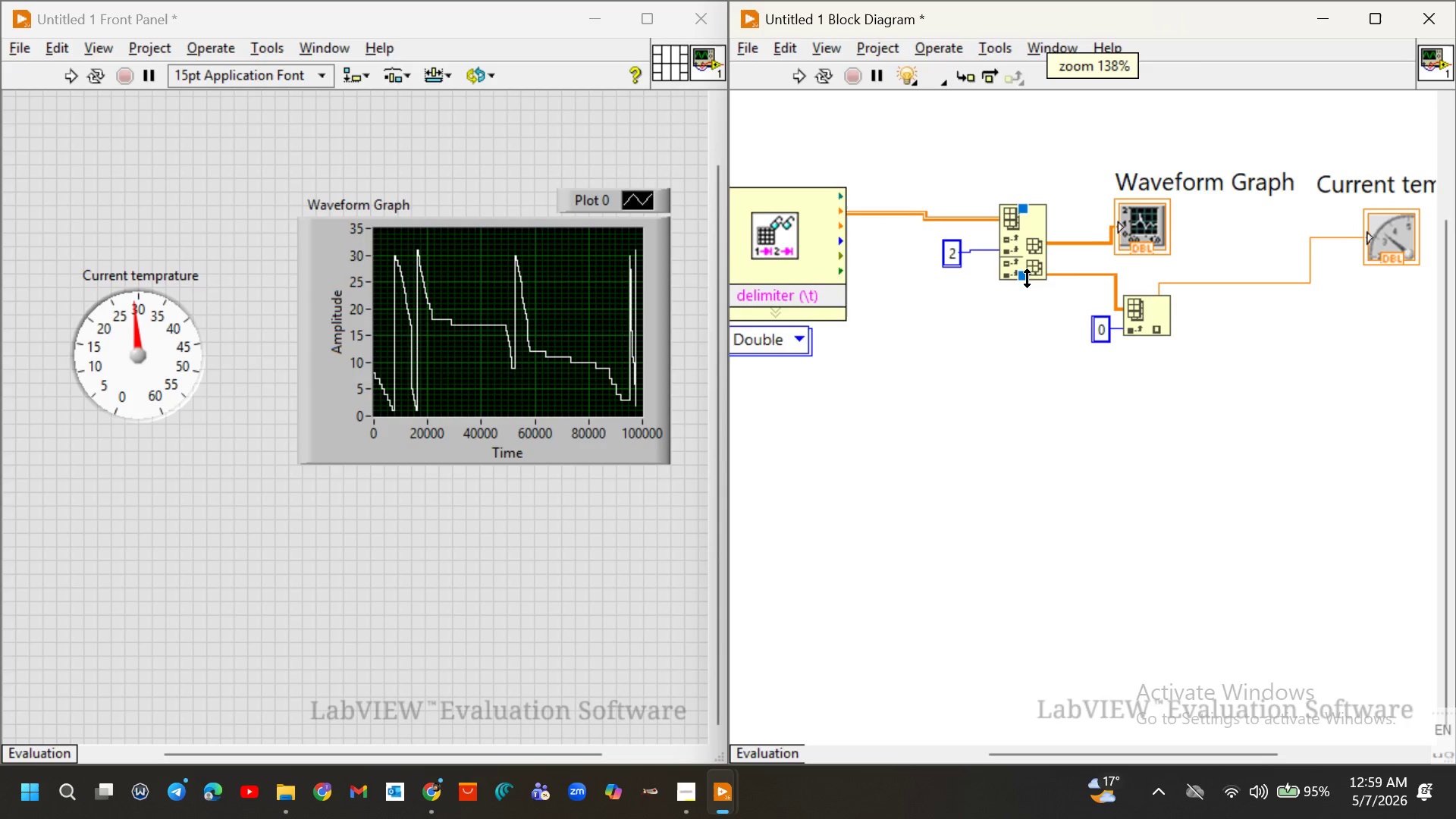 
key(Control+ControlLeft)
 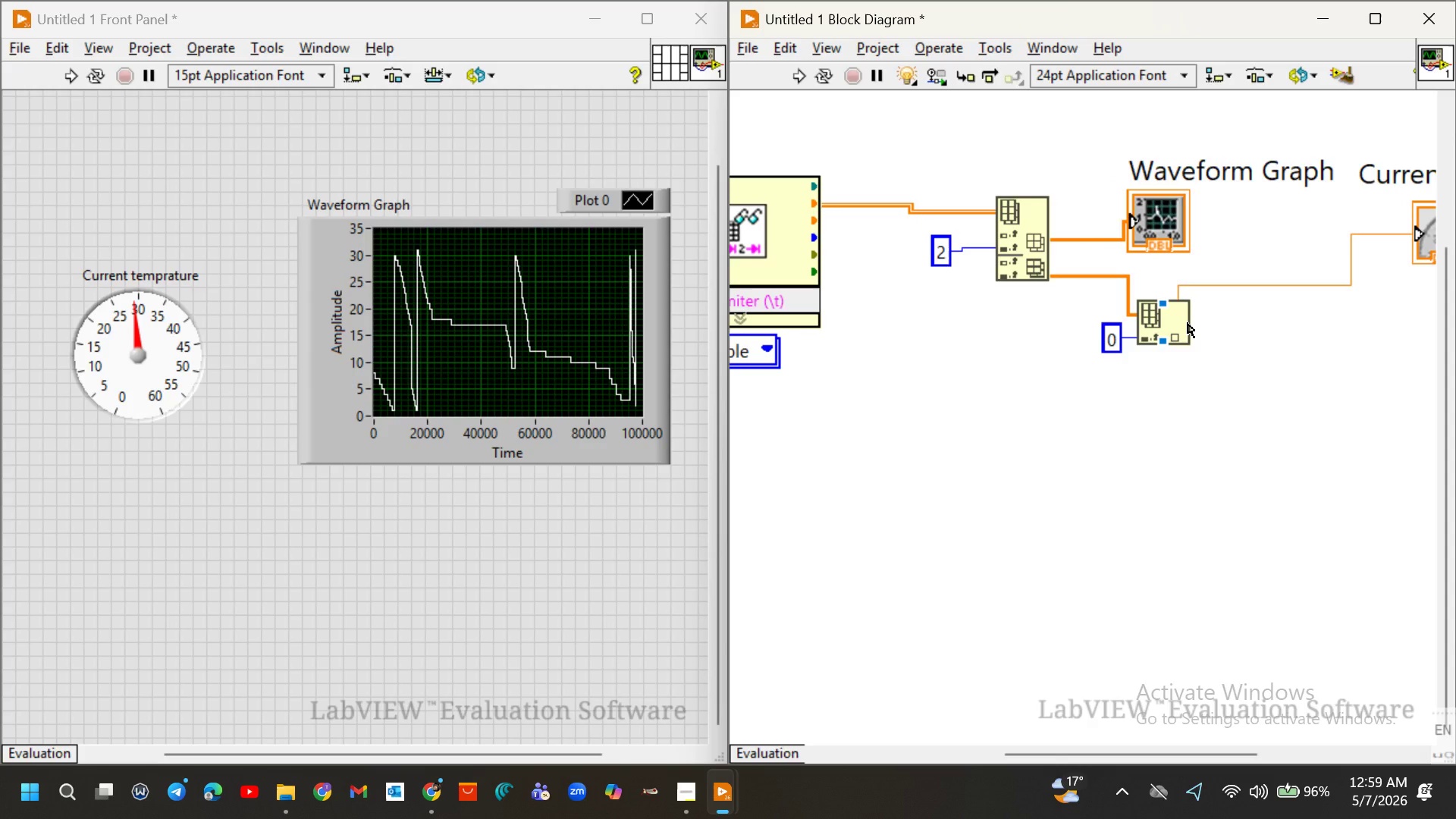 
scroll: coordinate [1027, 278], scroll_direction: up, amount: 12.0
 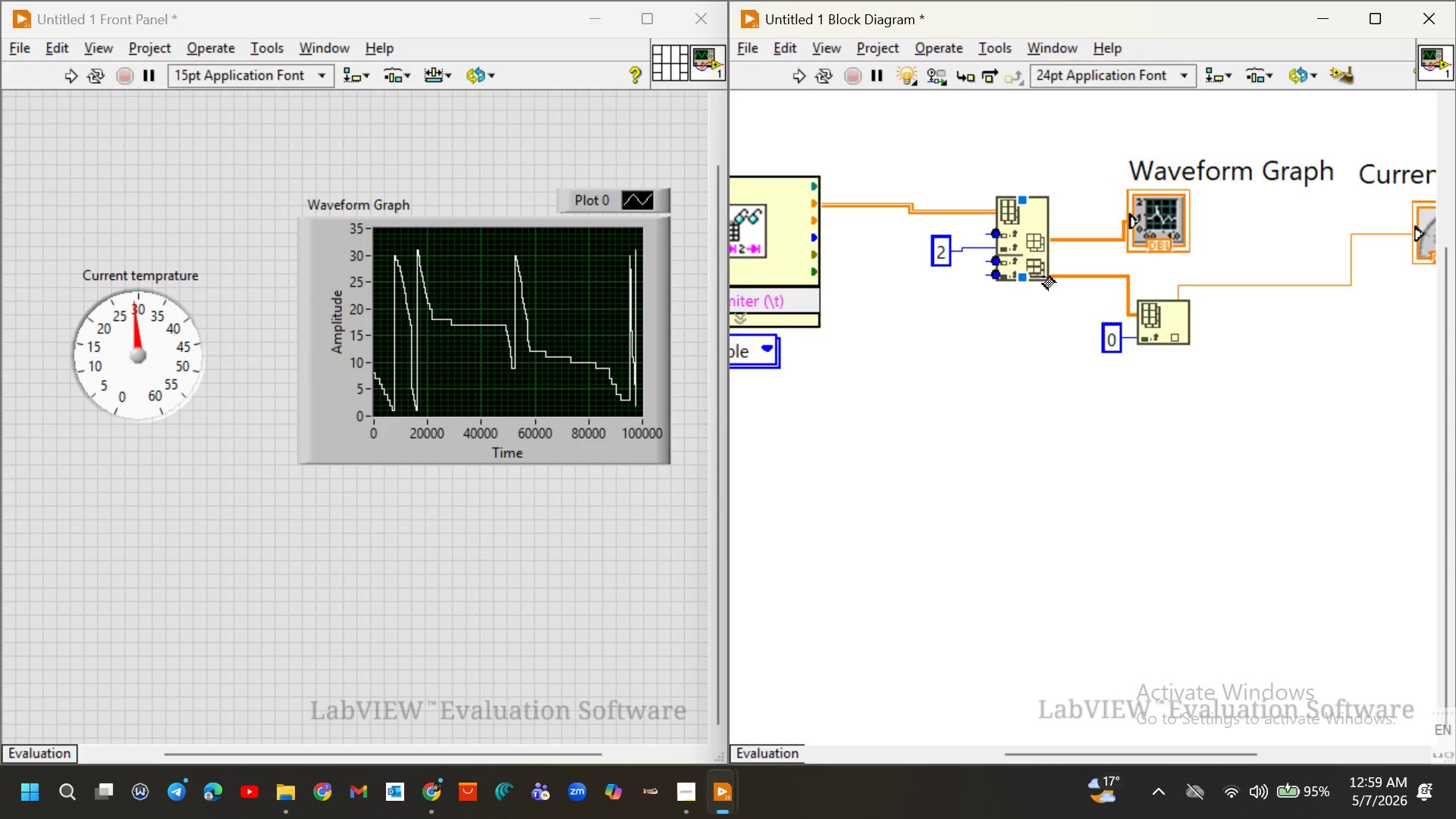 
wait(8.02)
 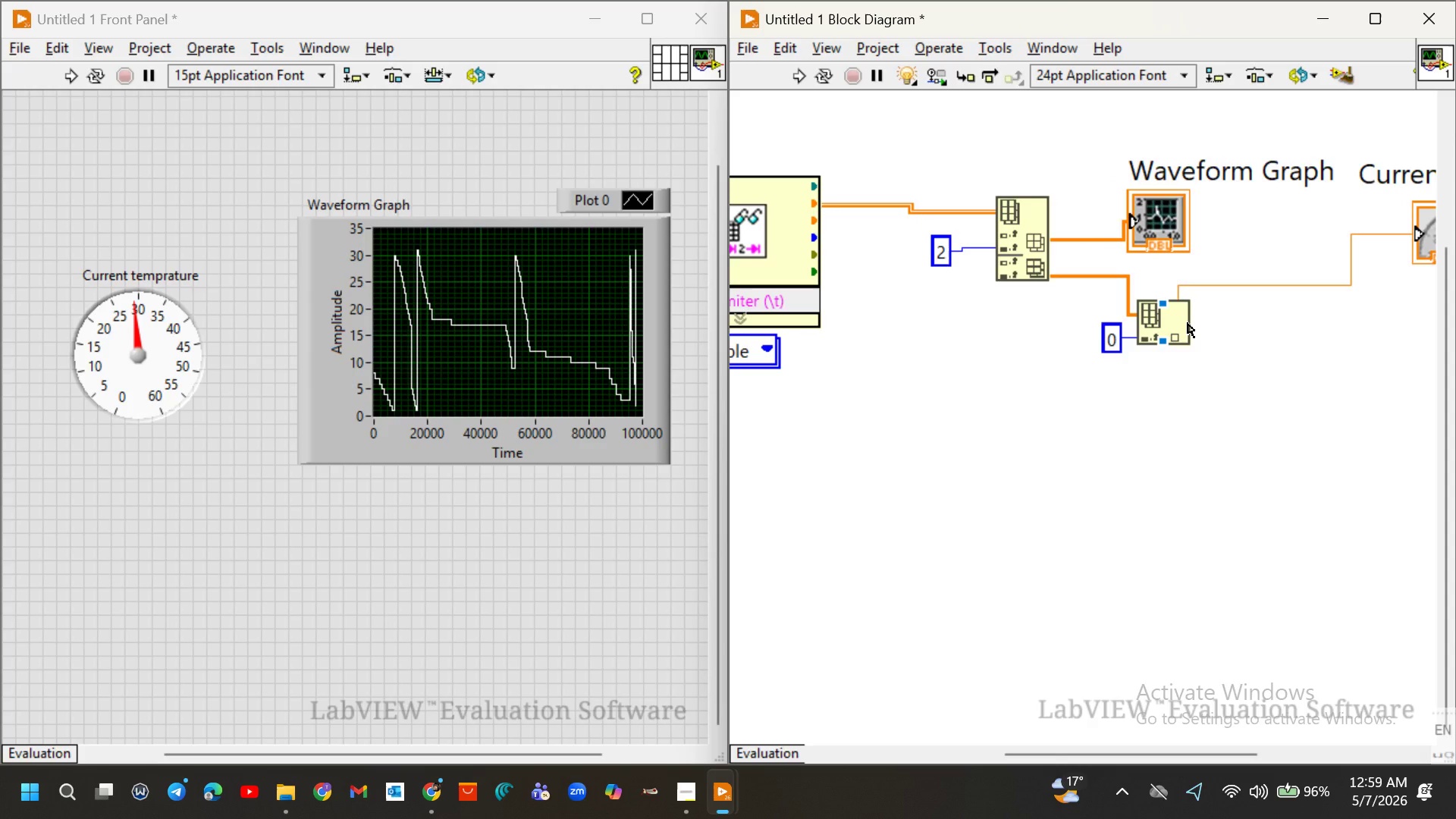 
key(Control+ControlLeft)
 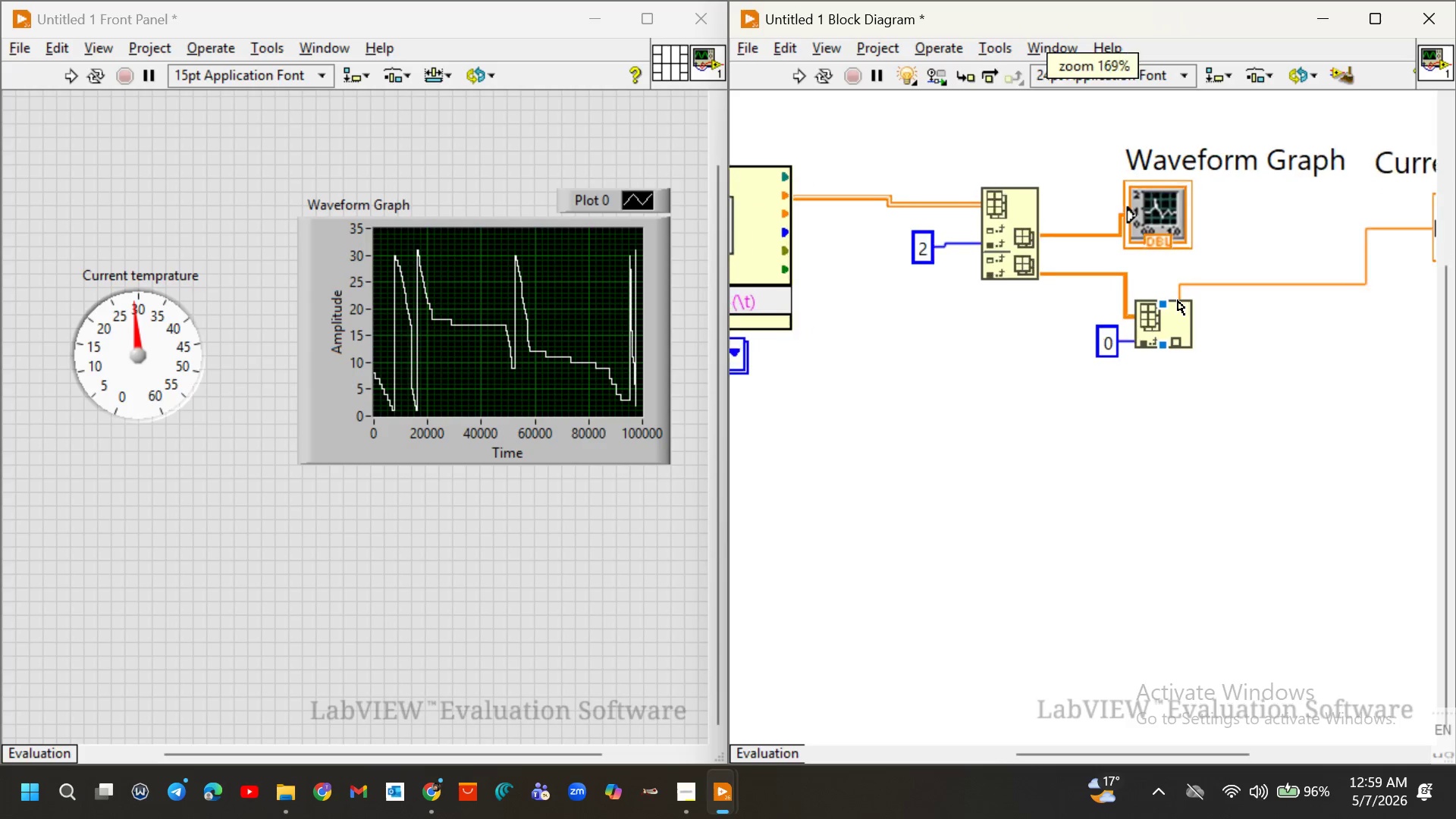 
key(Control+ControlLeft)
 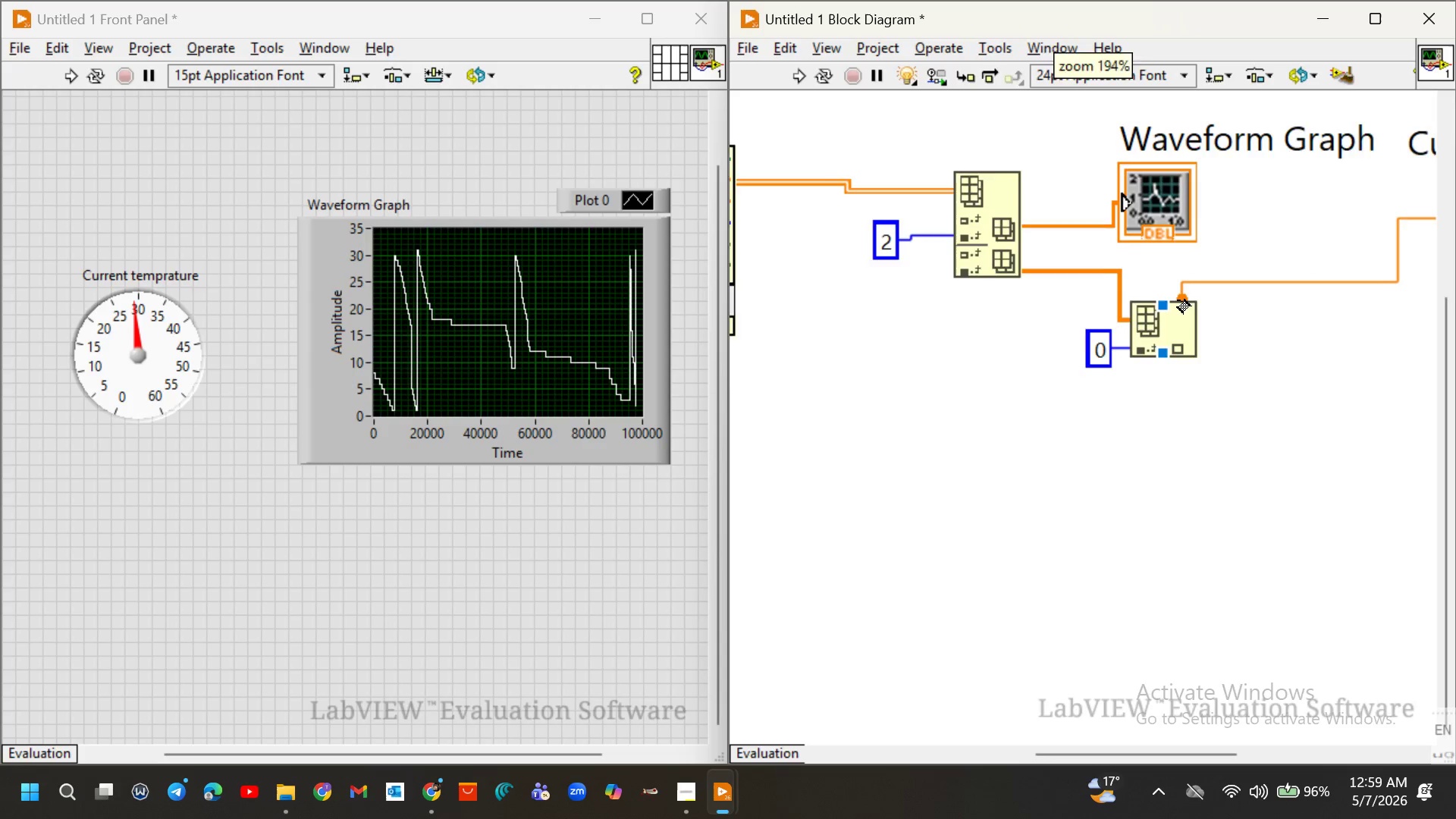 
hold_key(key=ControlLeft, duration=0.38)
scroll: coordinate [1178, 300], scroll_direction: up, amount: 11.0
 